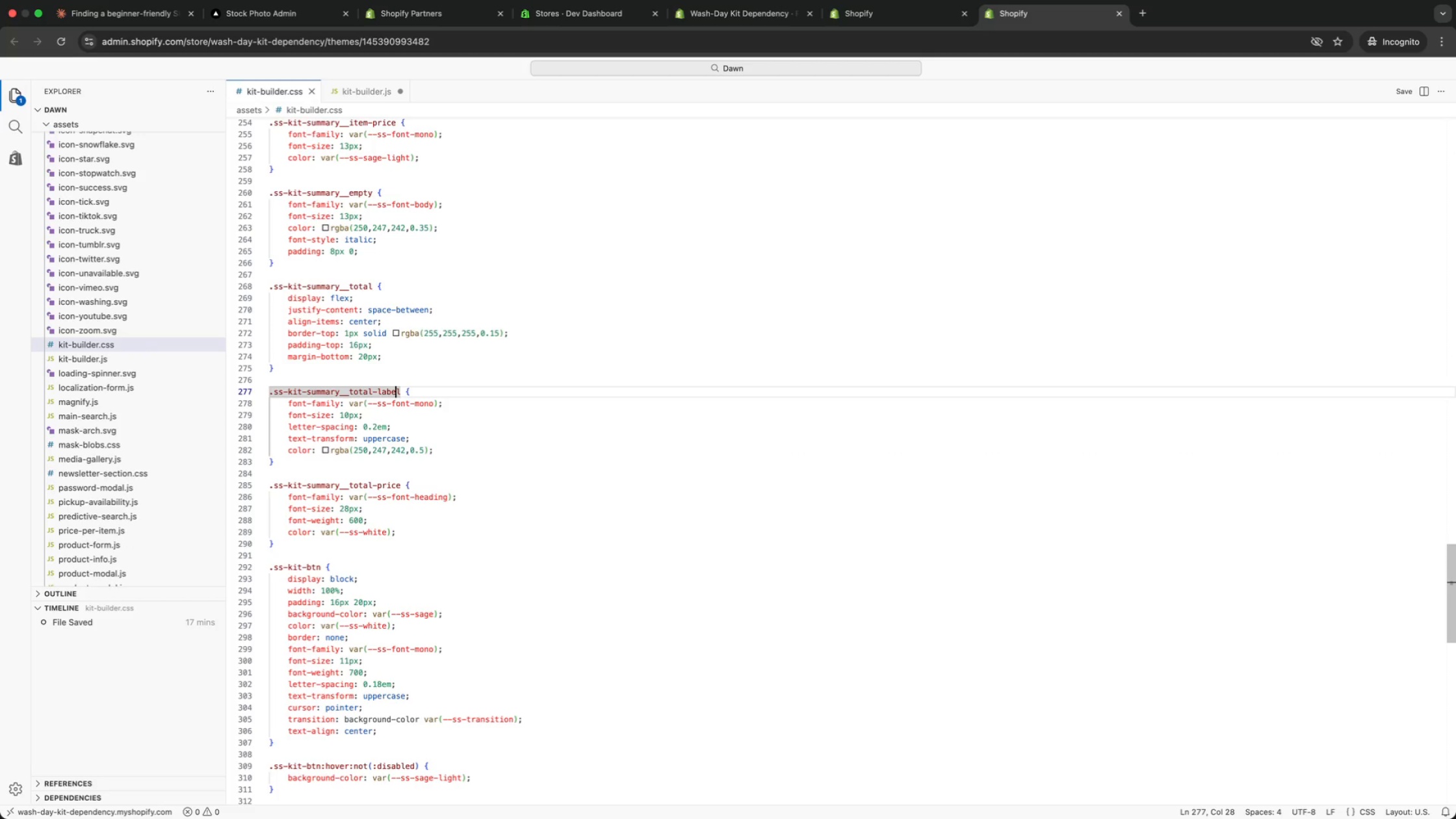 
key(ArrowUp)
 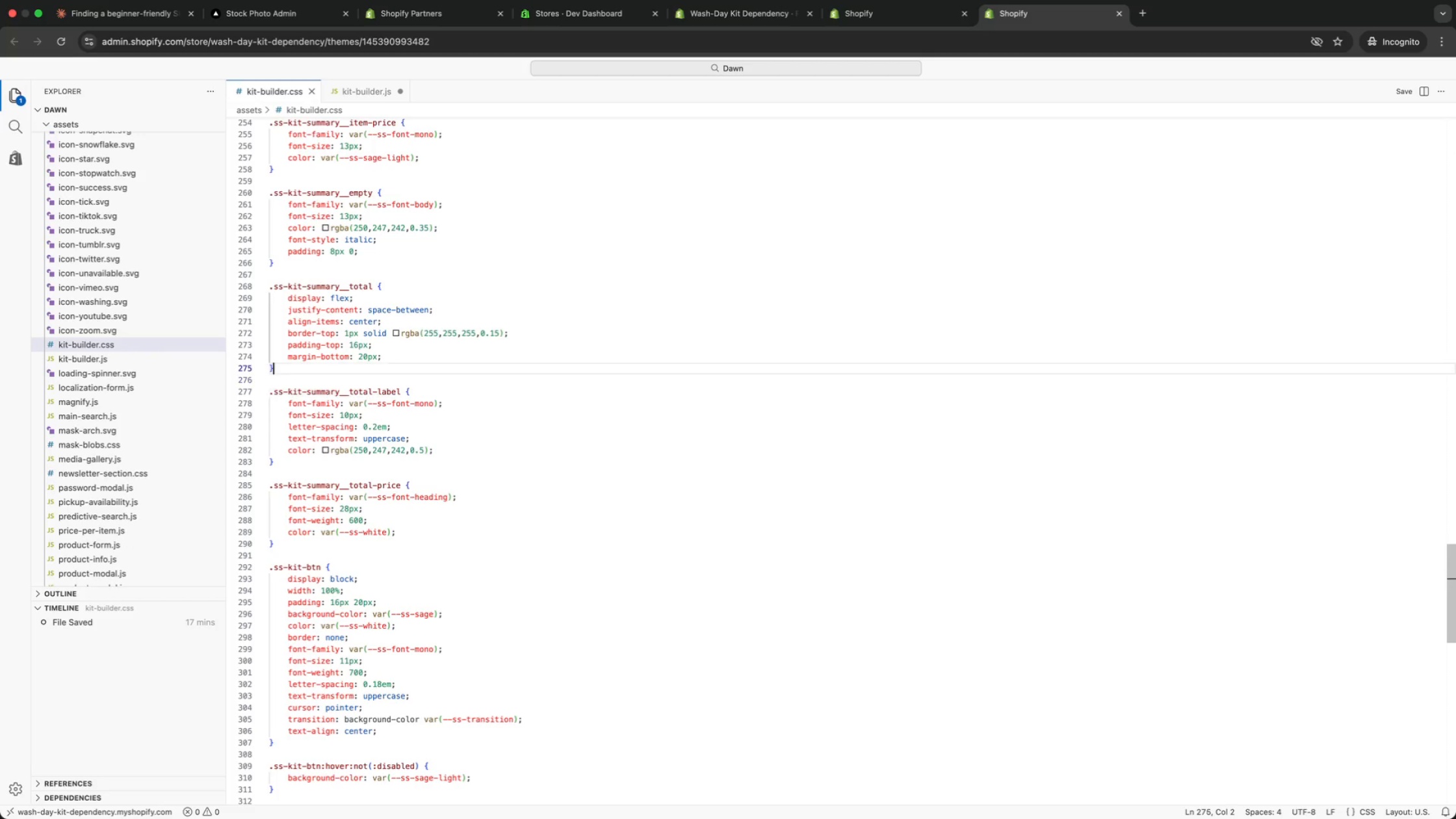 
key(ArrowUp)
 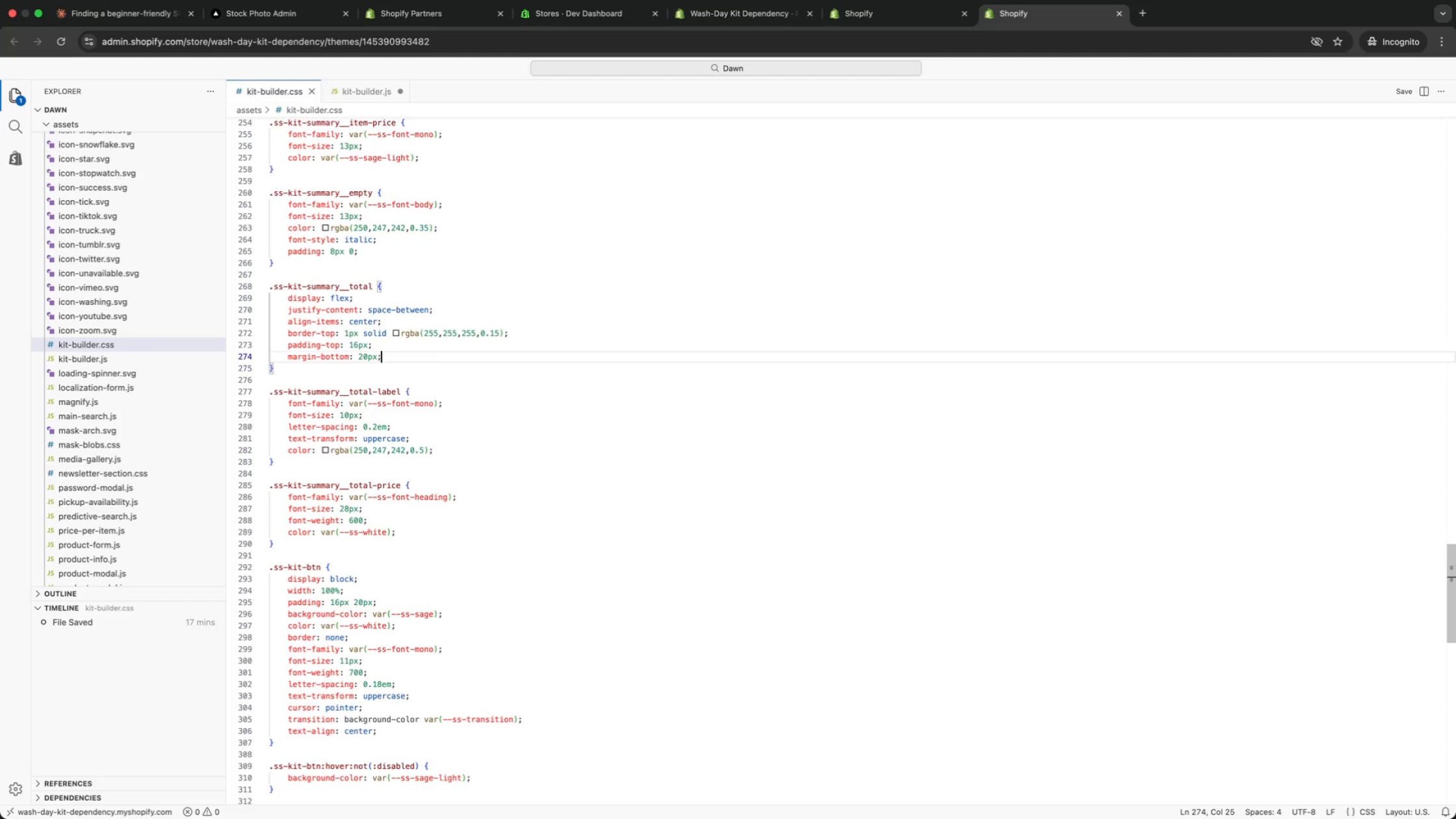 
key(ArrowUp)
 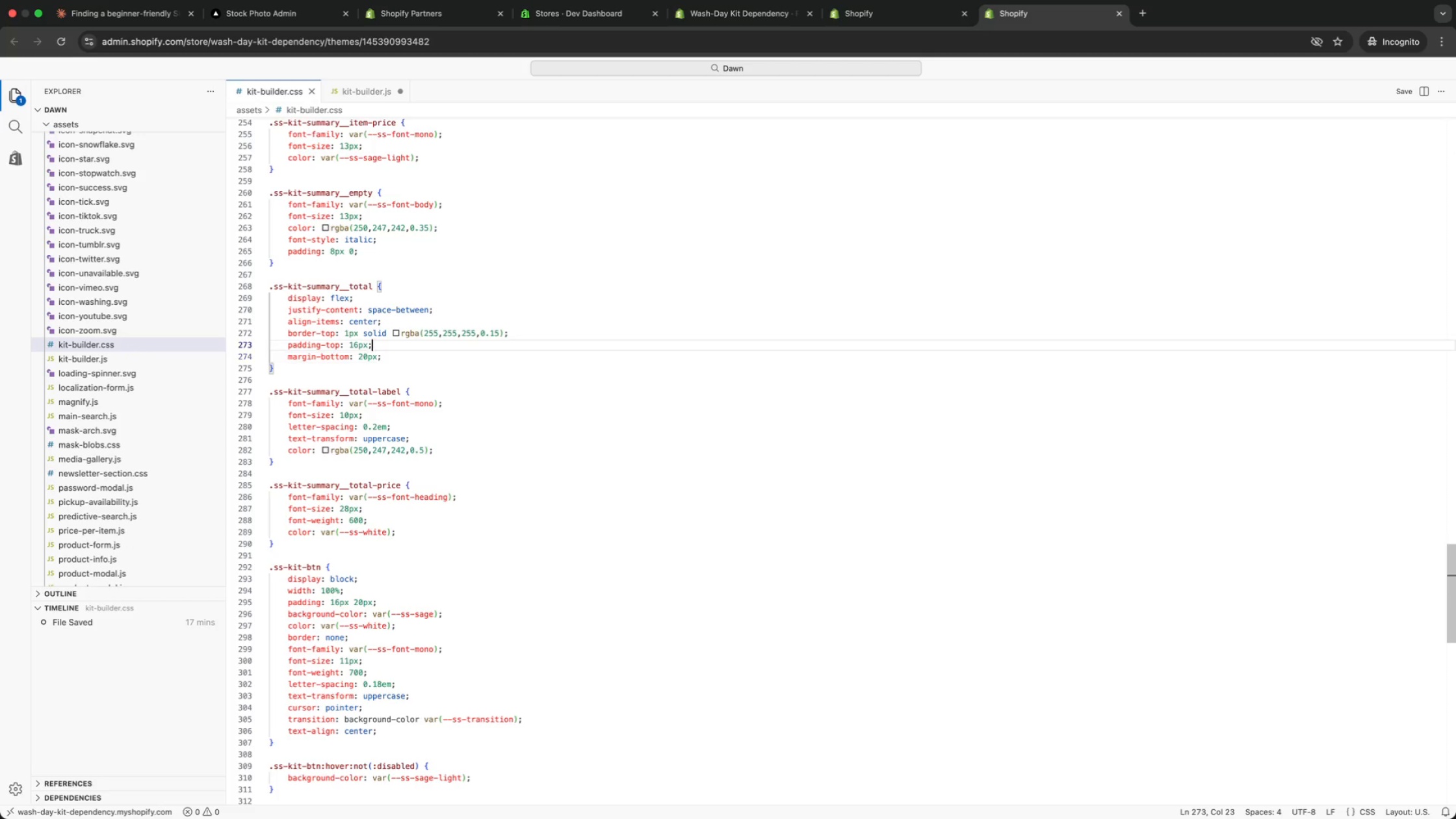 
key(ArrowUp)
 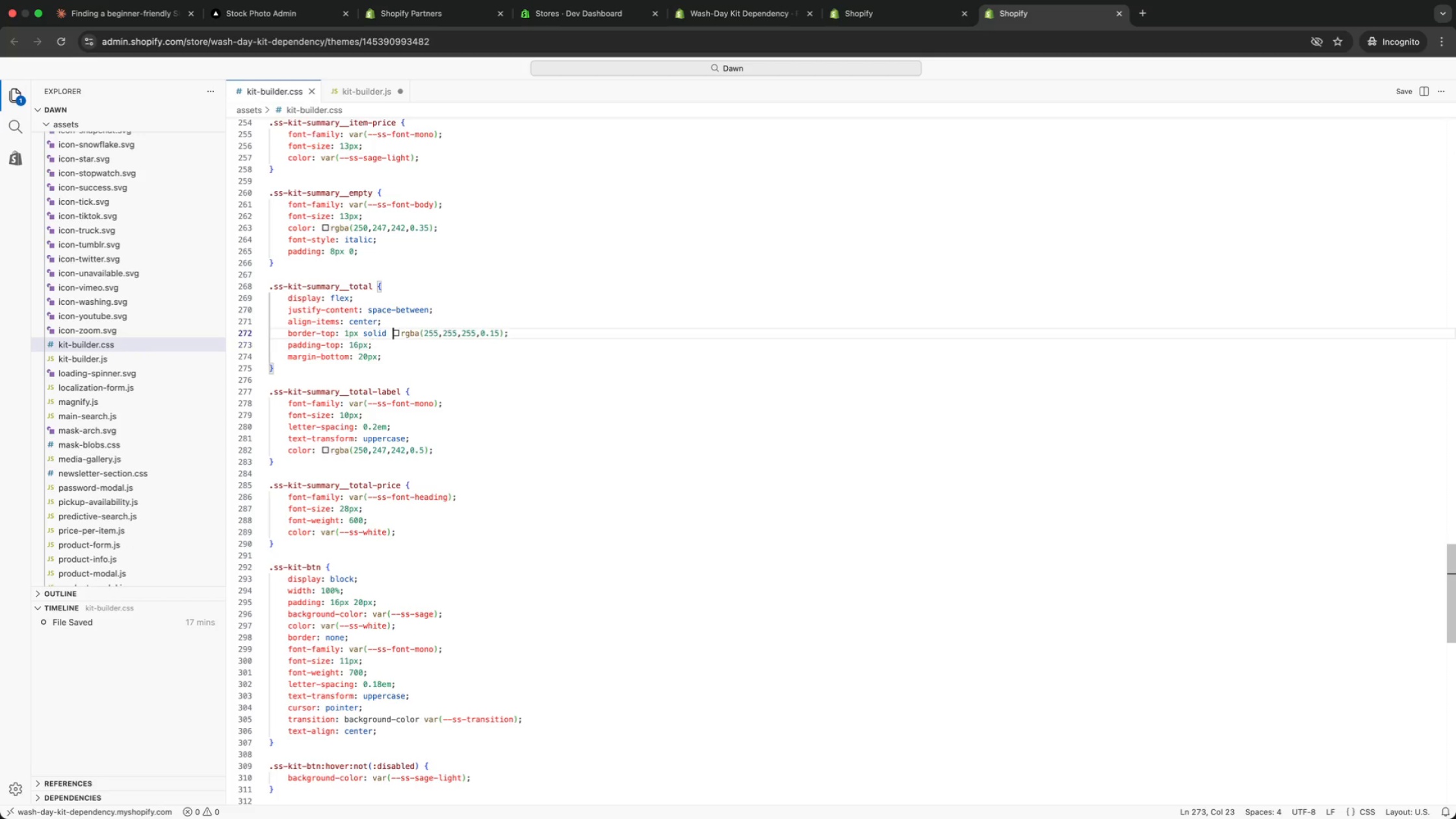 
key(ArrowUp)
 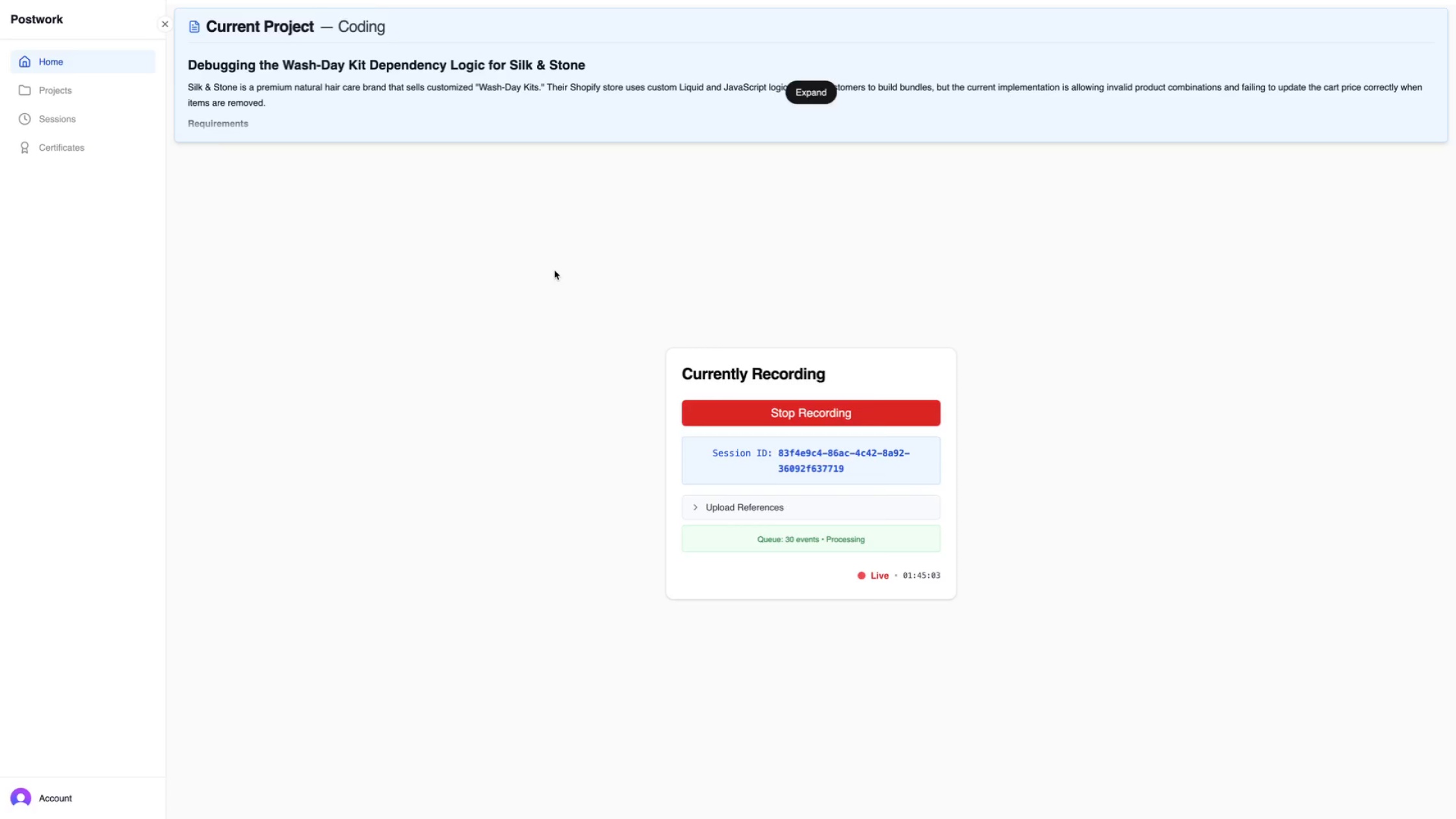 
left_click([619, 261])
 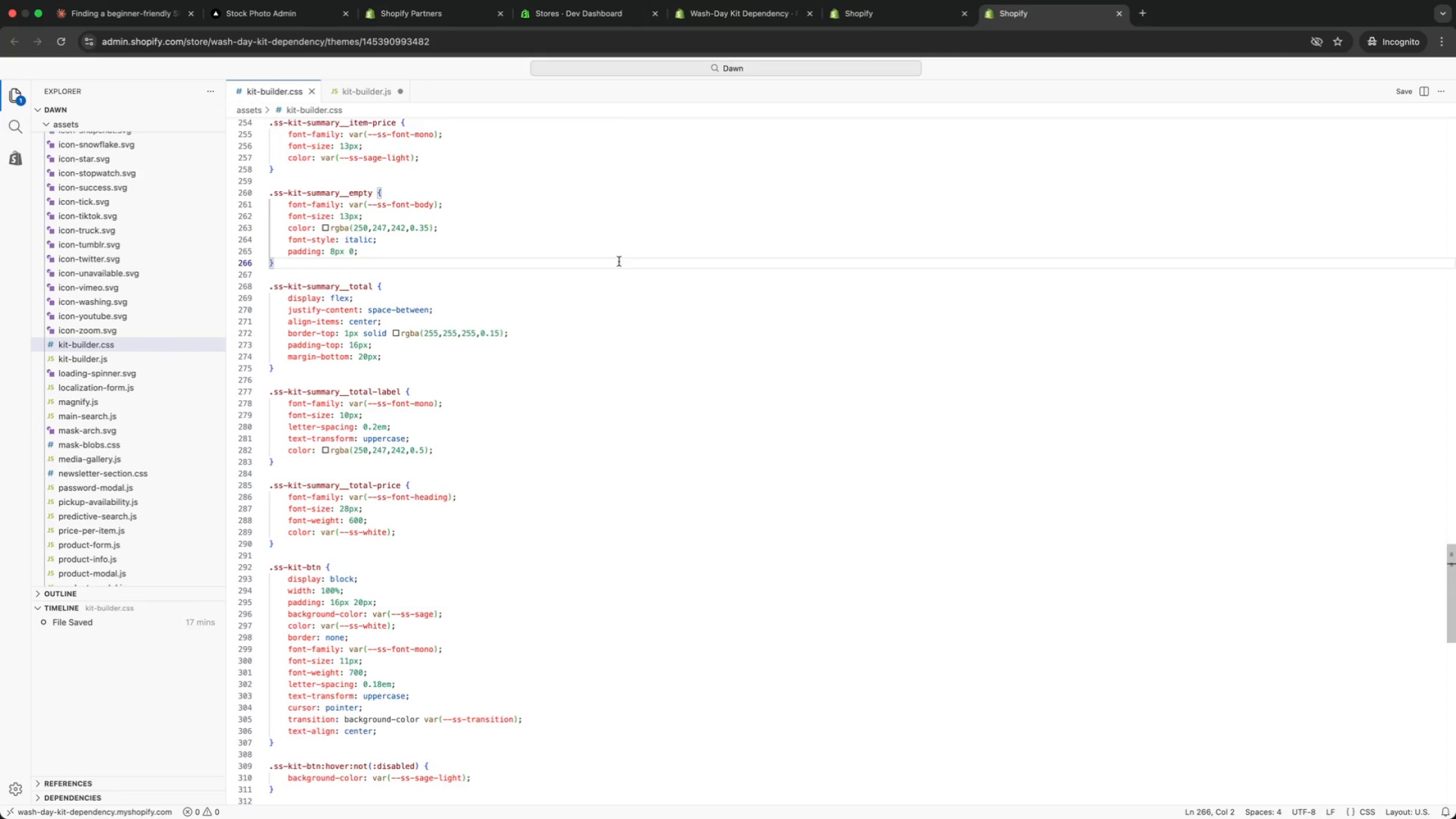 
key(ArrowUp)
 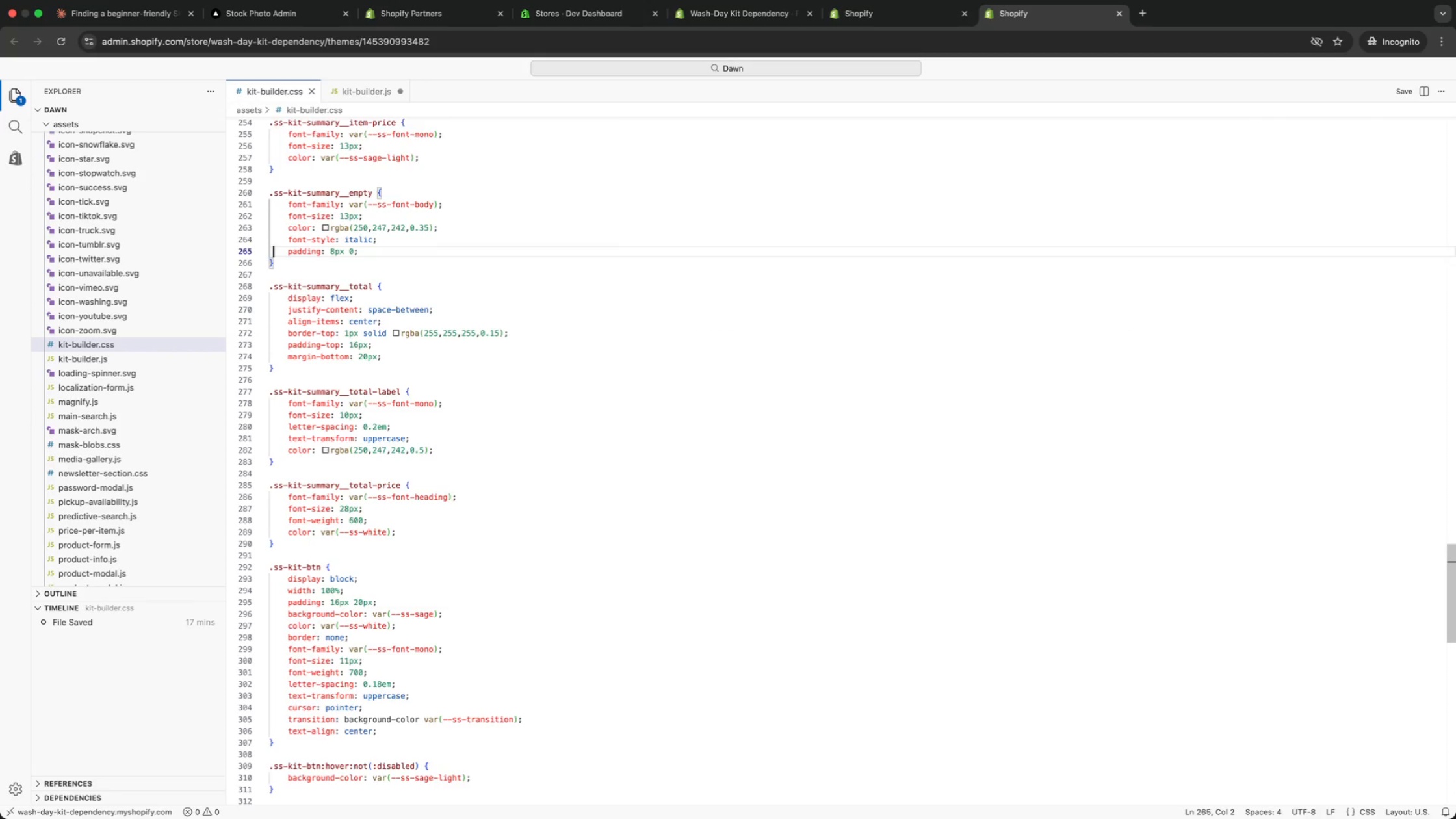 
key(ArrowUp)
 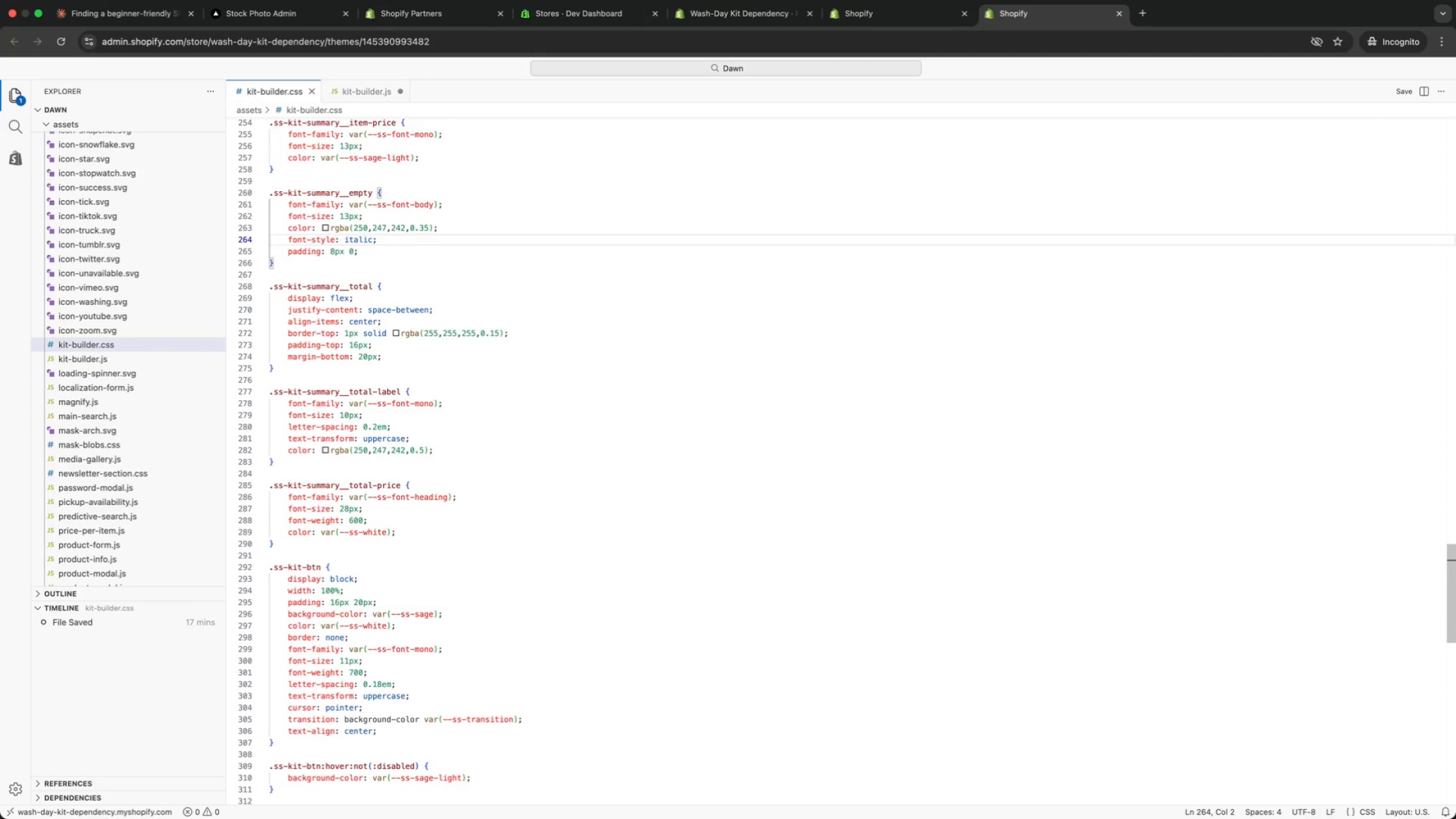 
key(ArrowUp)
 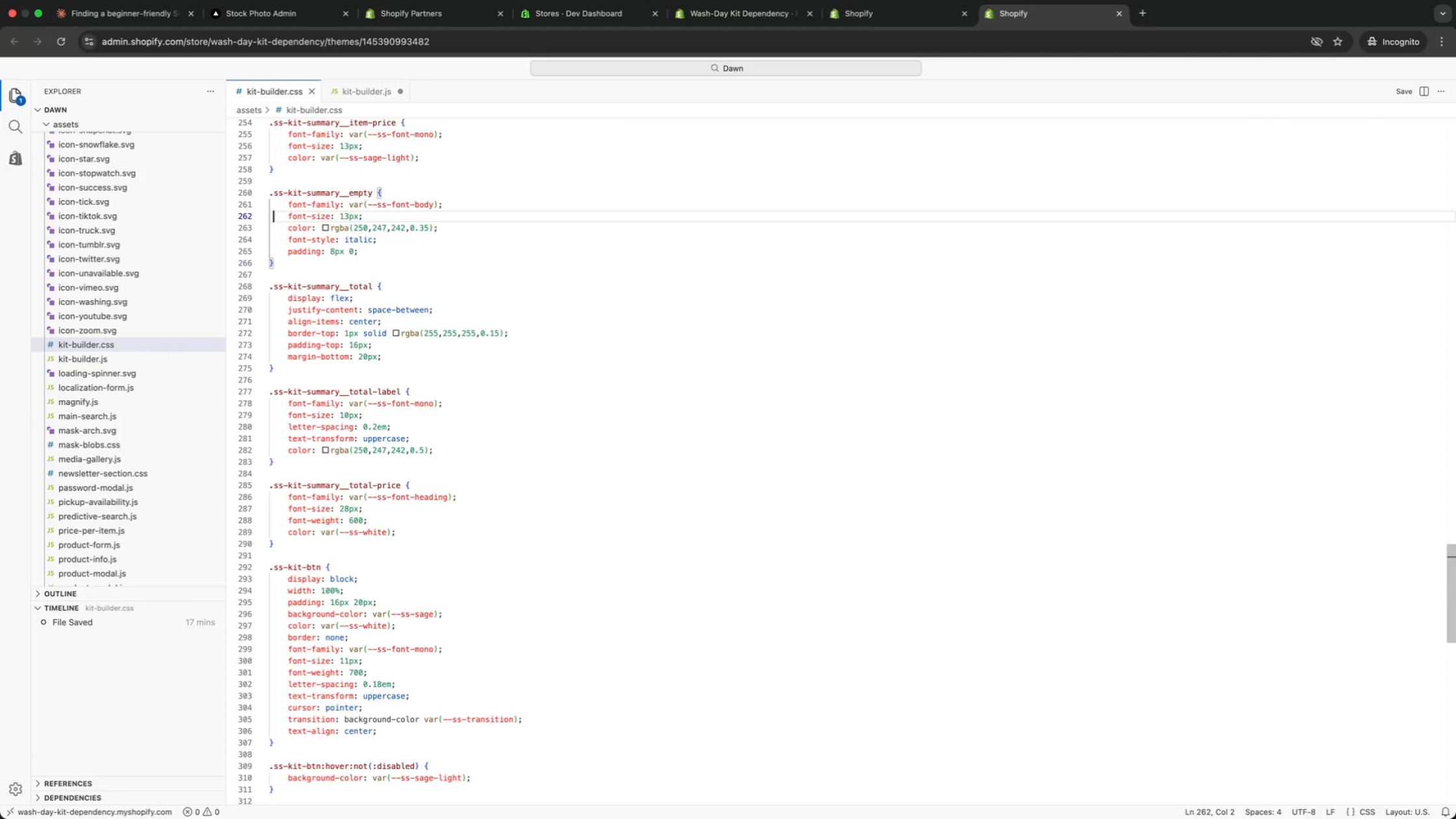 
key(ArrowUp)
 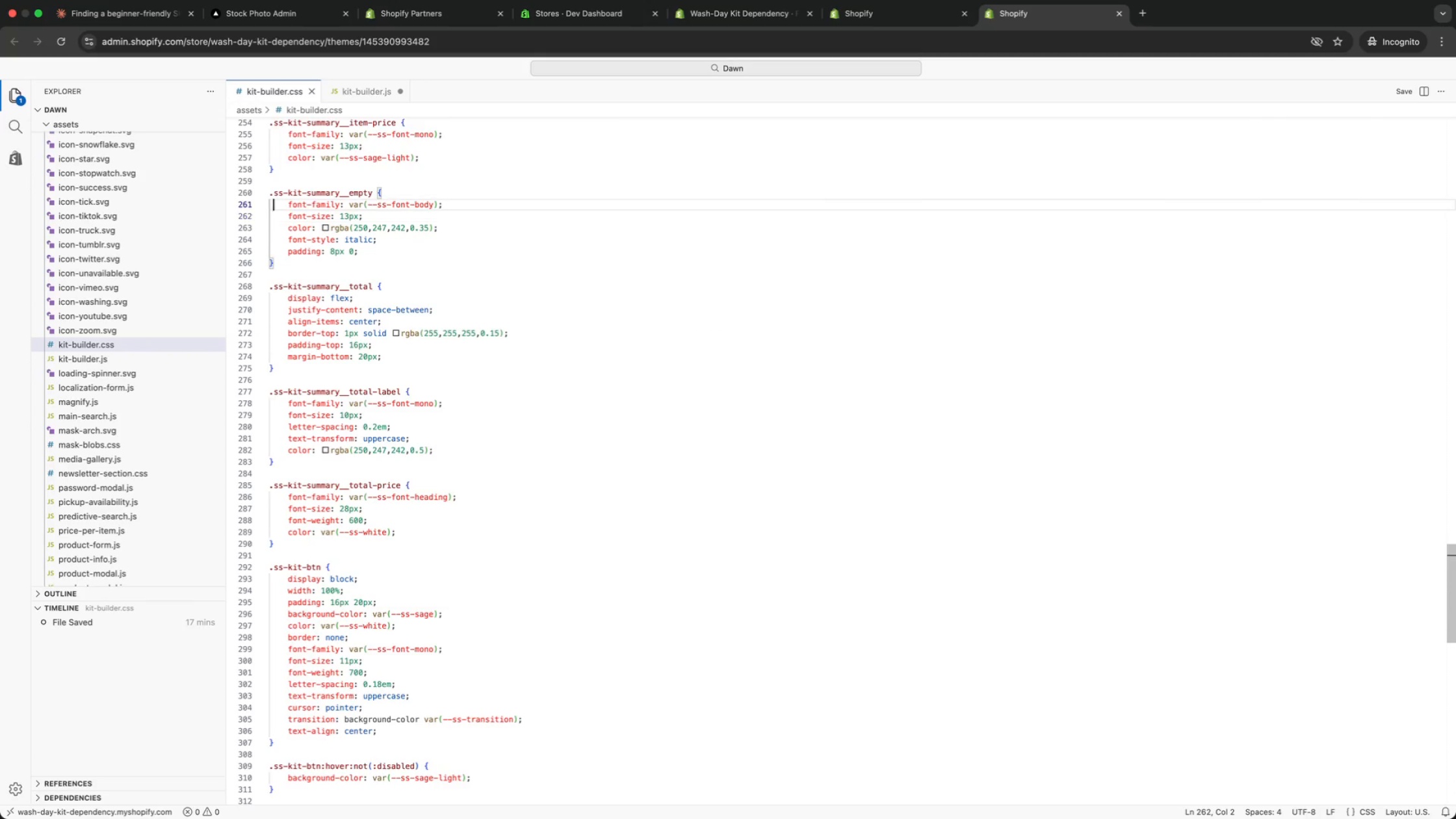 
key(ArrowUp)
 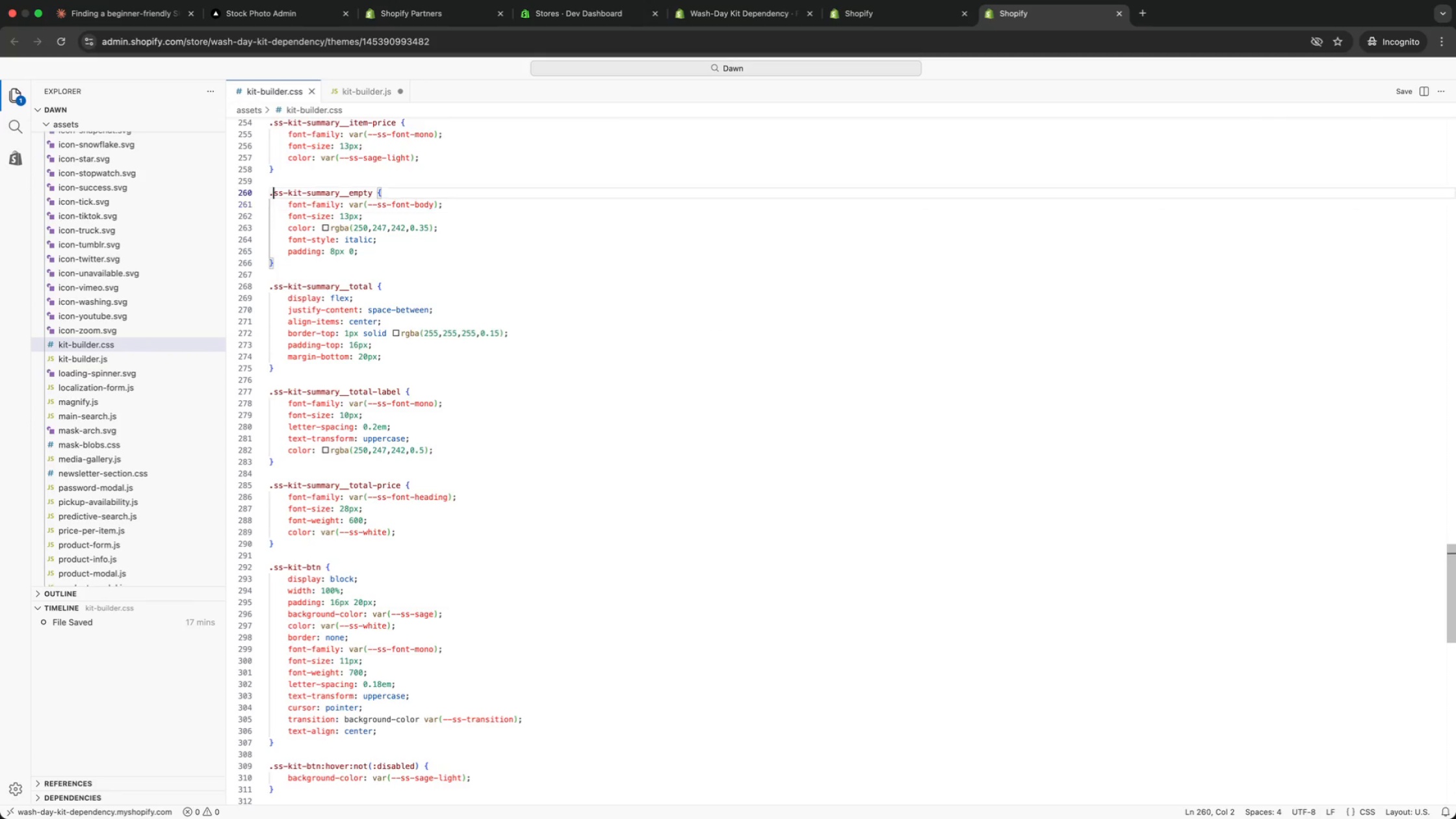 
key(ArrowUp)
 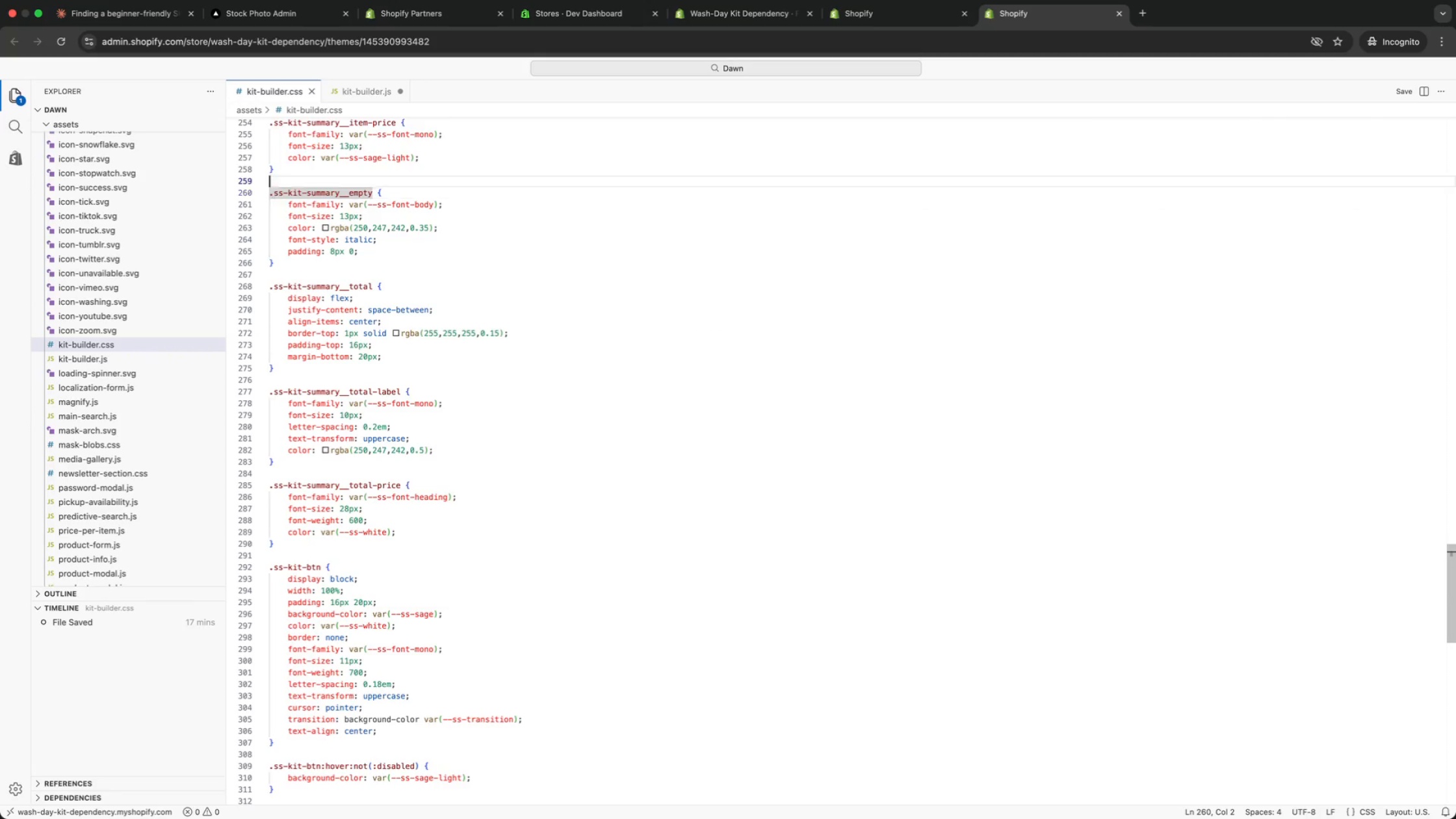 
key(ArrowUp)
 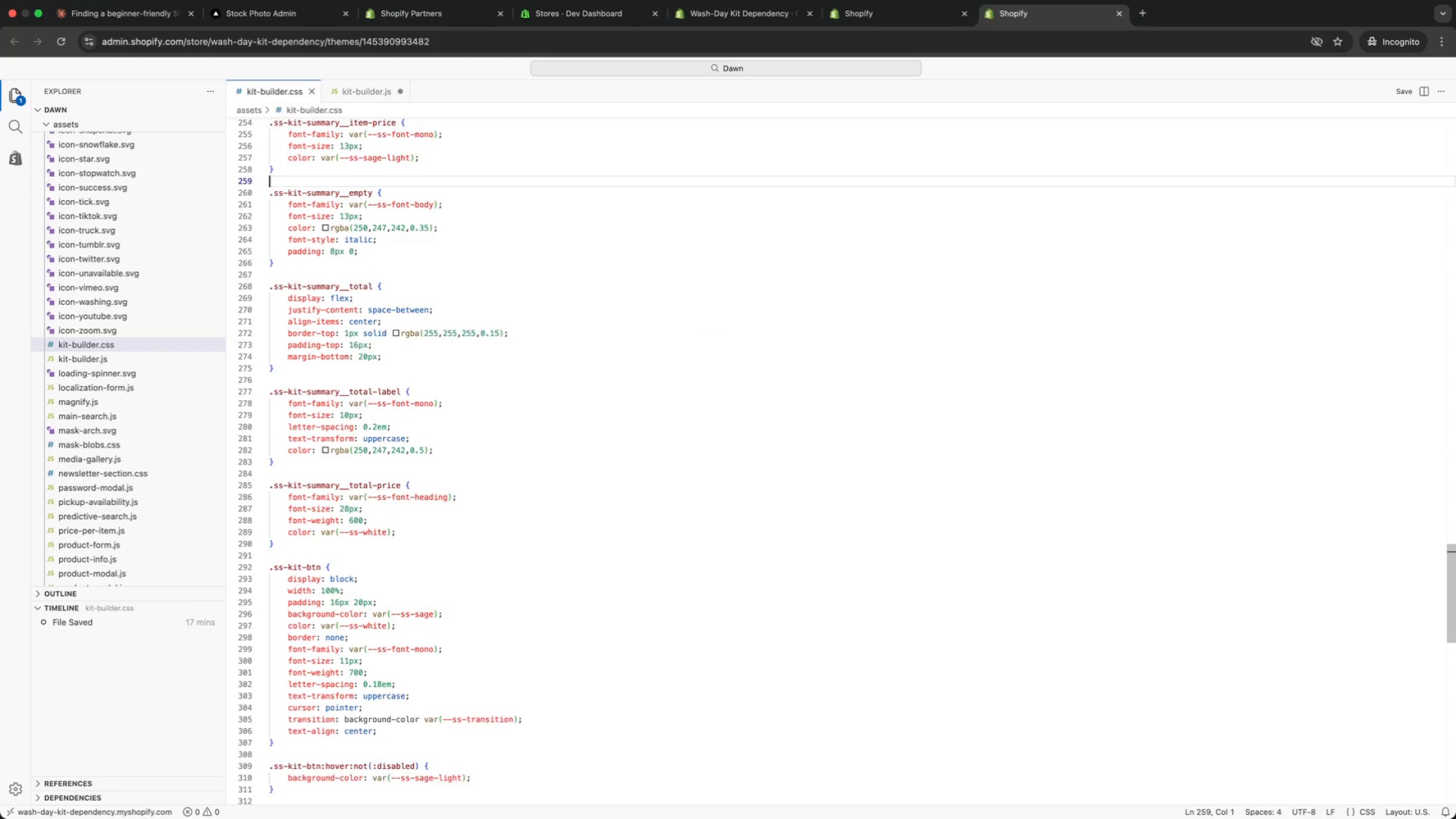 
key(ArrowUp)
 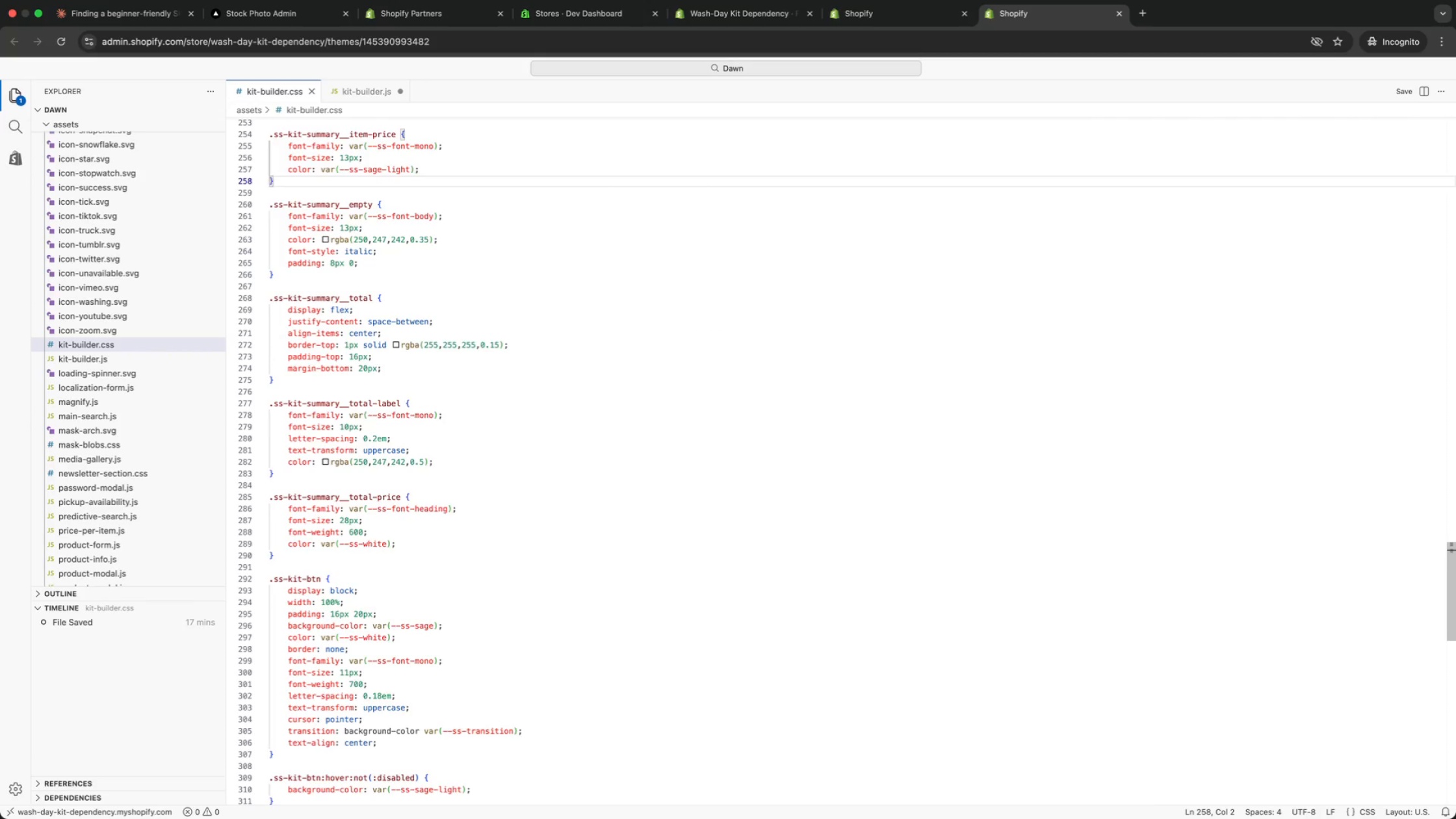 
key(ArrowUp)
 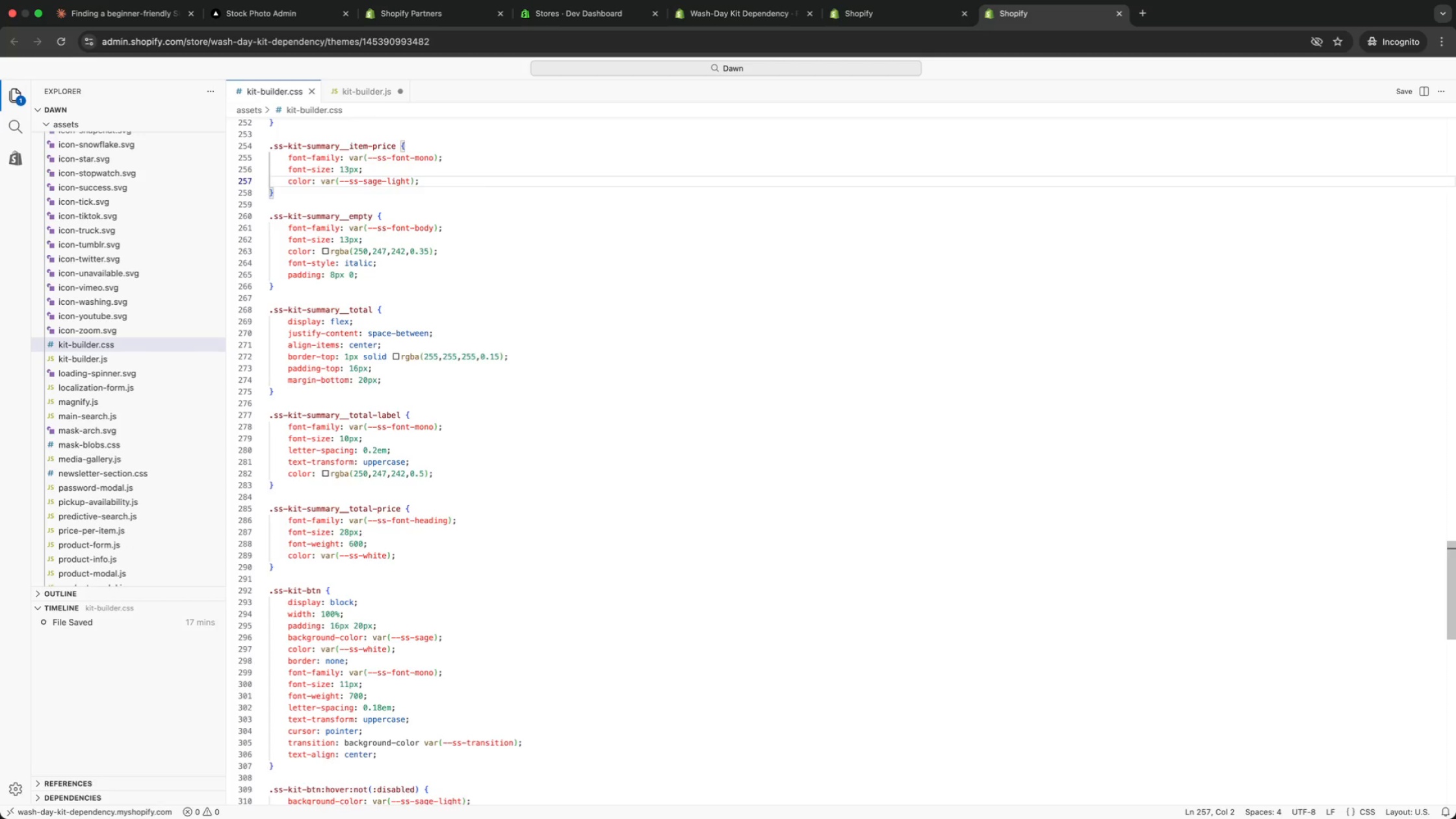 
key(ArrowUp)
 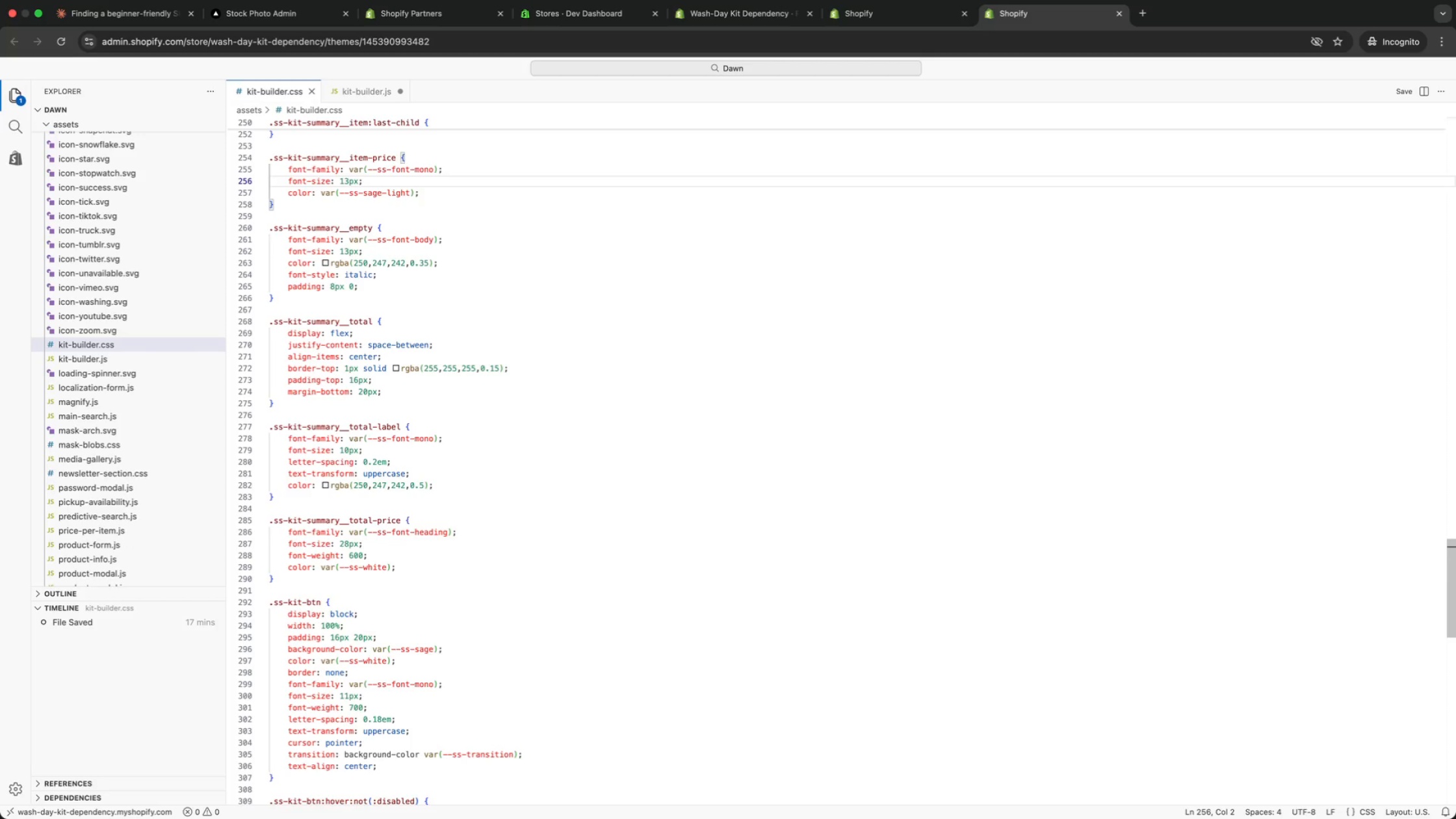 
key(ArrowUp)
 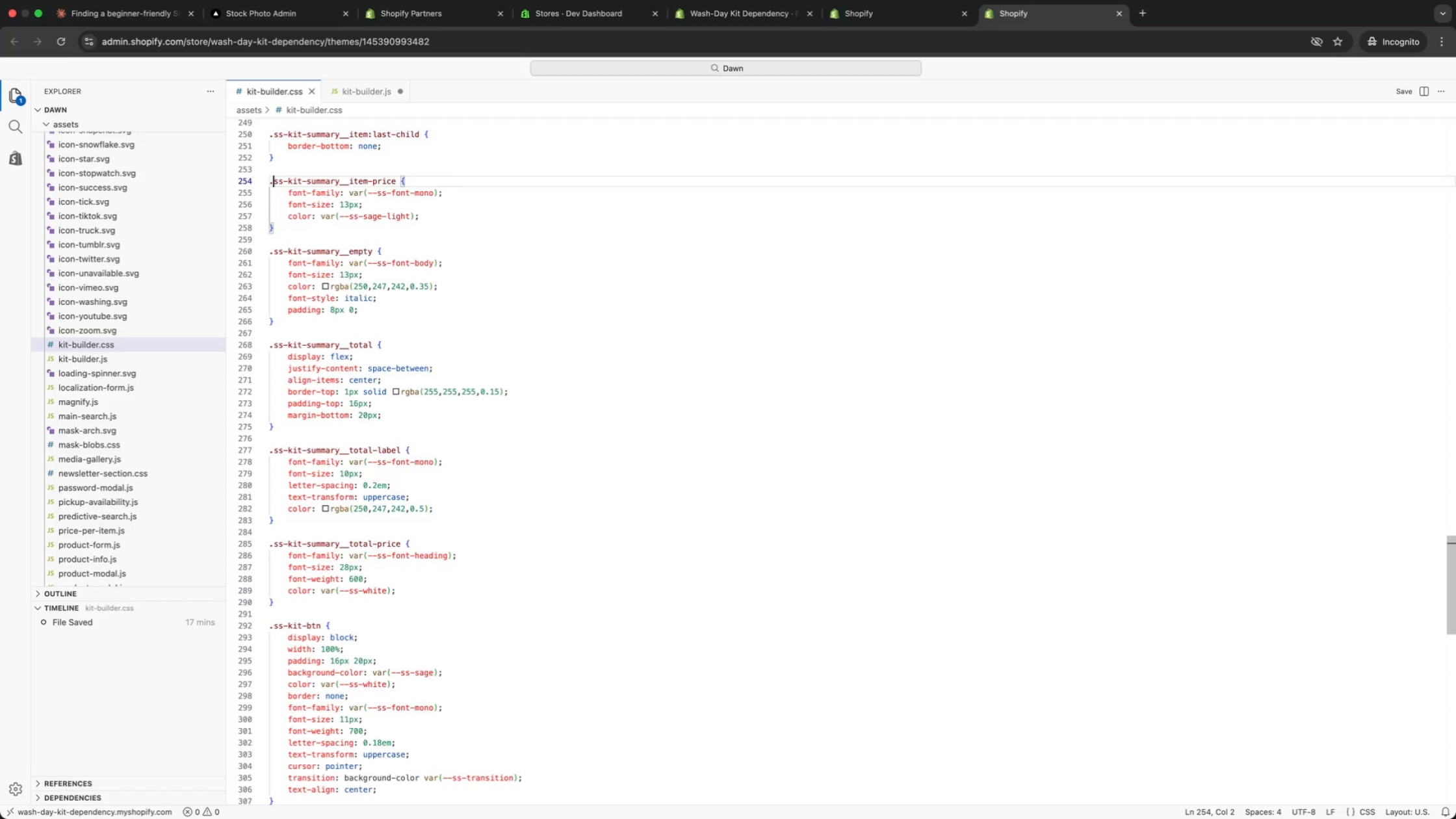 
key(ArrowUp)
 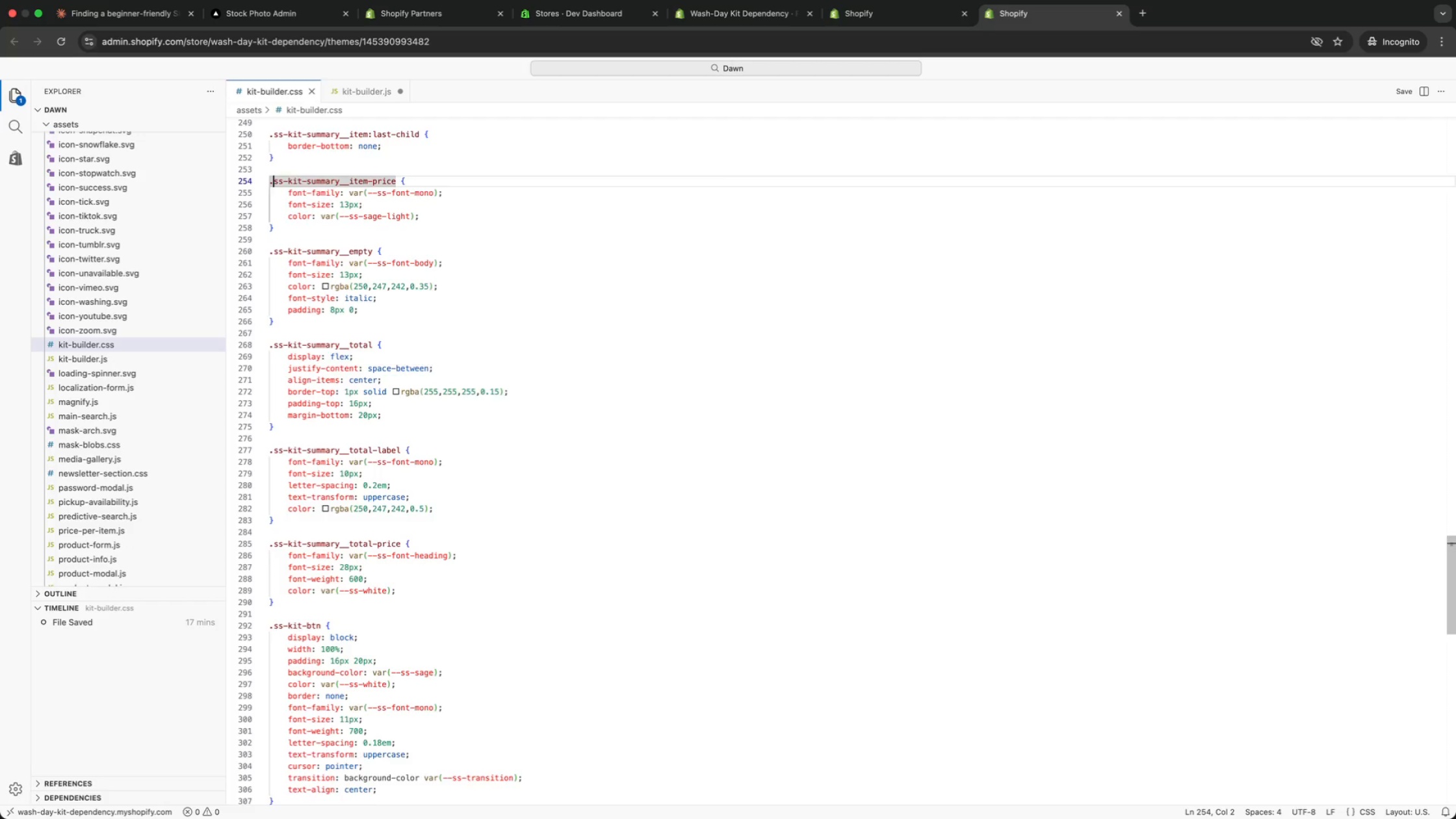 
key(ArrowUp)
 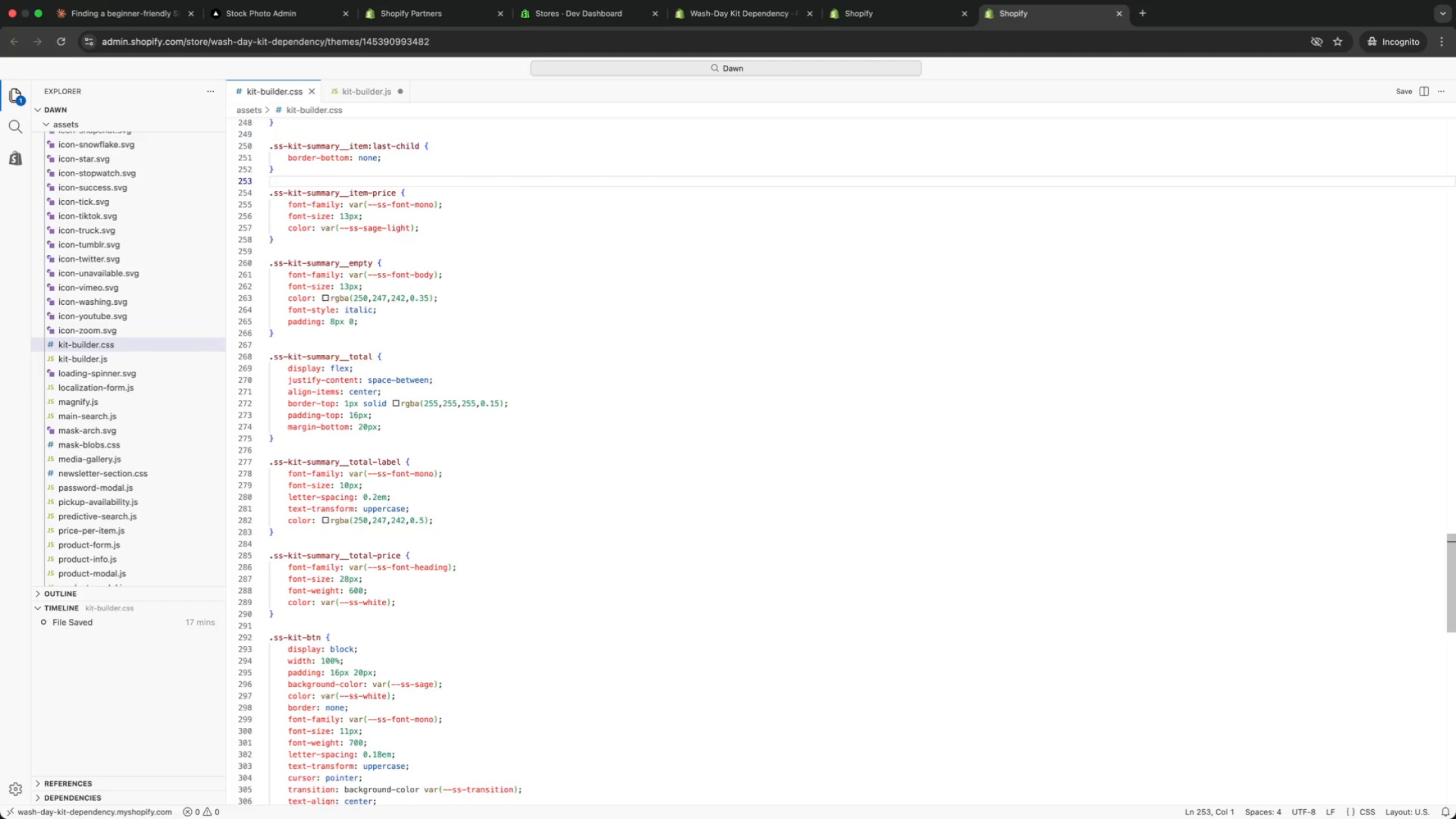 
key(ArrowUp)
 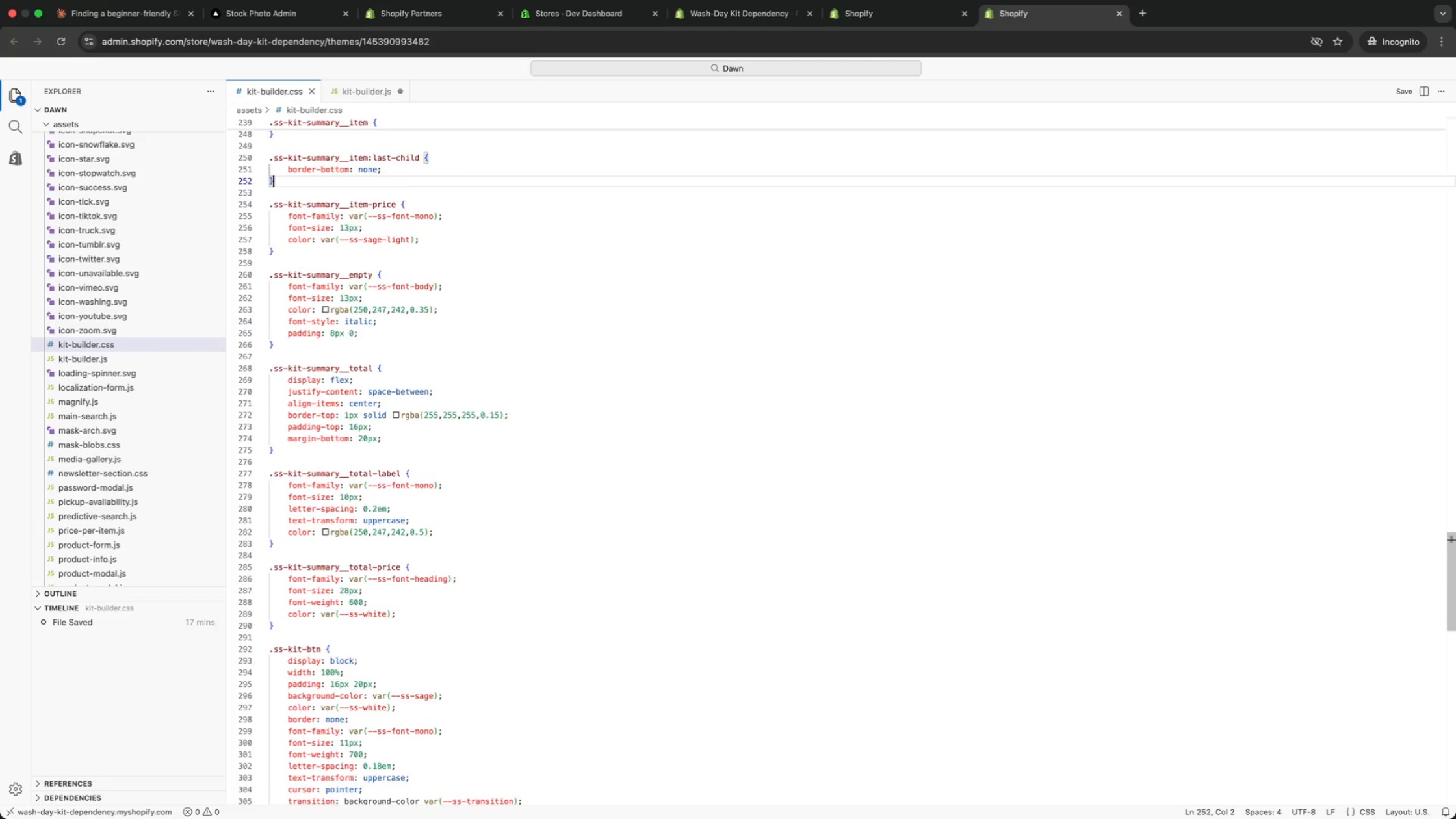 
key(ArrowUp)
 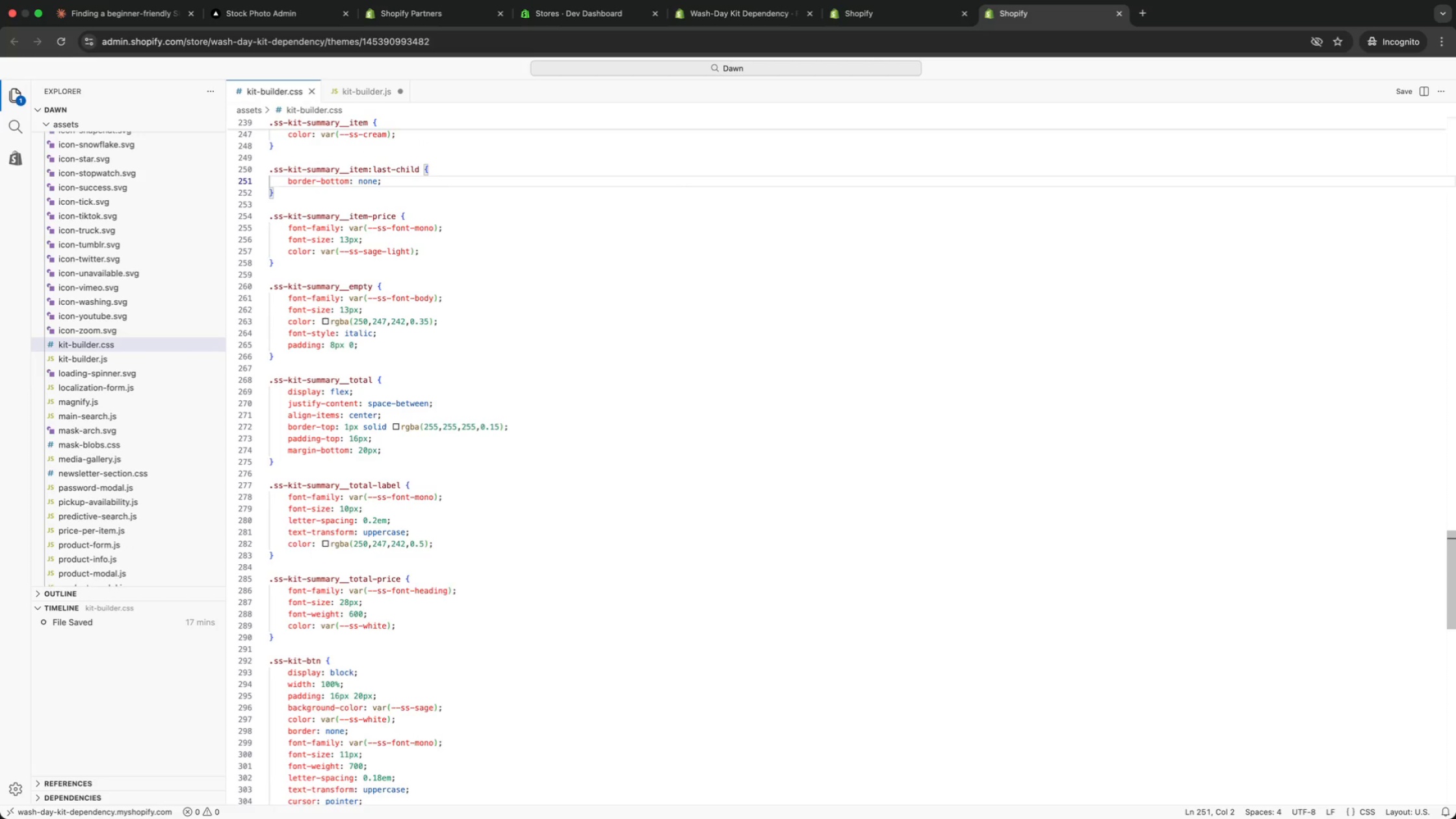 
key(ArrowUp)
 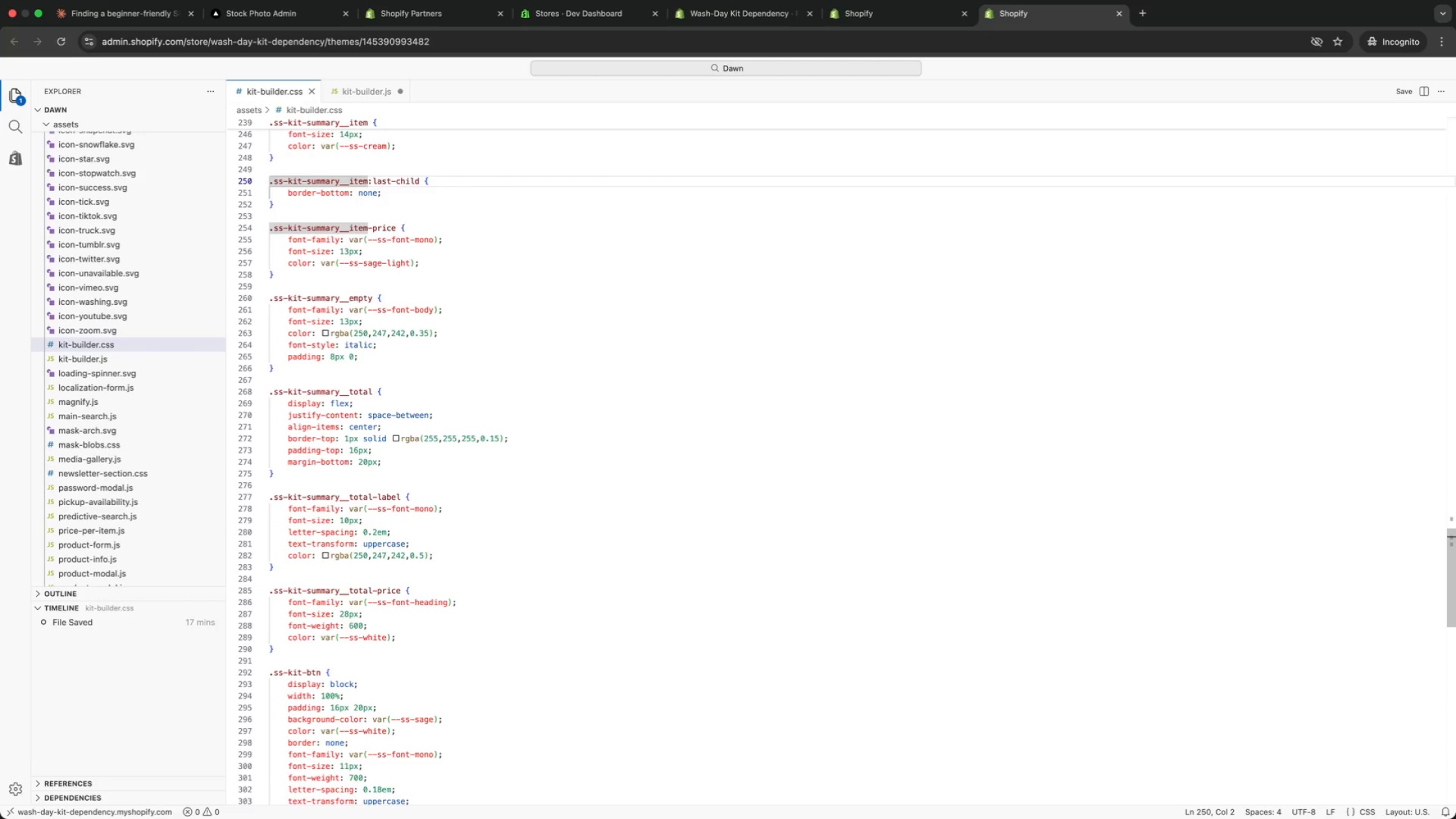 
key(ArrowUp)
 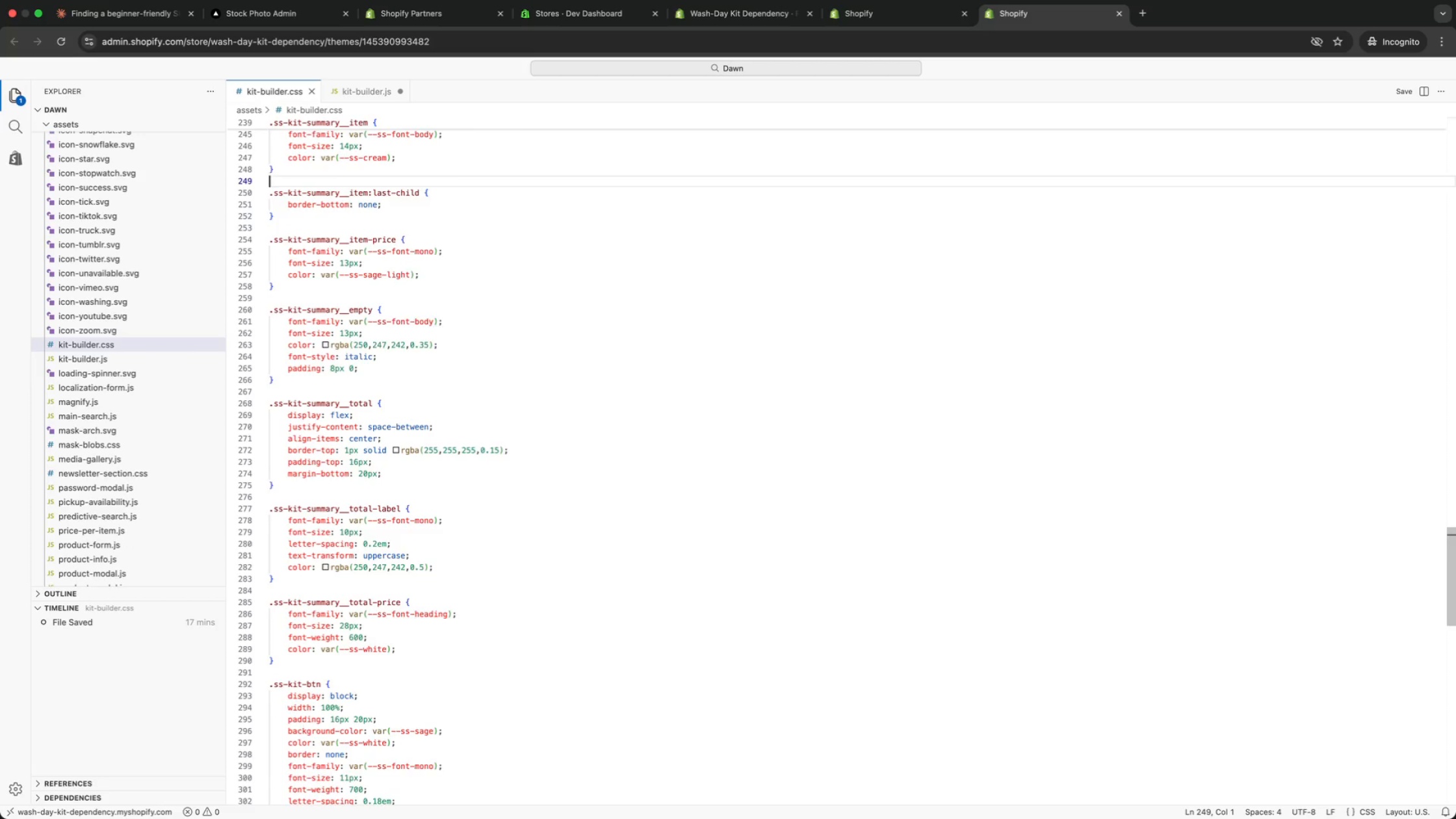 
key(ArrowUp)
 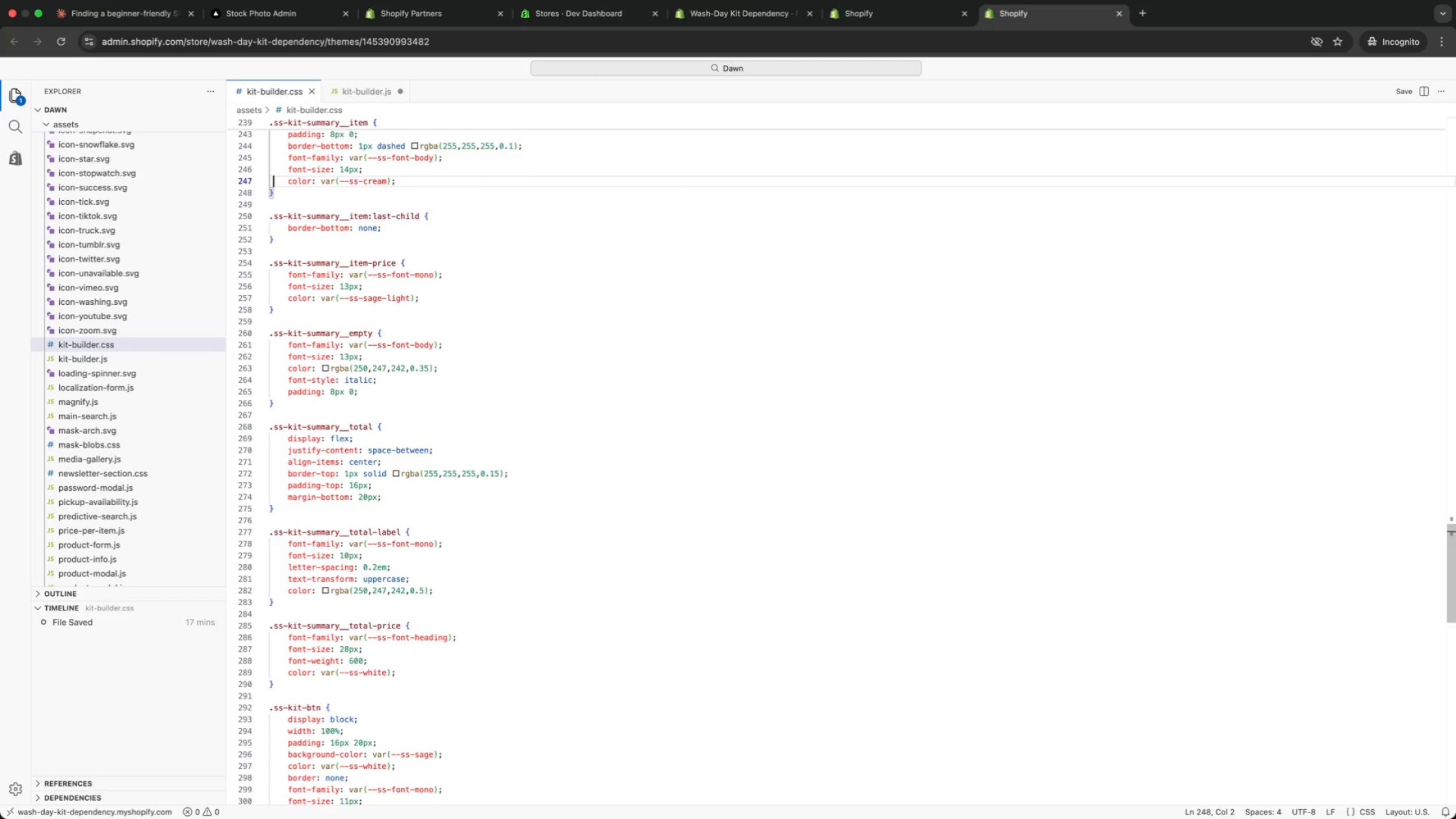 
key(ArrowUp)
 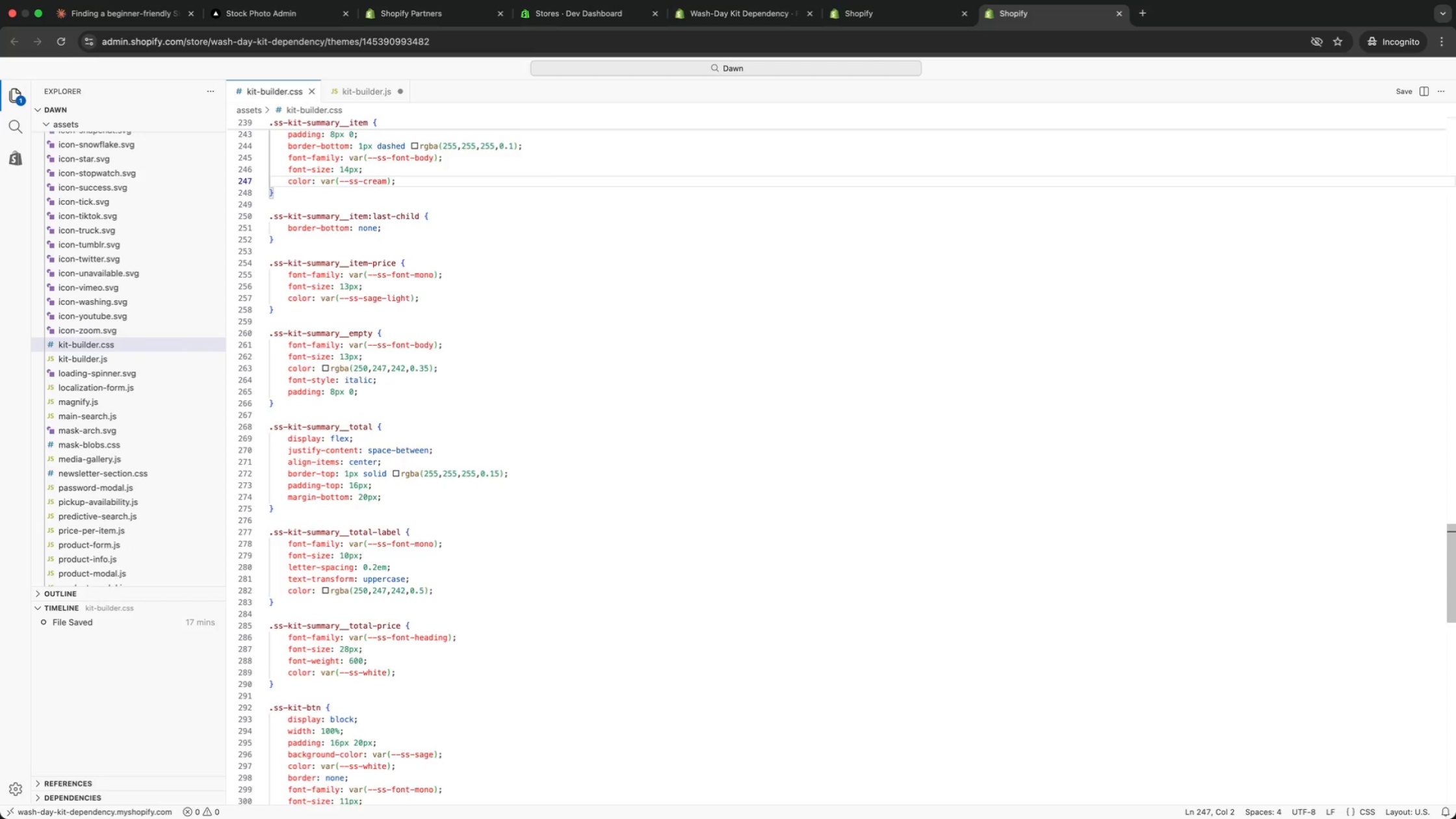 
key(ArrowUp)
 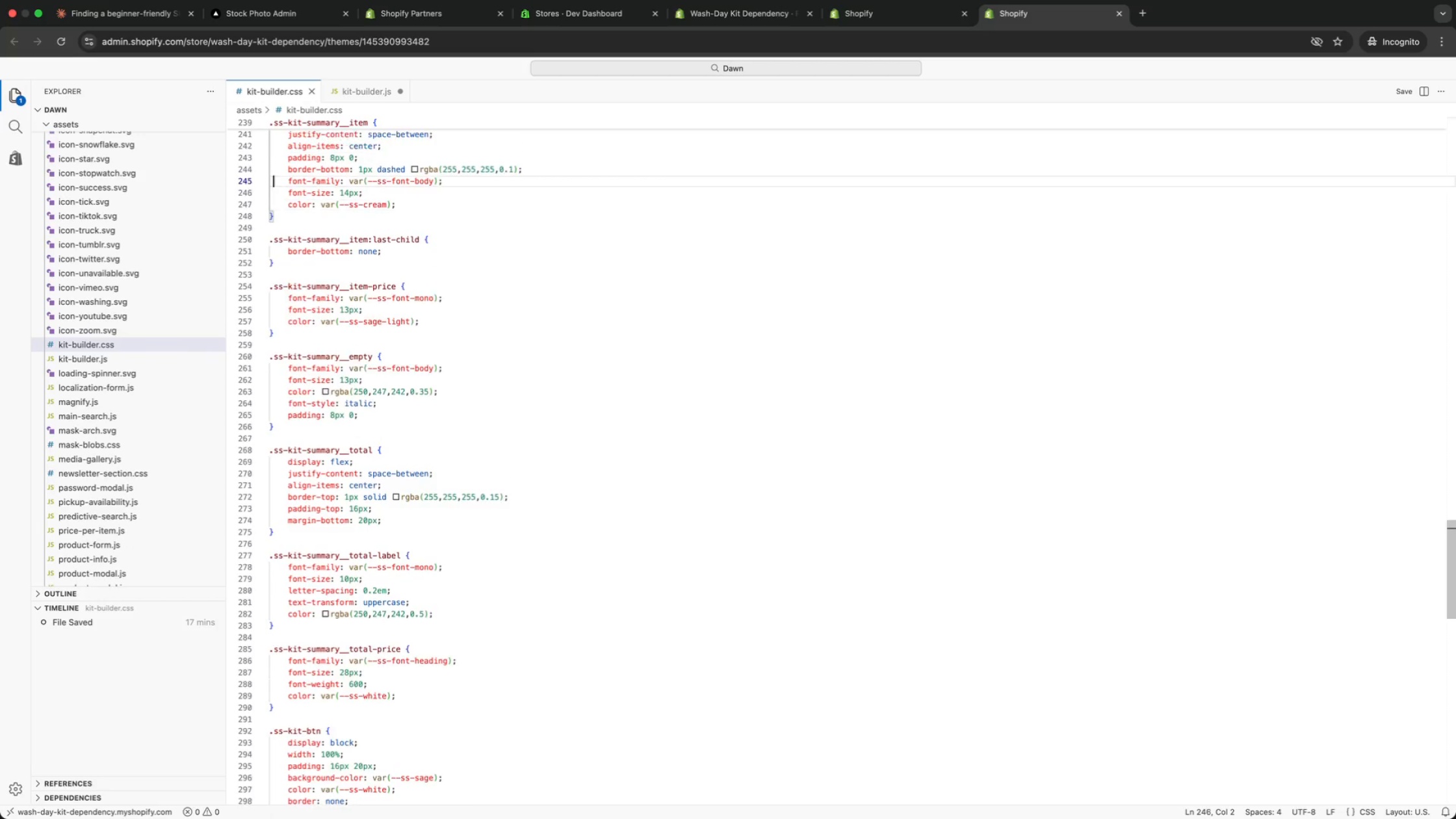 
key(ArrowUp)
 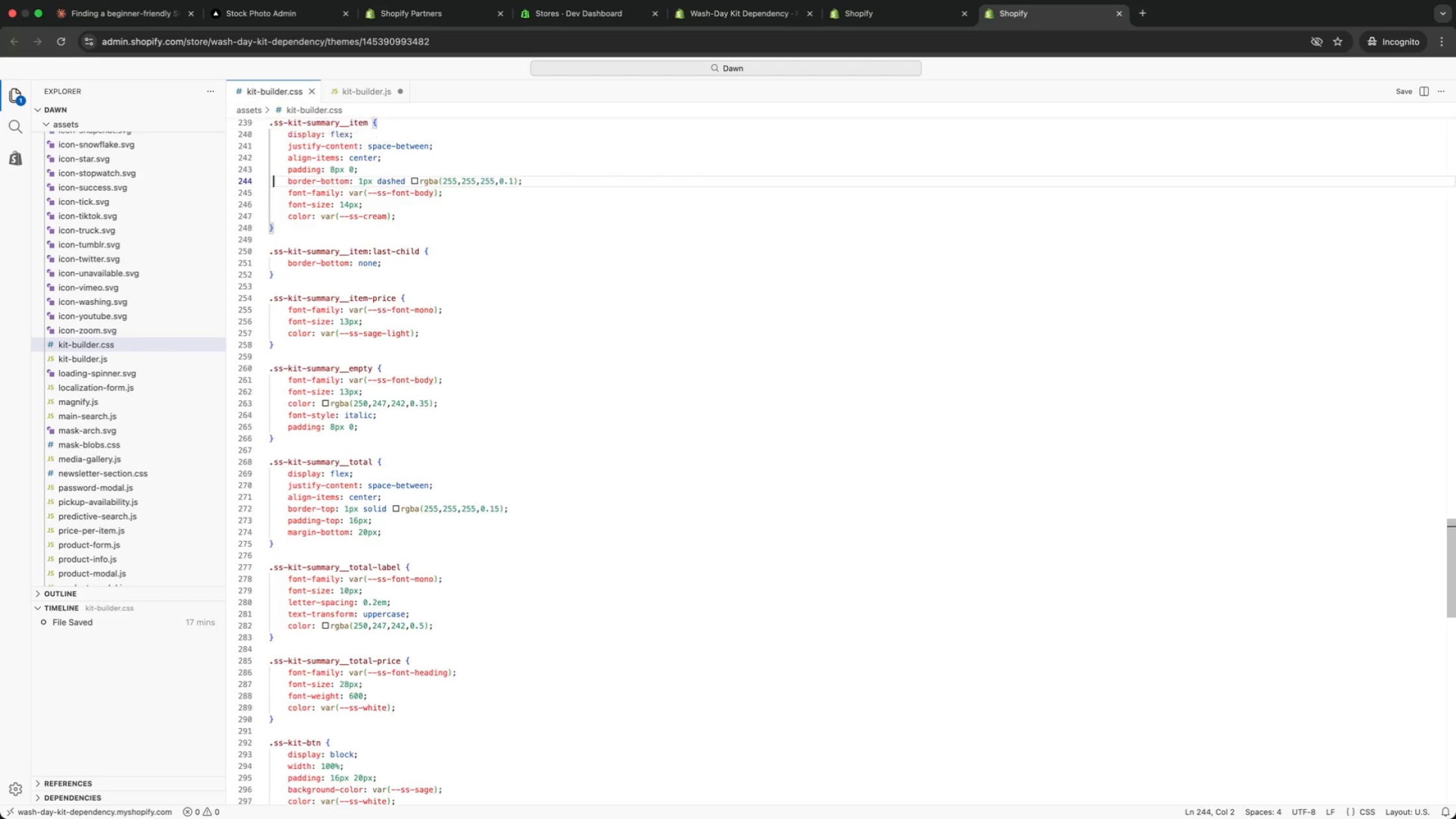 
key(ArrowUp)
 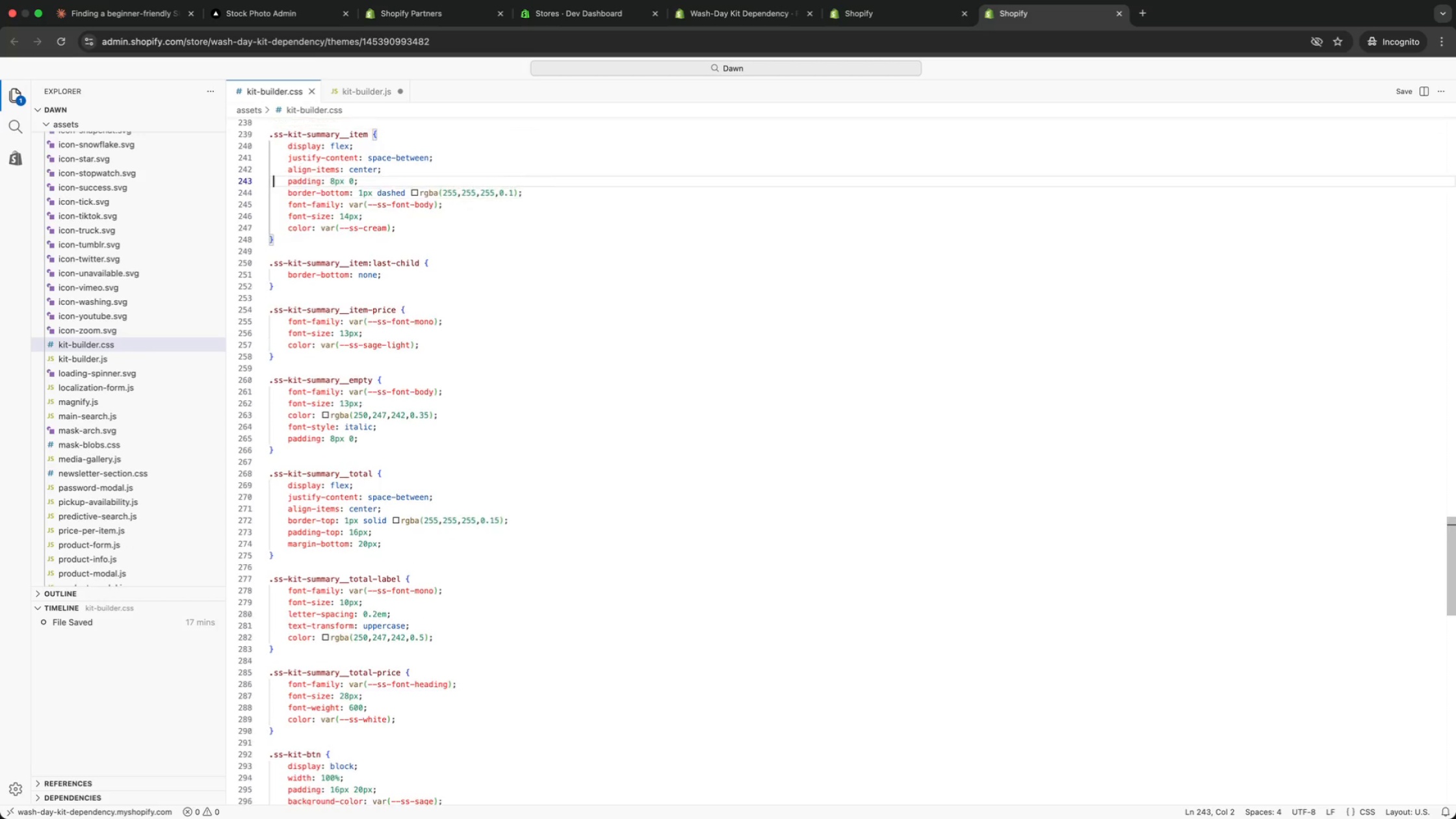 
key(ArrowUp)
 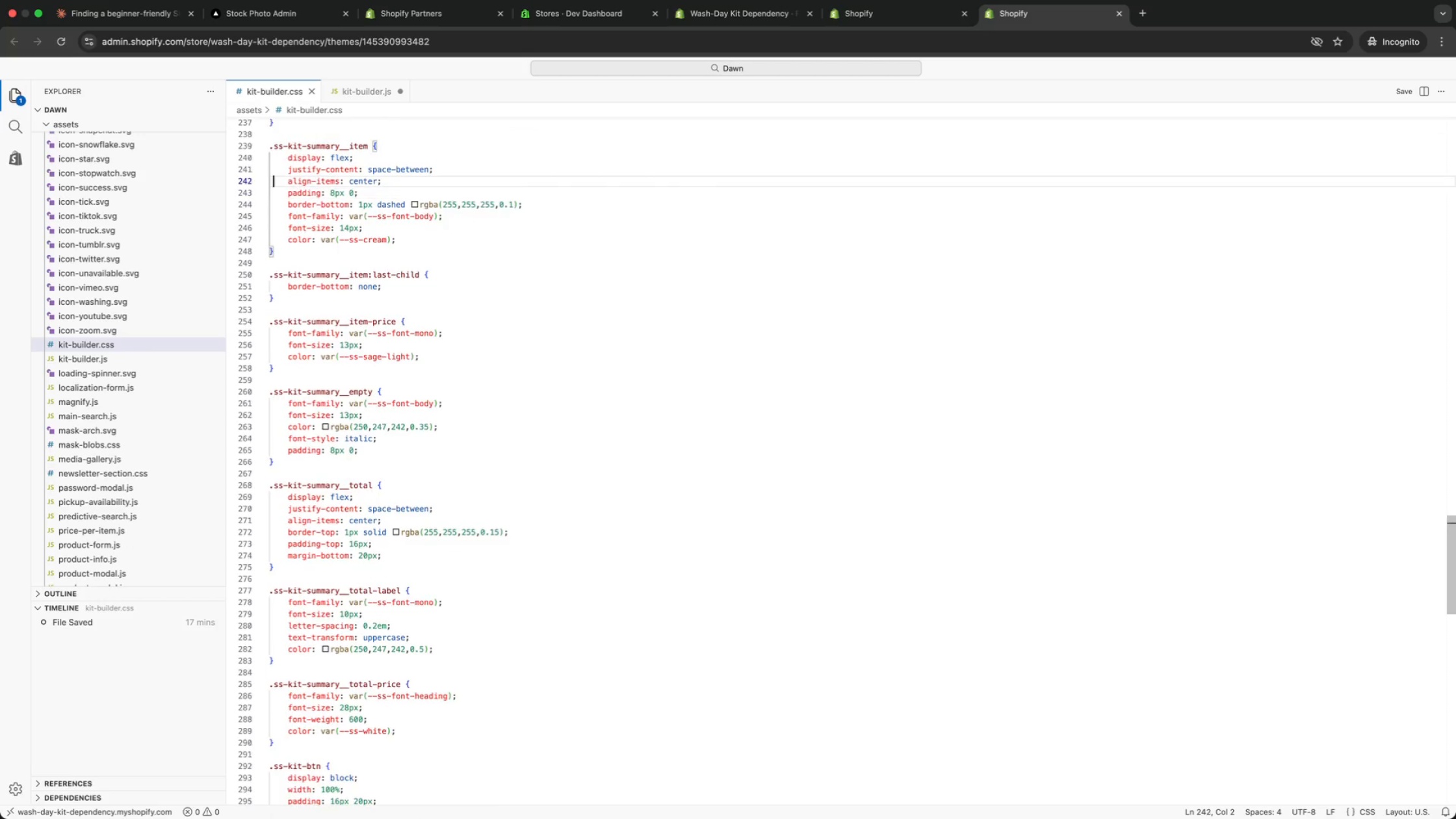 
key(ArrowUp)
 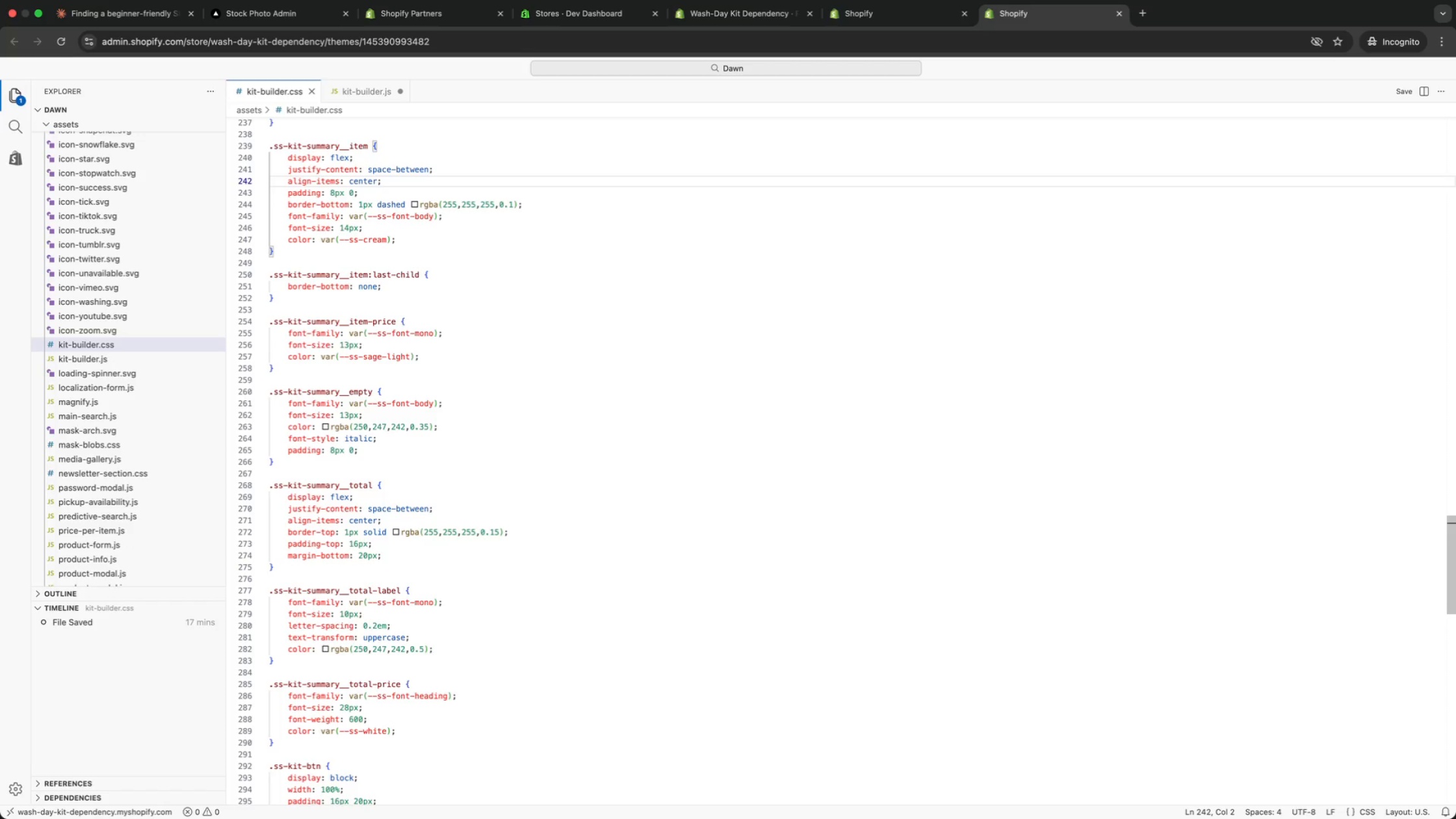 
key(ArrowUp)
 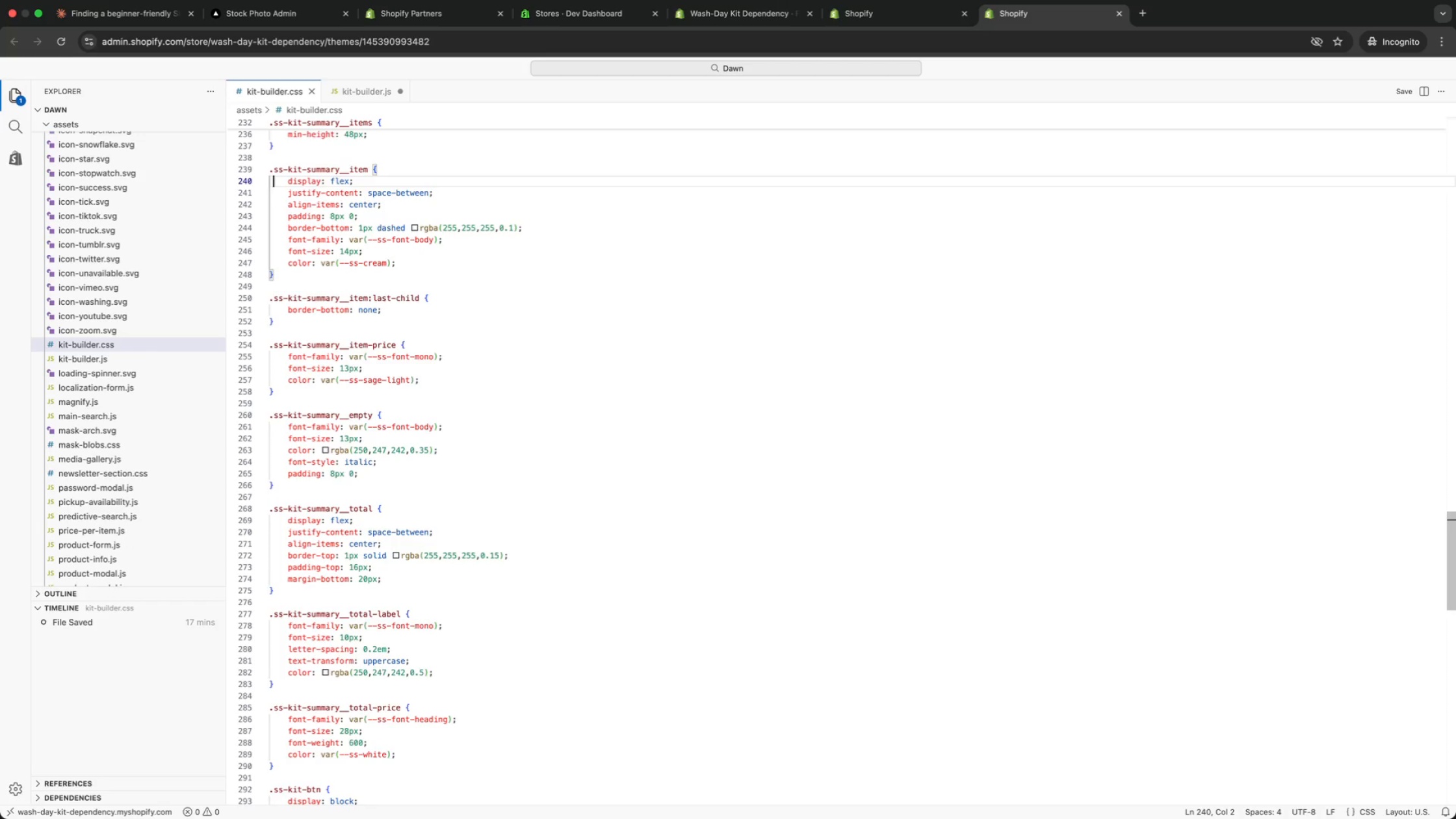 
key(ArrowUp)
 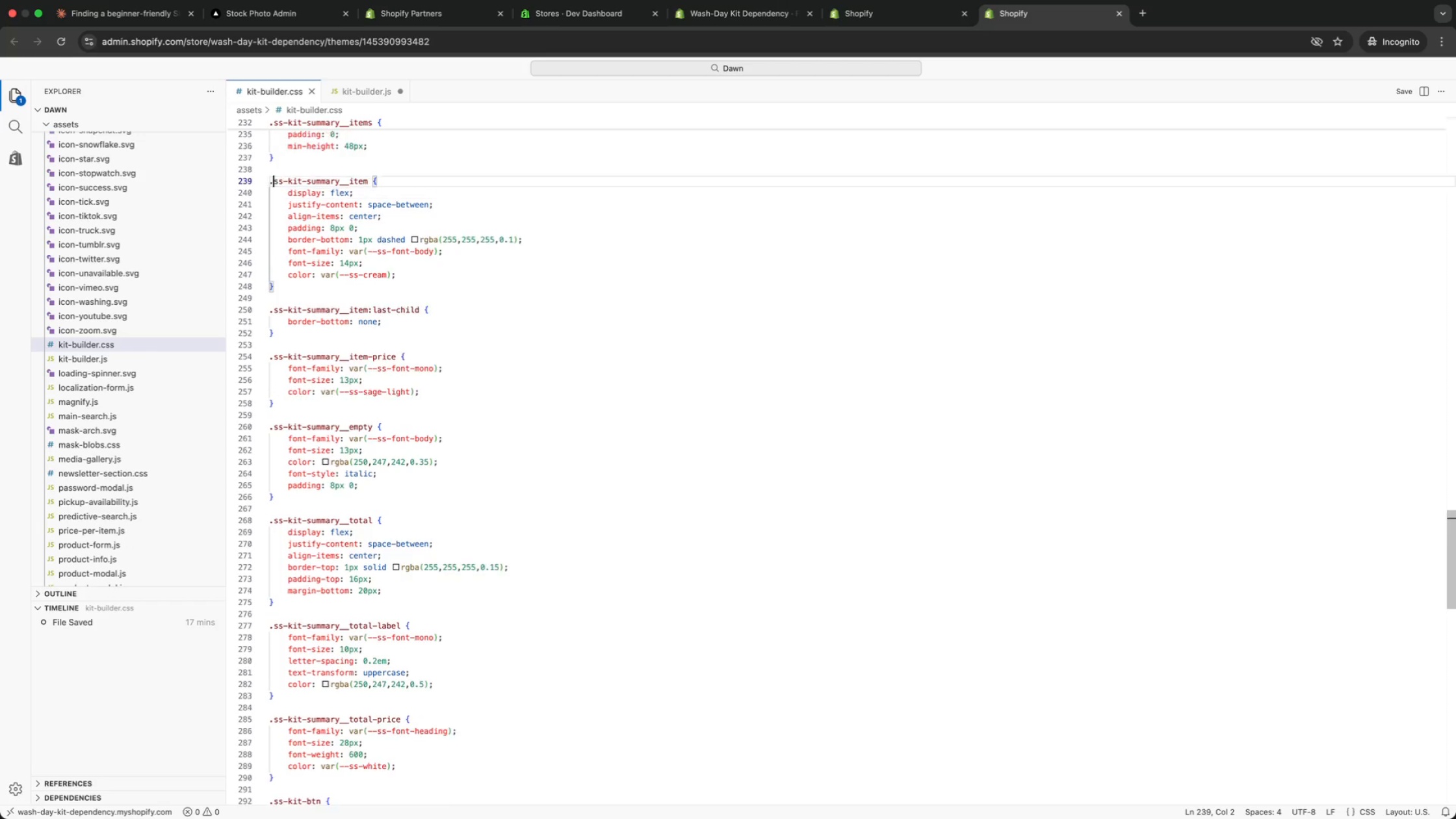 
key(ArrowUp)
 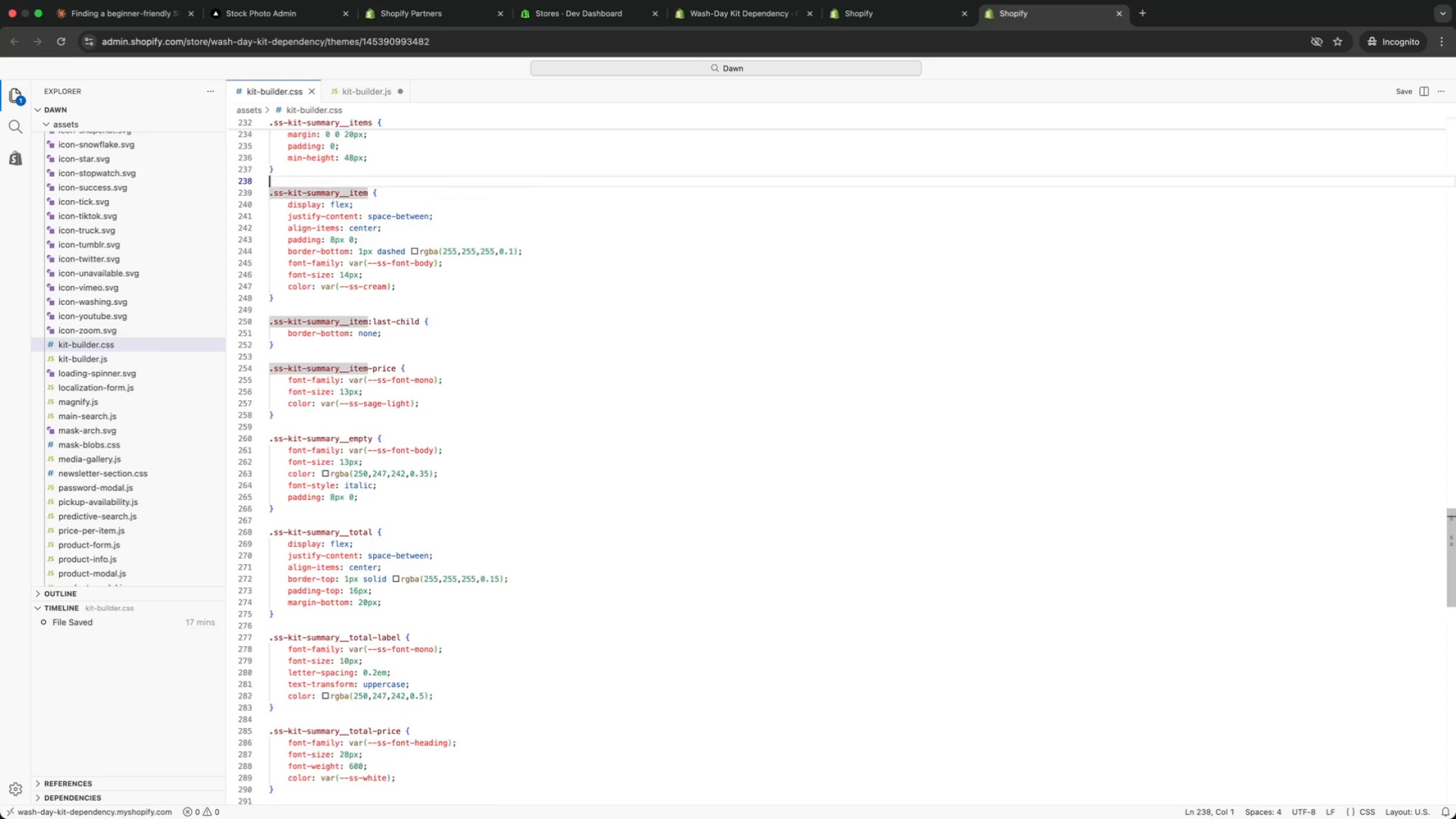 
key(ArrowUp)
 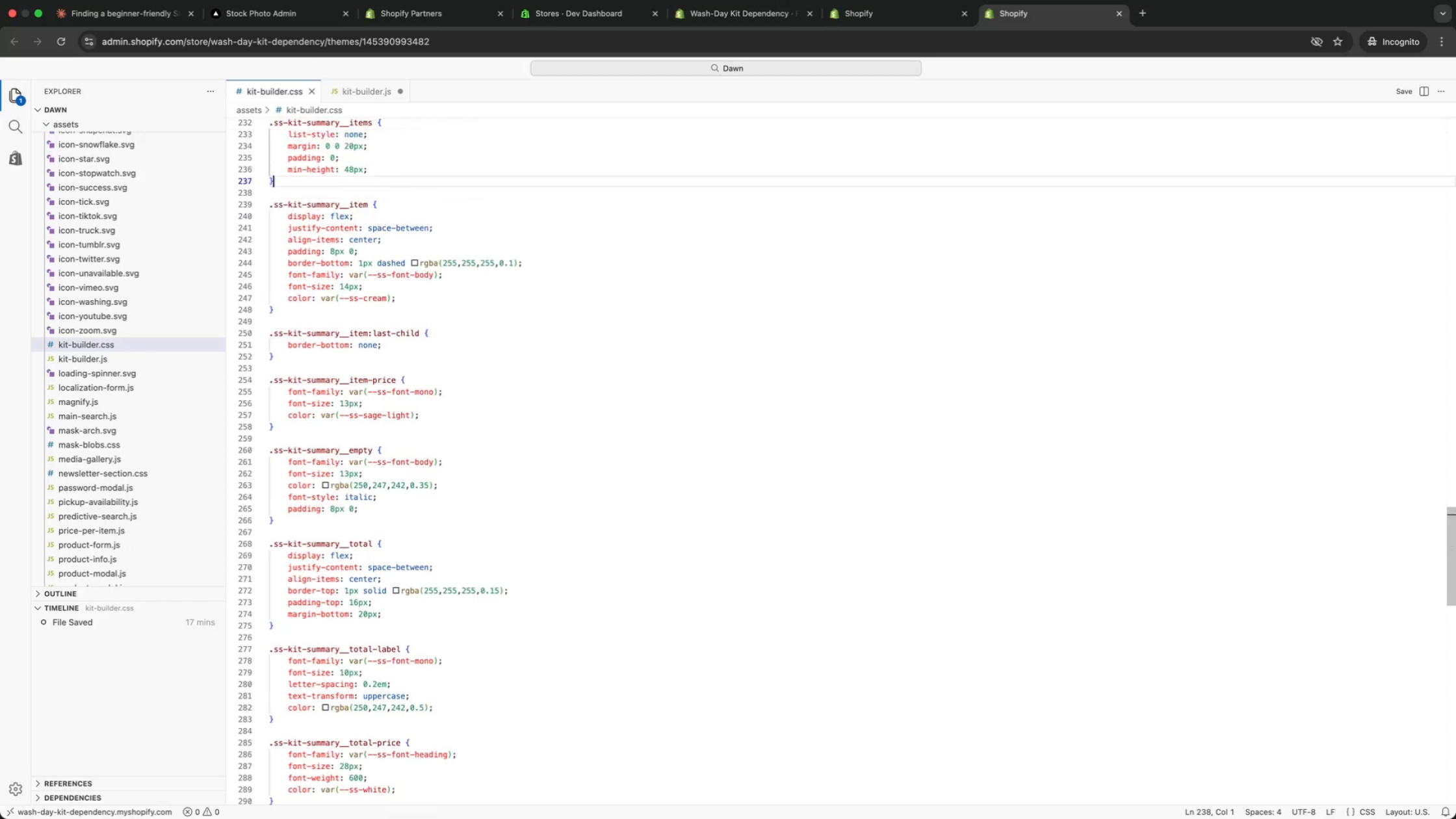 
key(ArrowUp)
 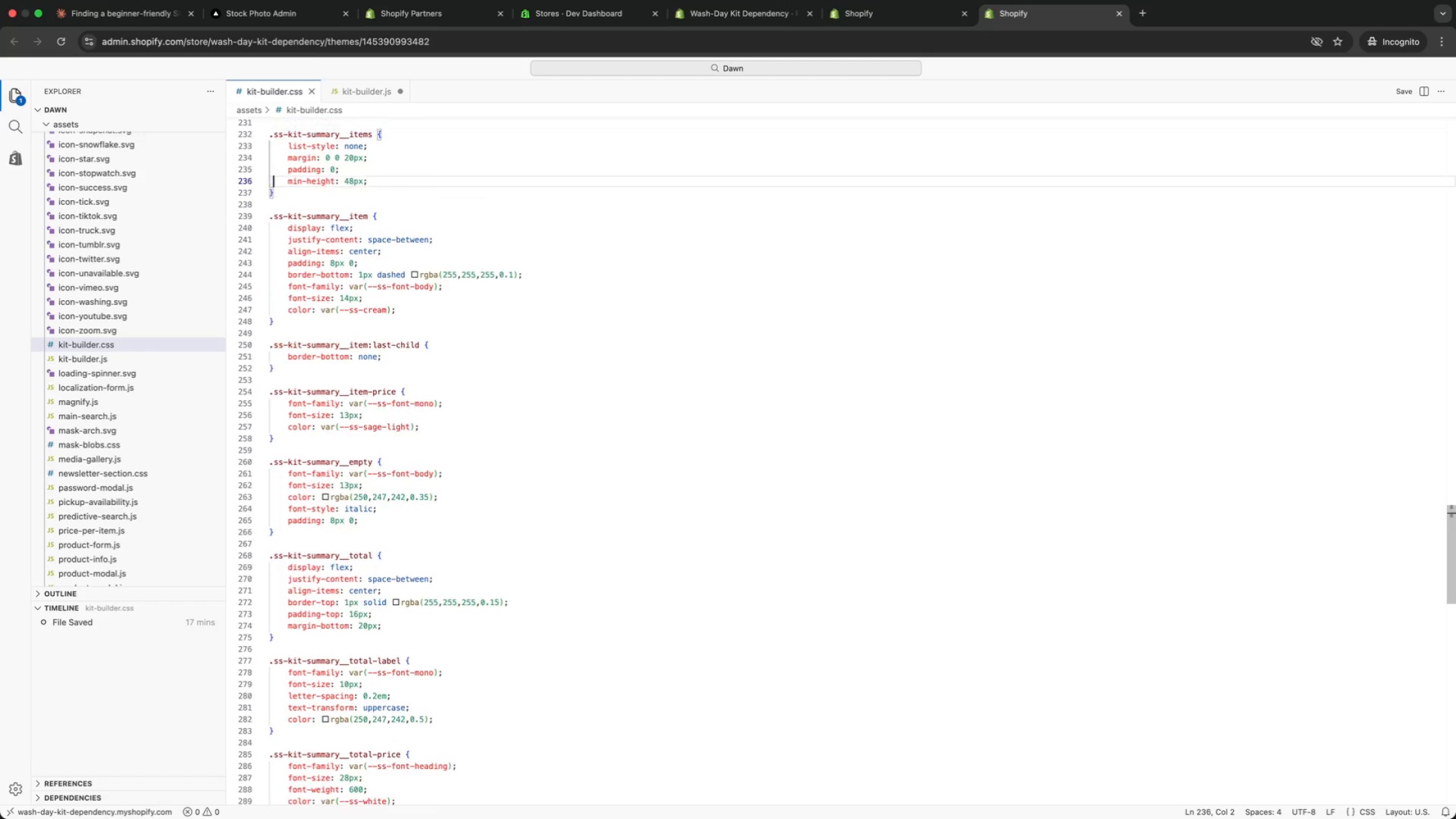 
key(ArrowUp)
 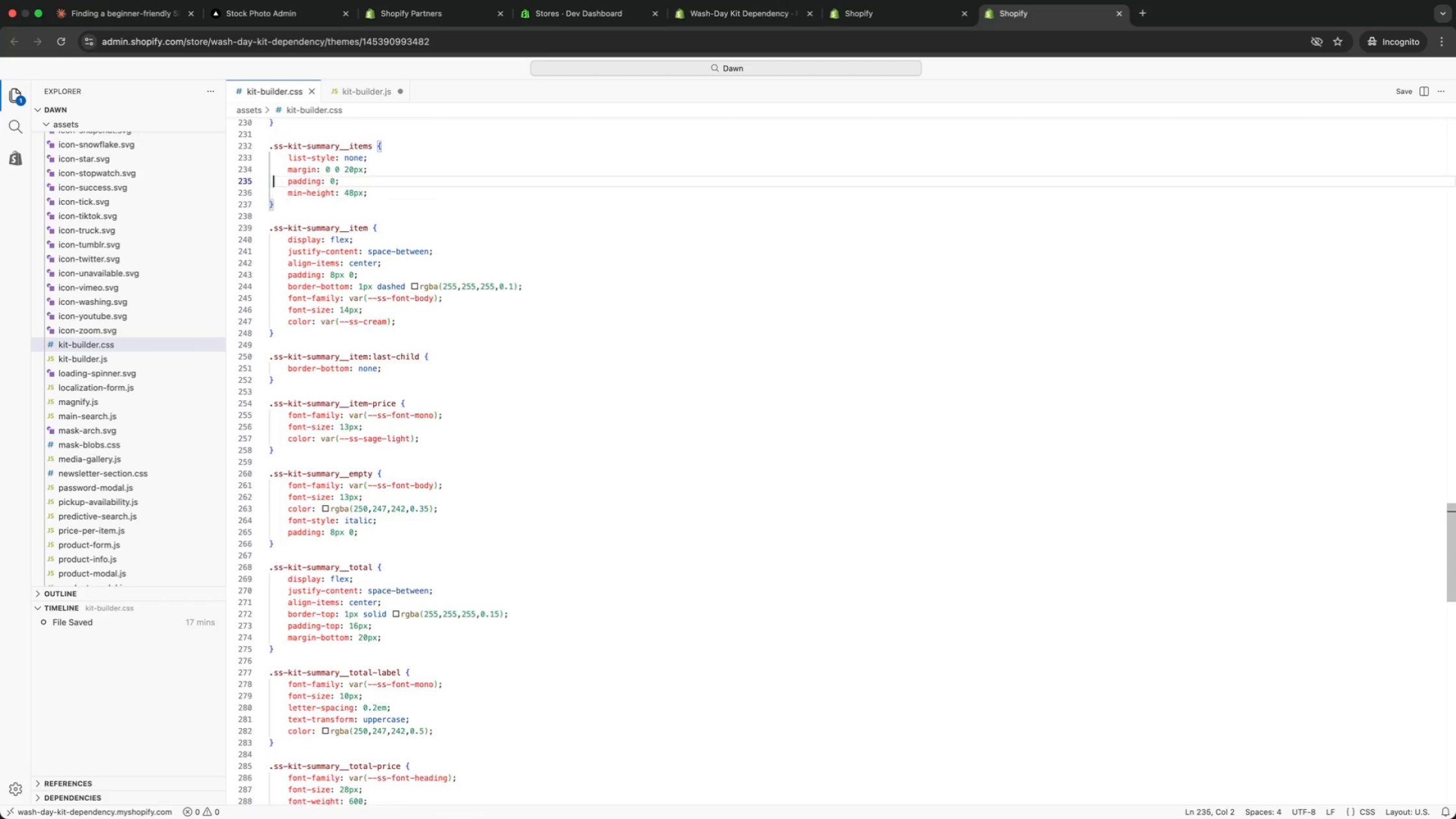 
key(ArrowUp)
 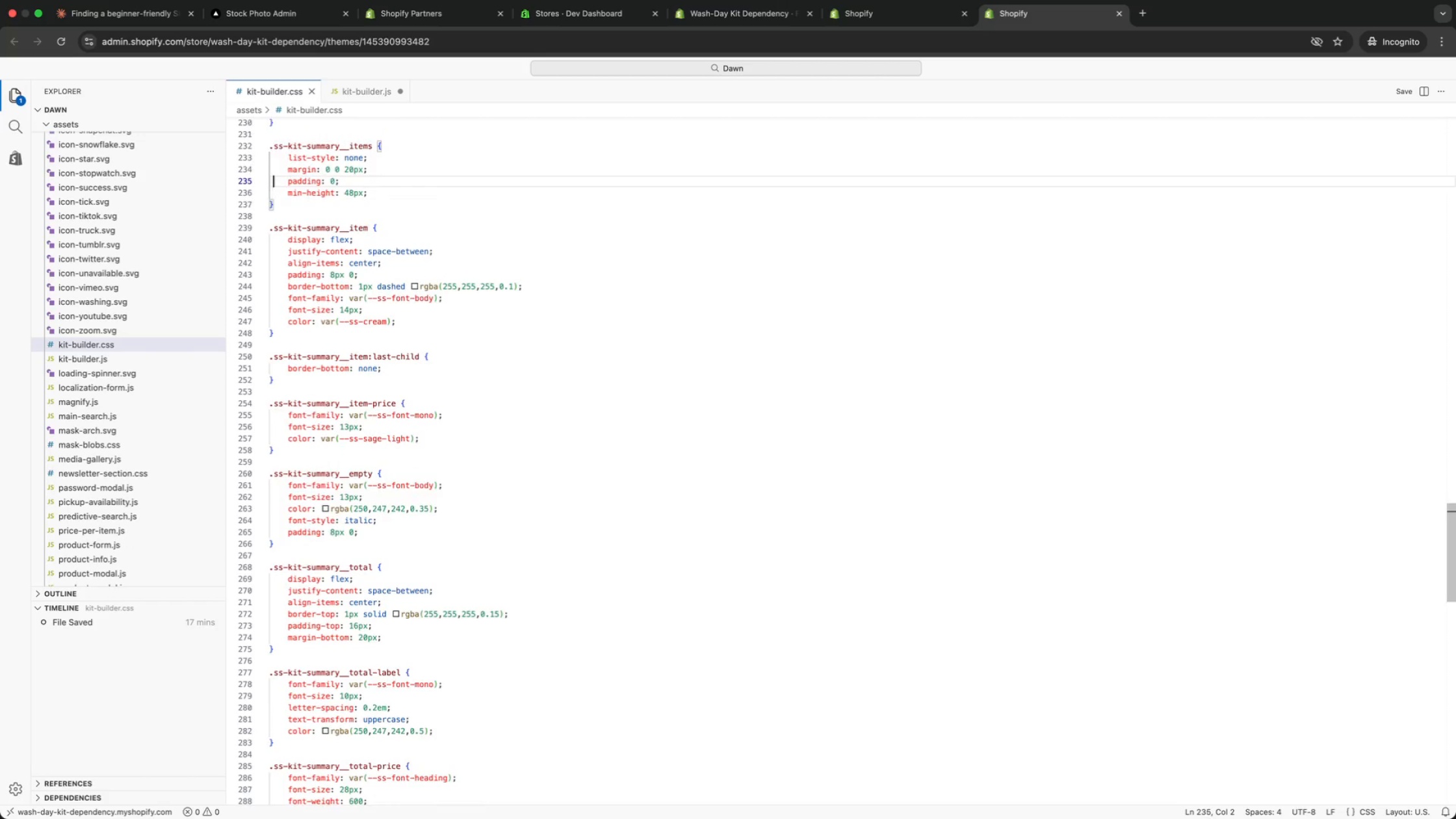 
key(ArrowUp)
 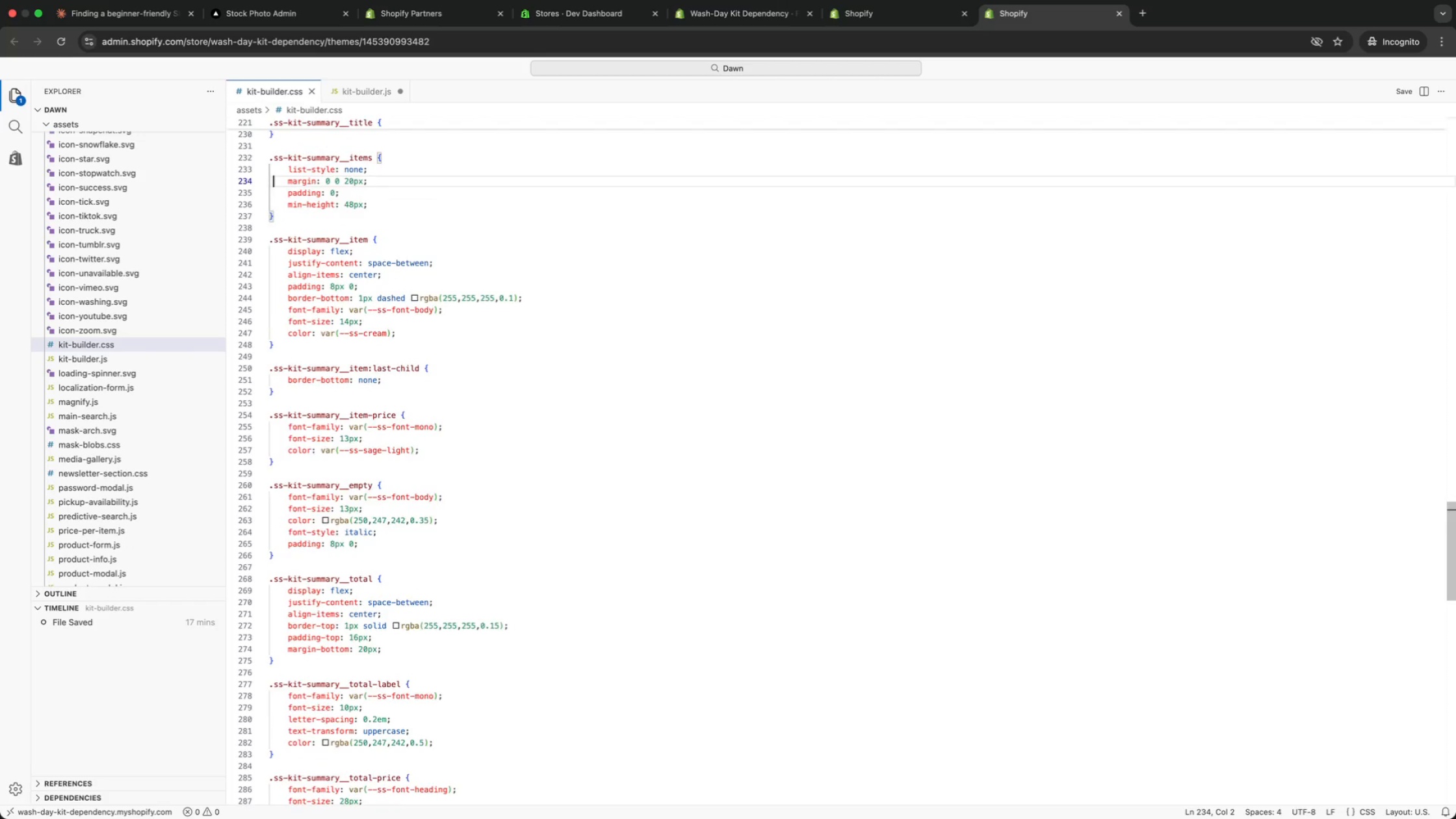 
key(ArrowUp)
 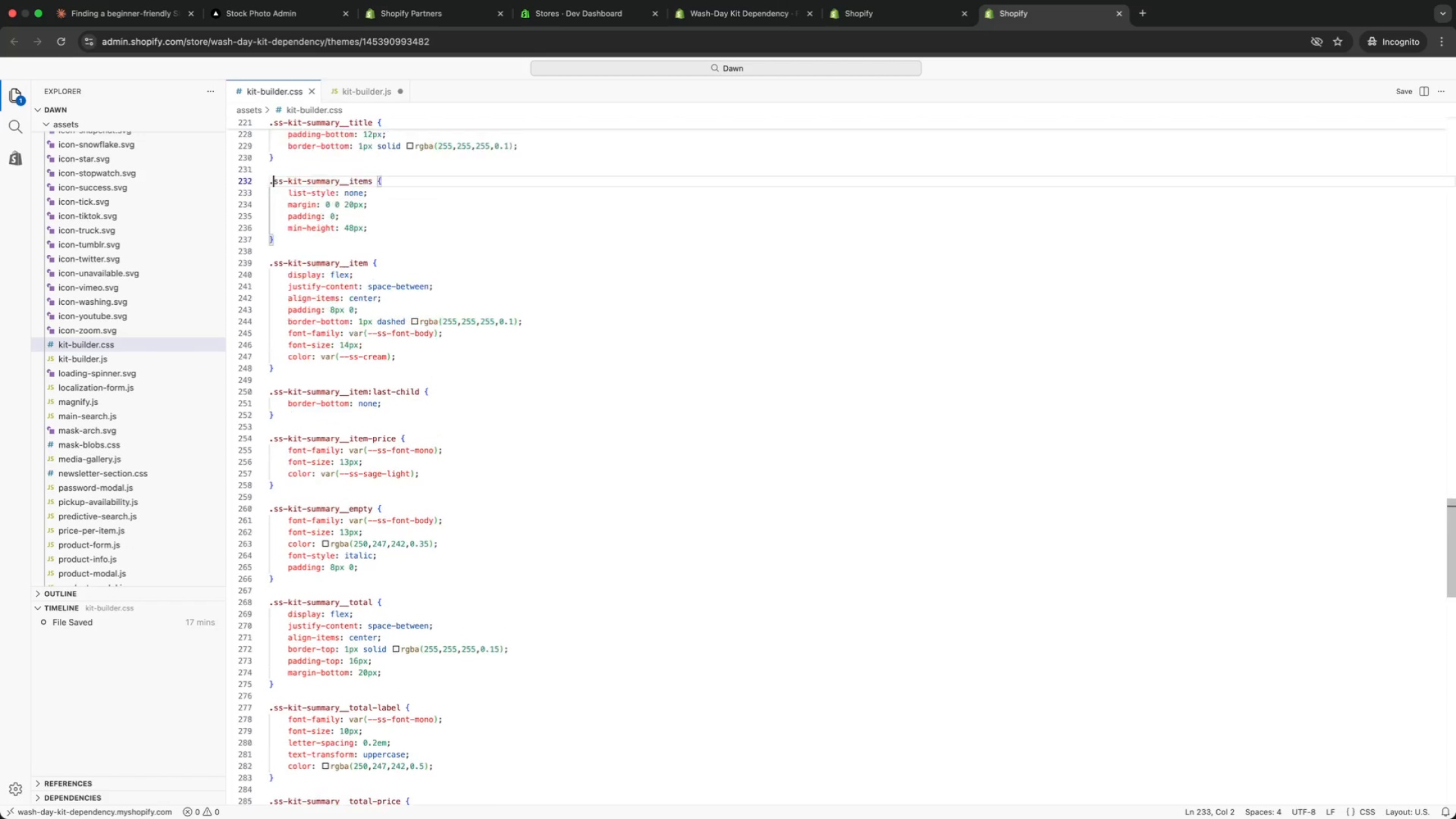 
key(ArrowUp)
 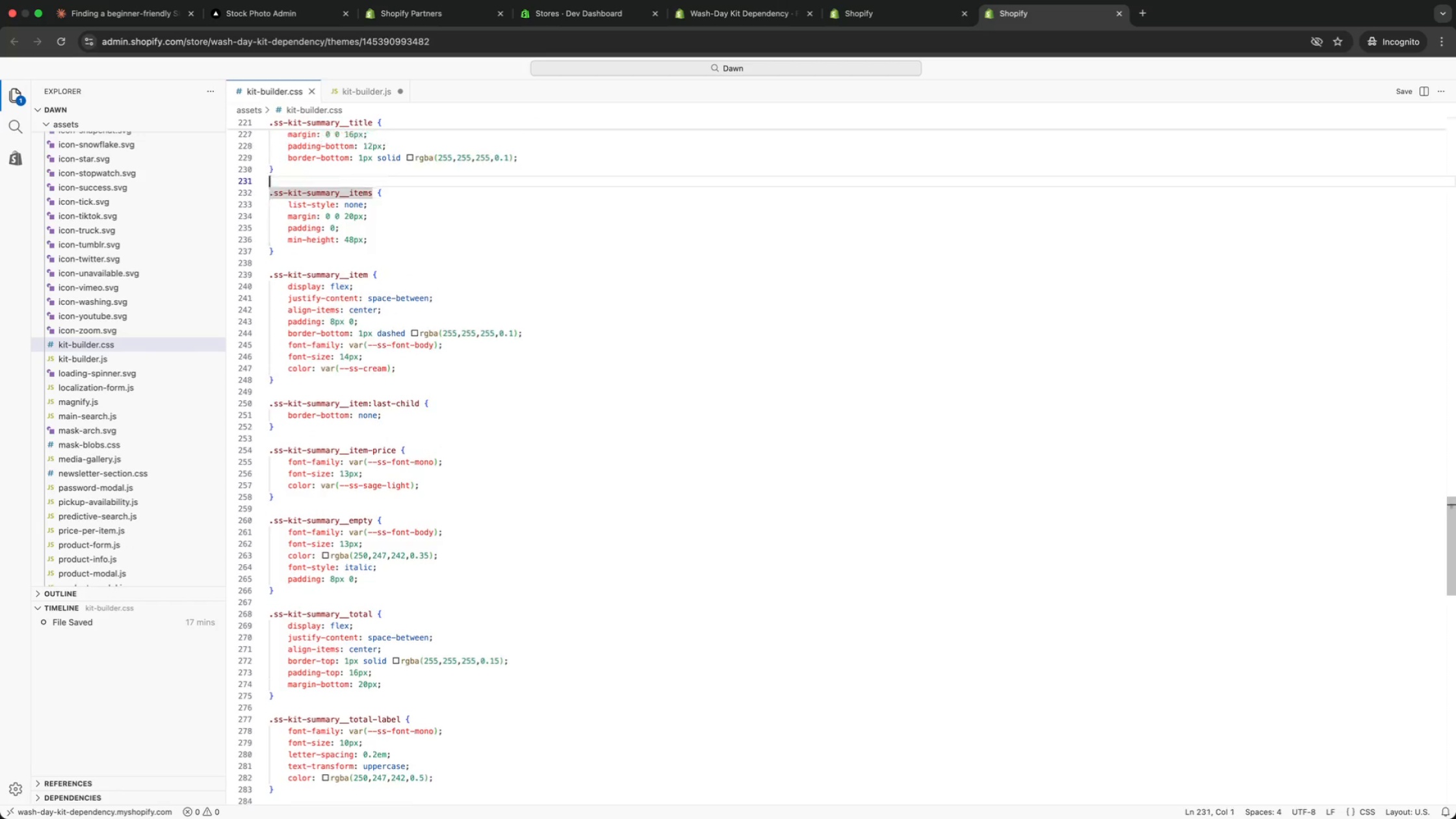 
key(ArrowUp)
 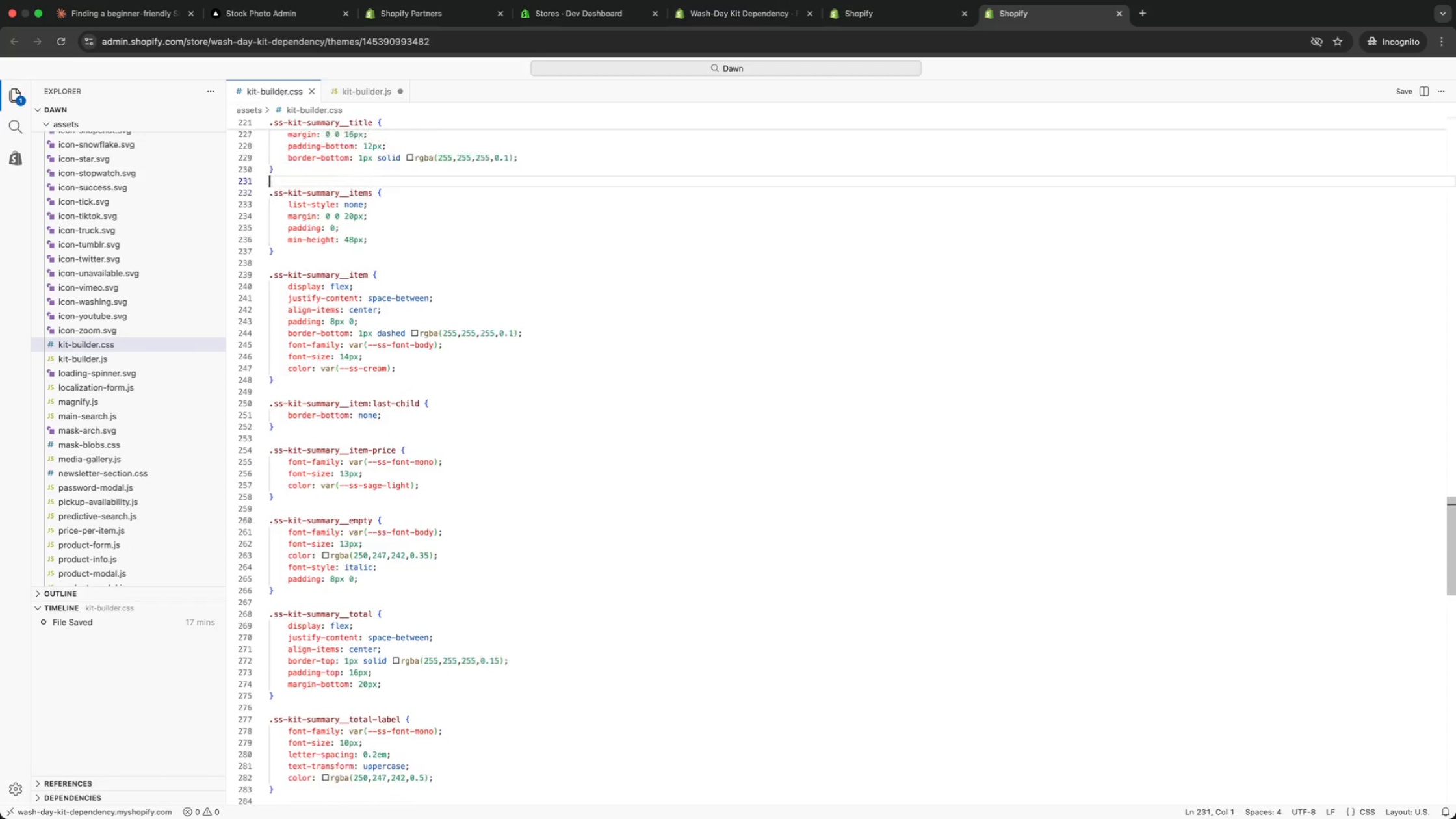 
key(ArrowUp)
 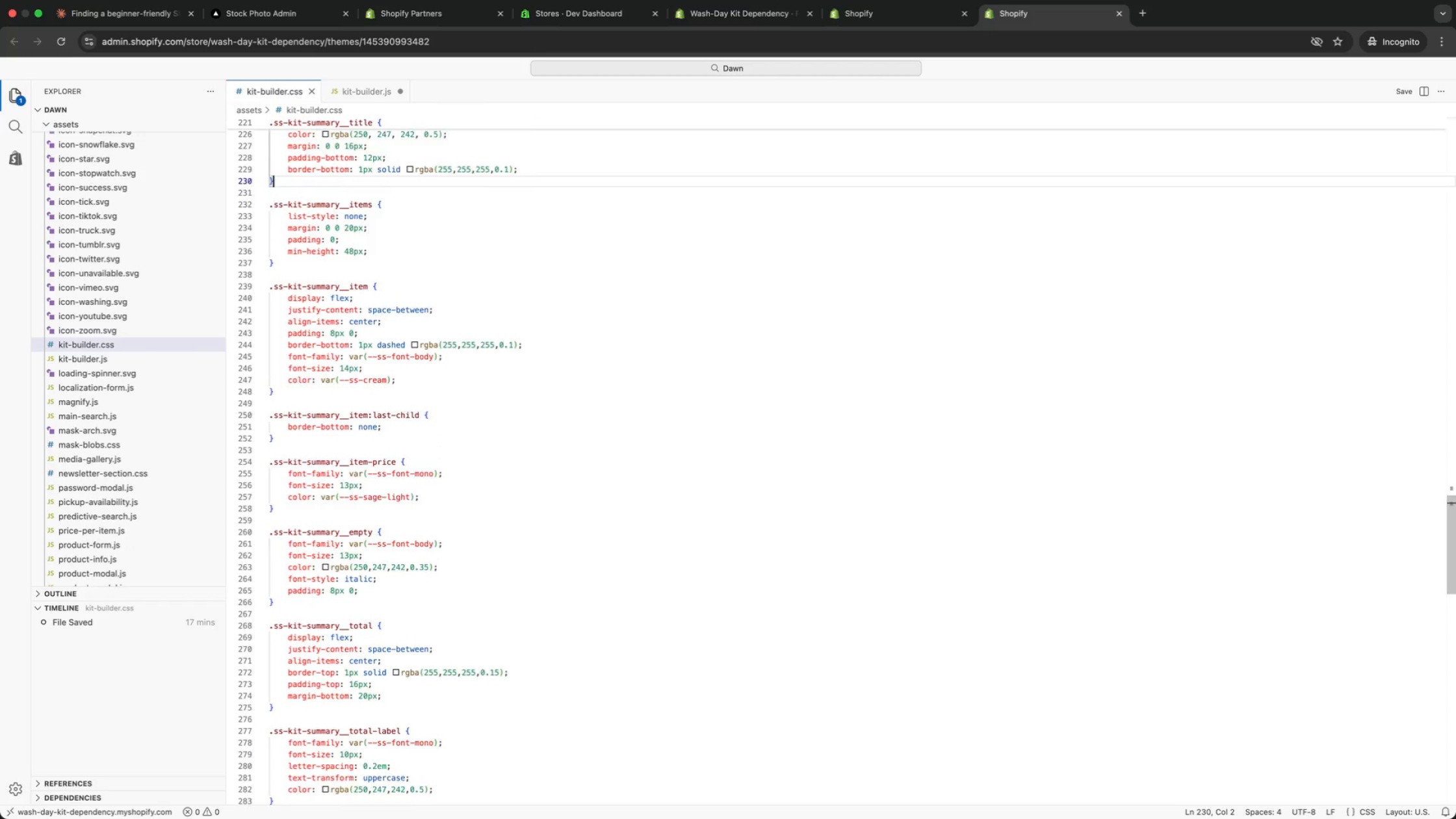 
key(ArrowUp)
 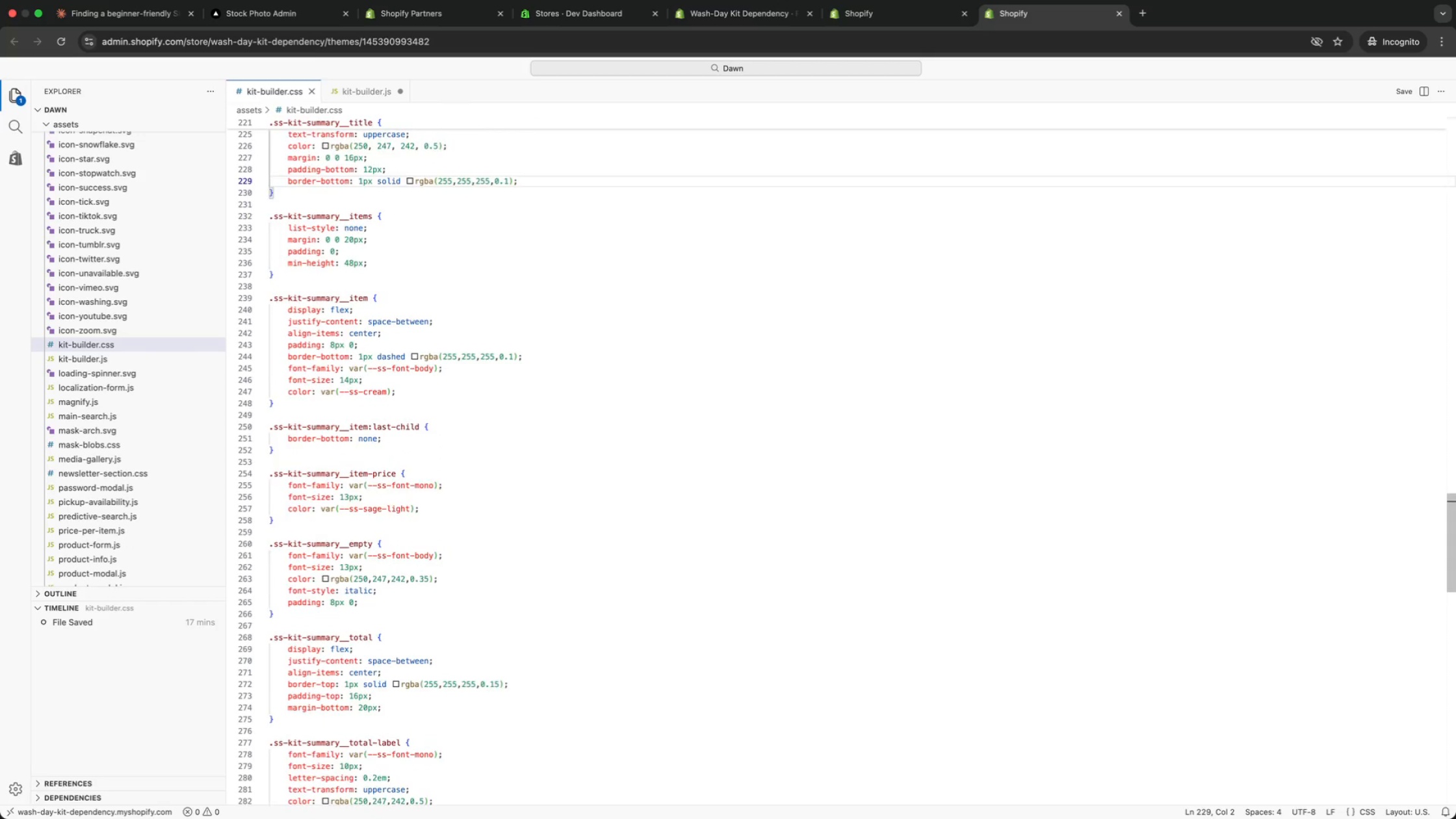 
key(ArrowDown)
 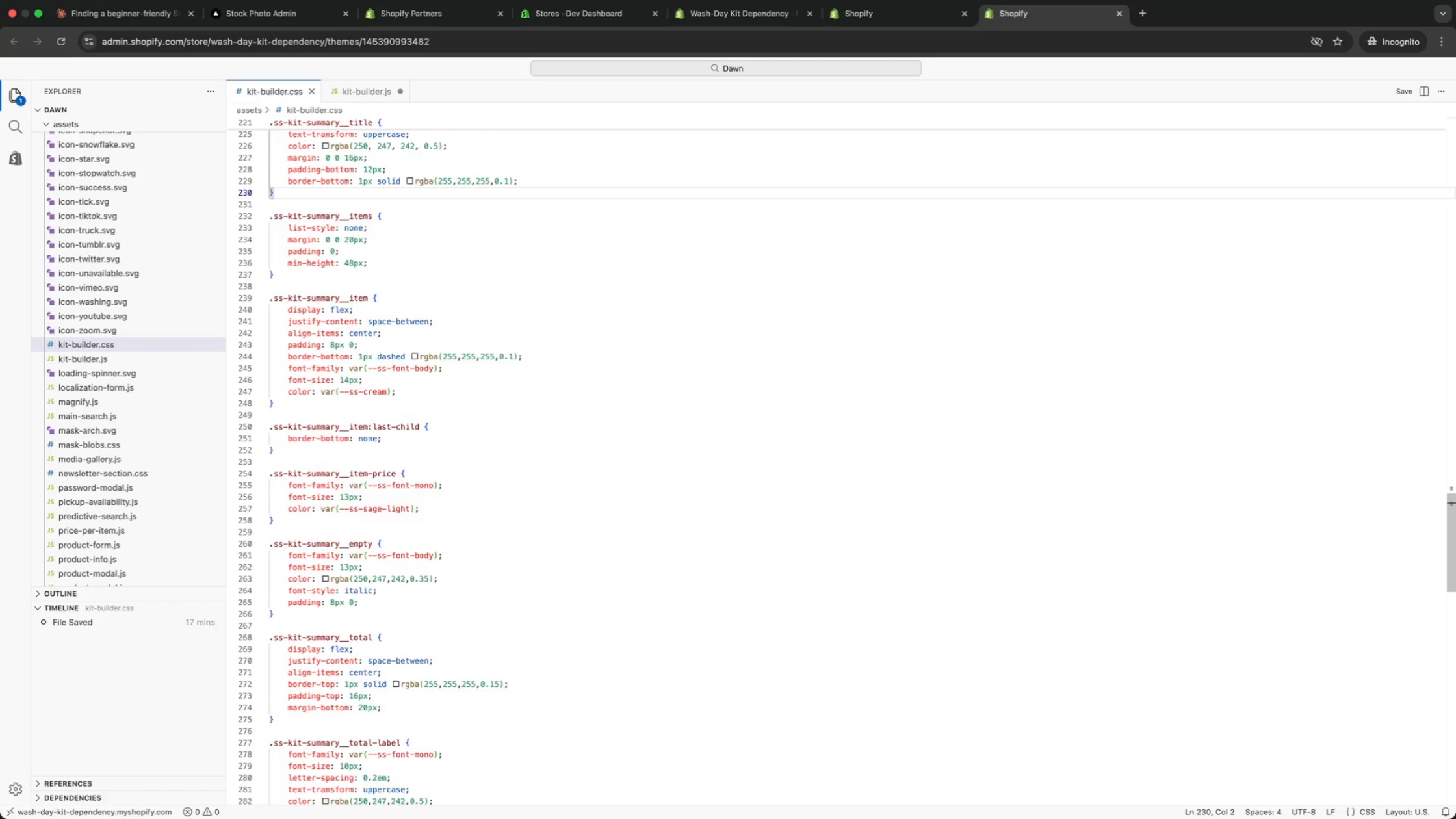 
key(ArrowDown)
 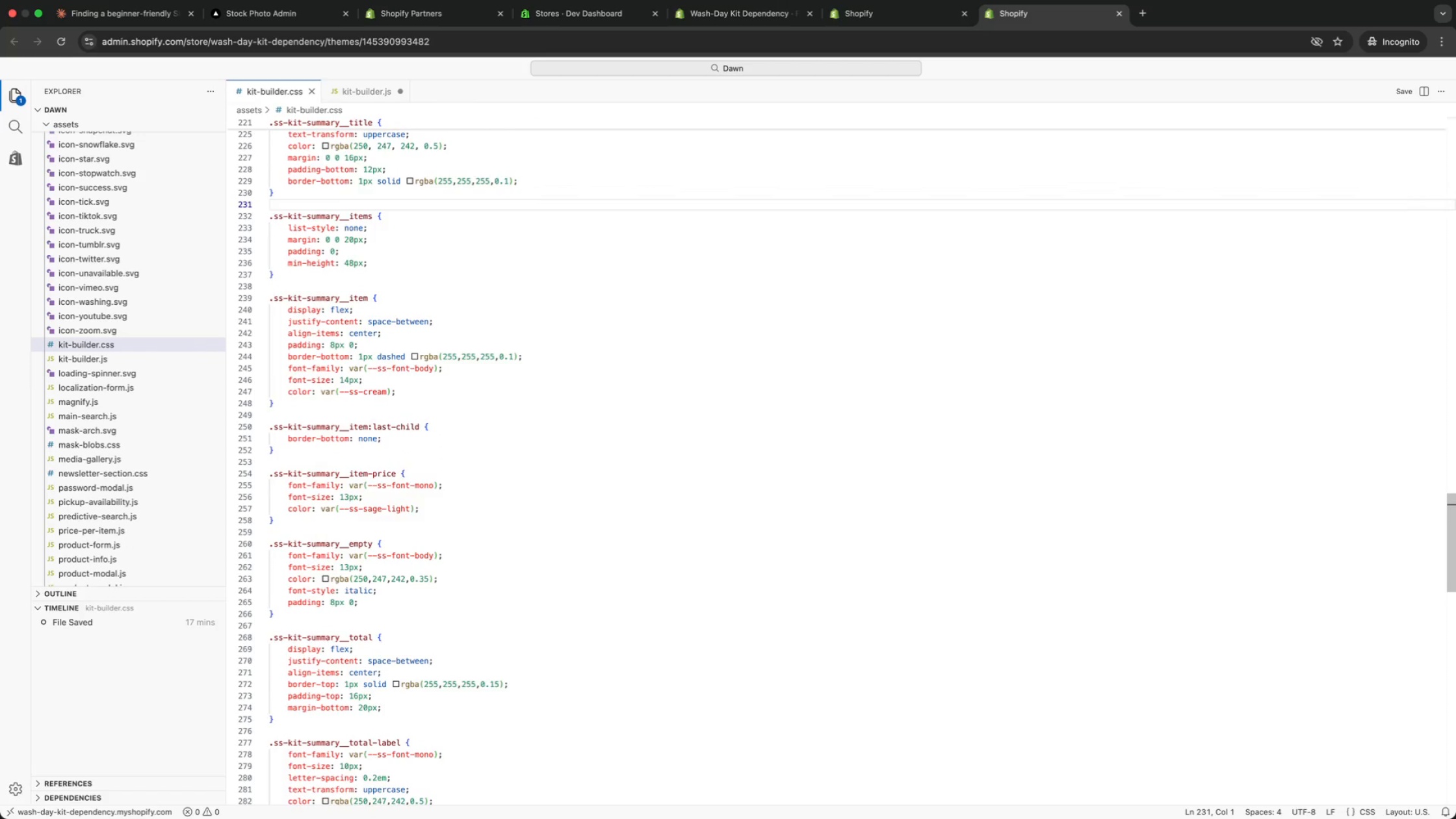 
key(ArrowDown)
 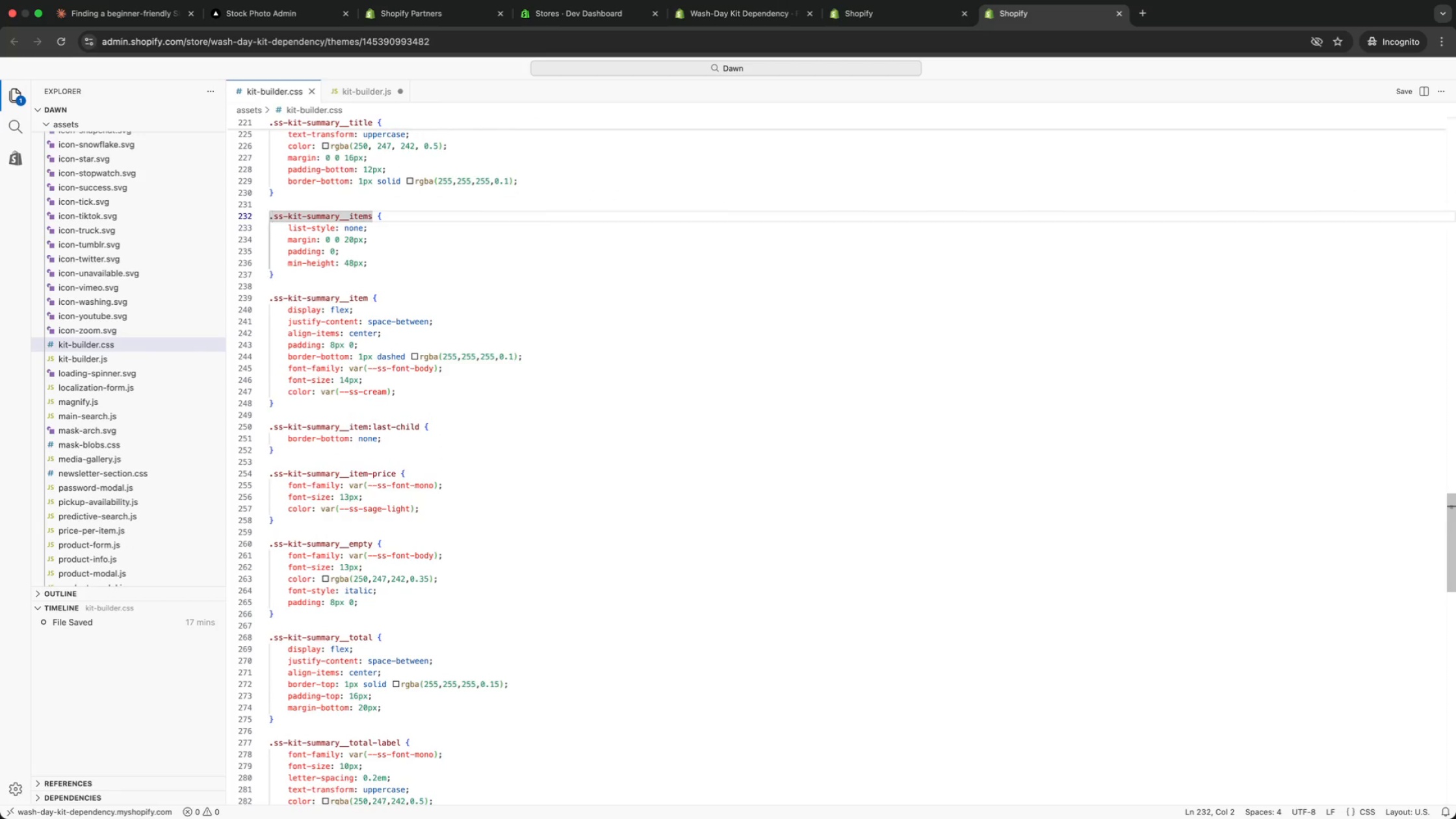 
key(ArrowDown)
 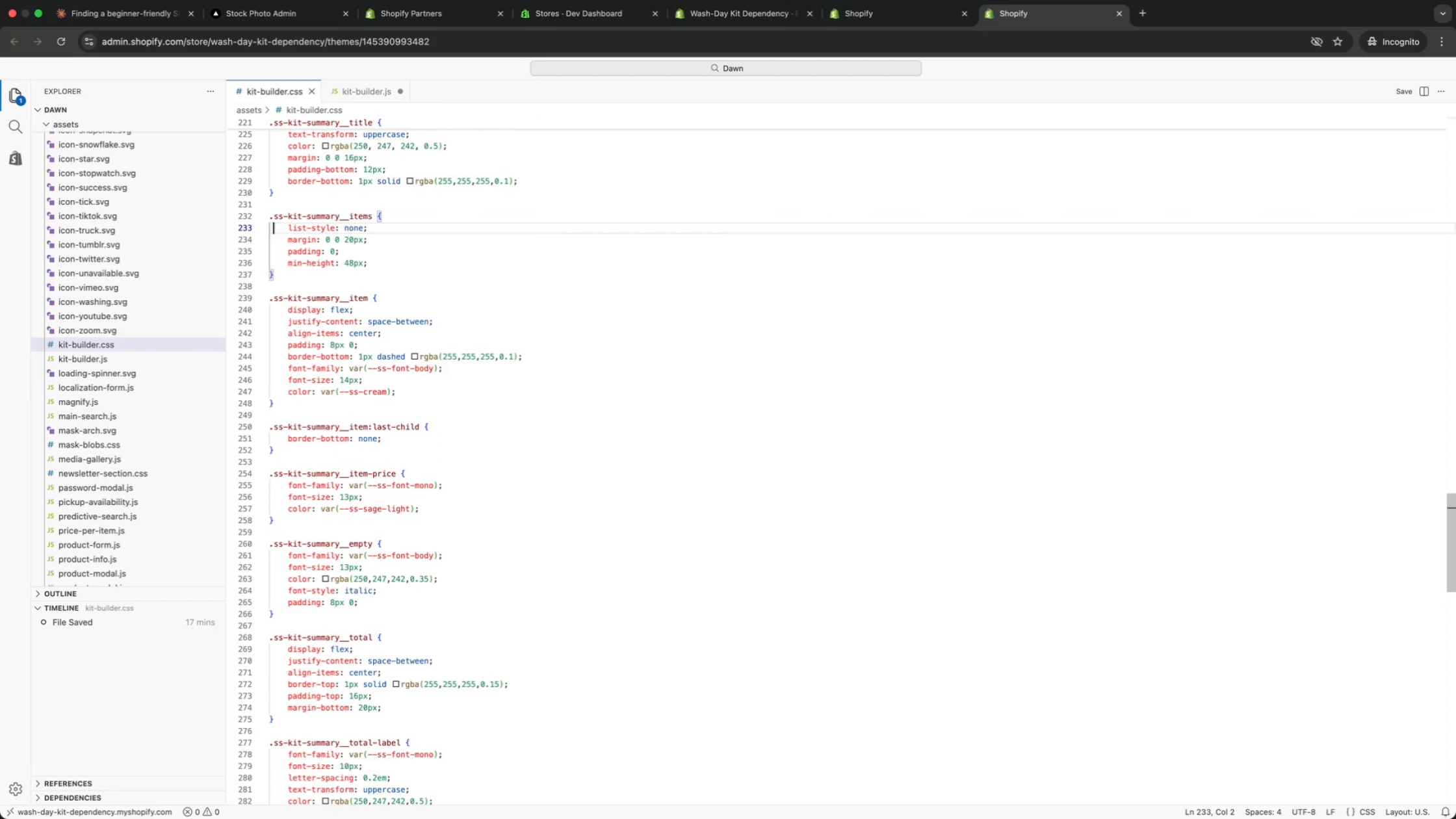 
key(ArrowDown)
 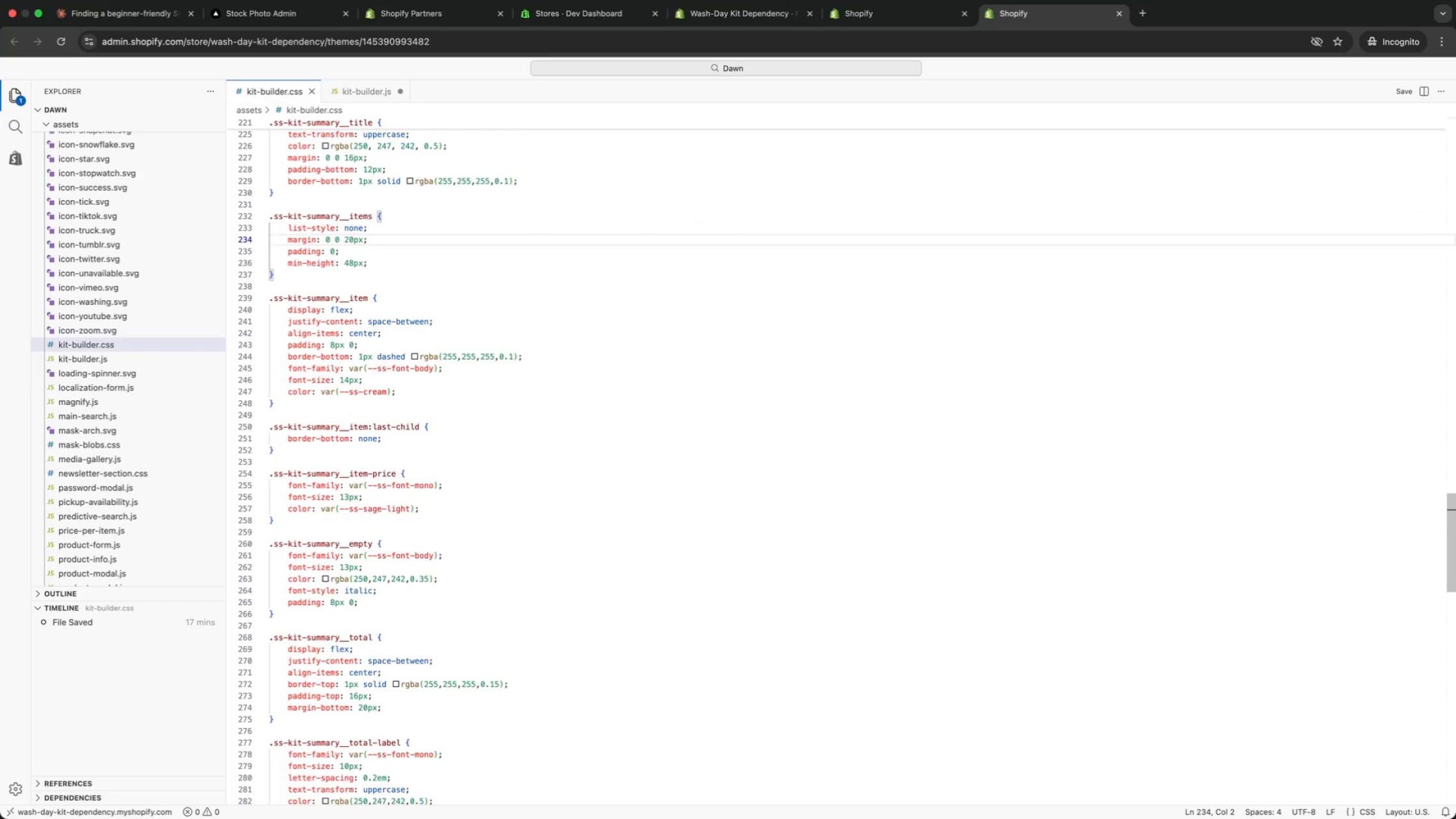 
key(ArrowDown)
 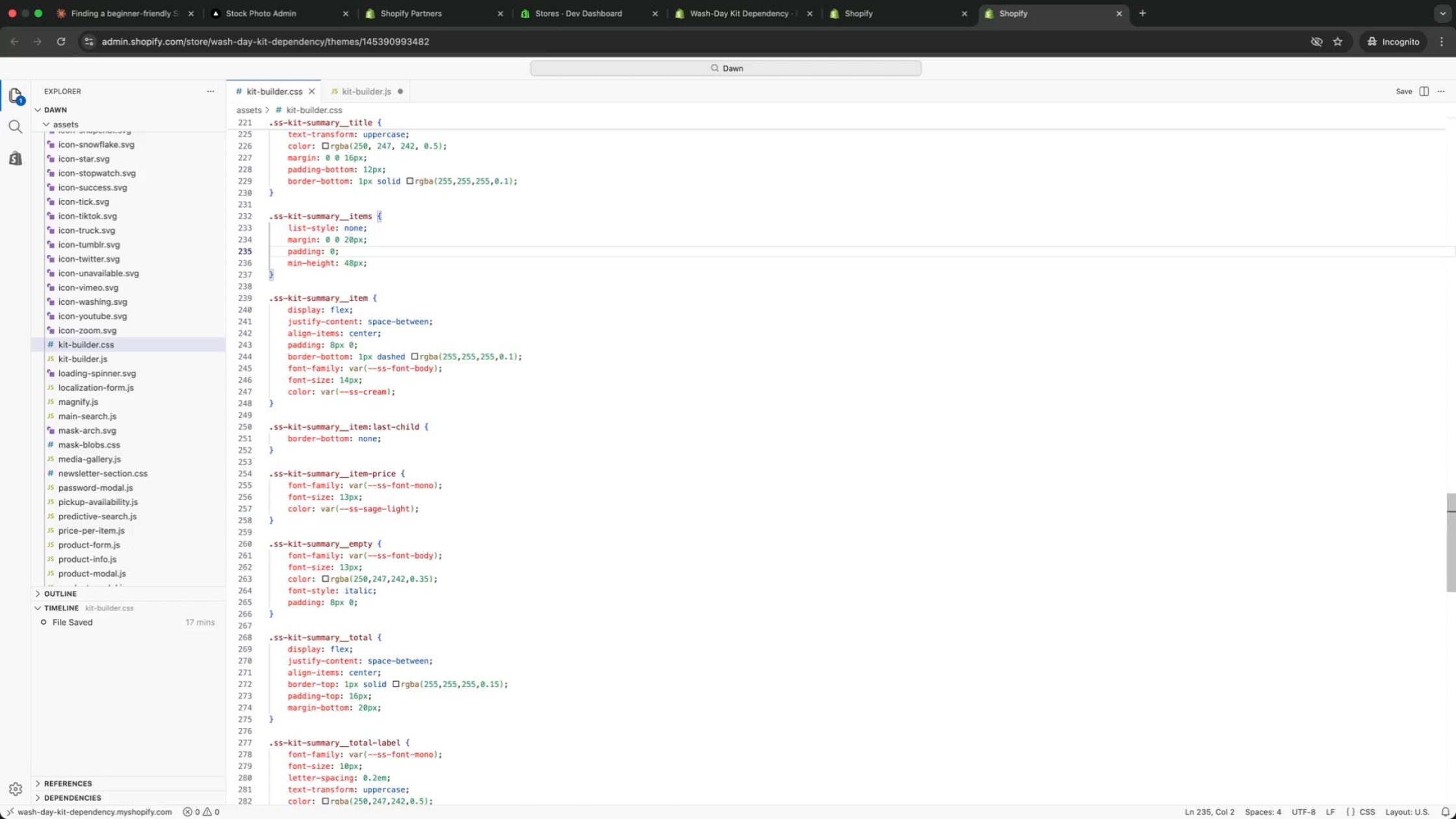 
key(ArrowDown)
 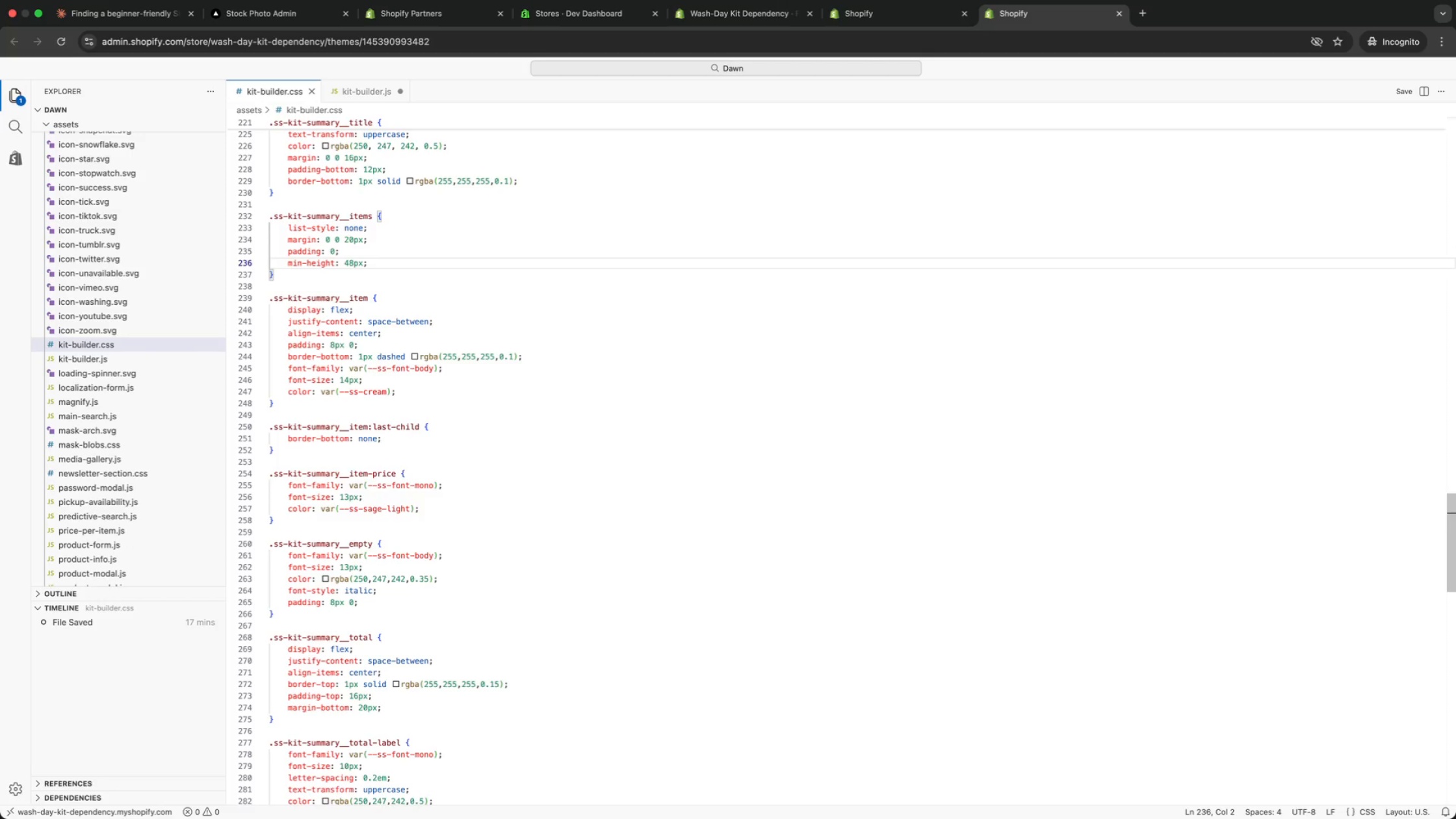 
key(ArrowDown)
 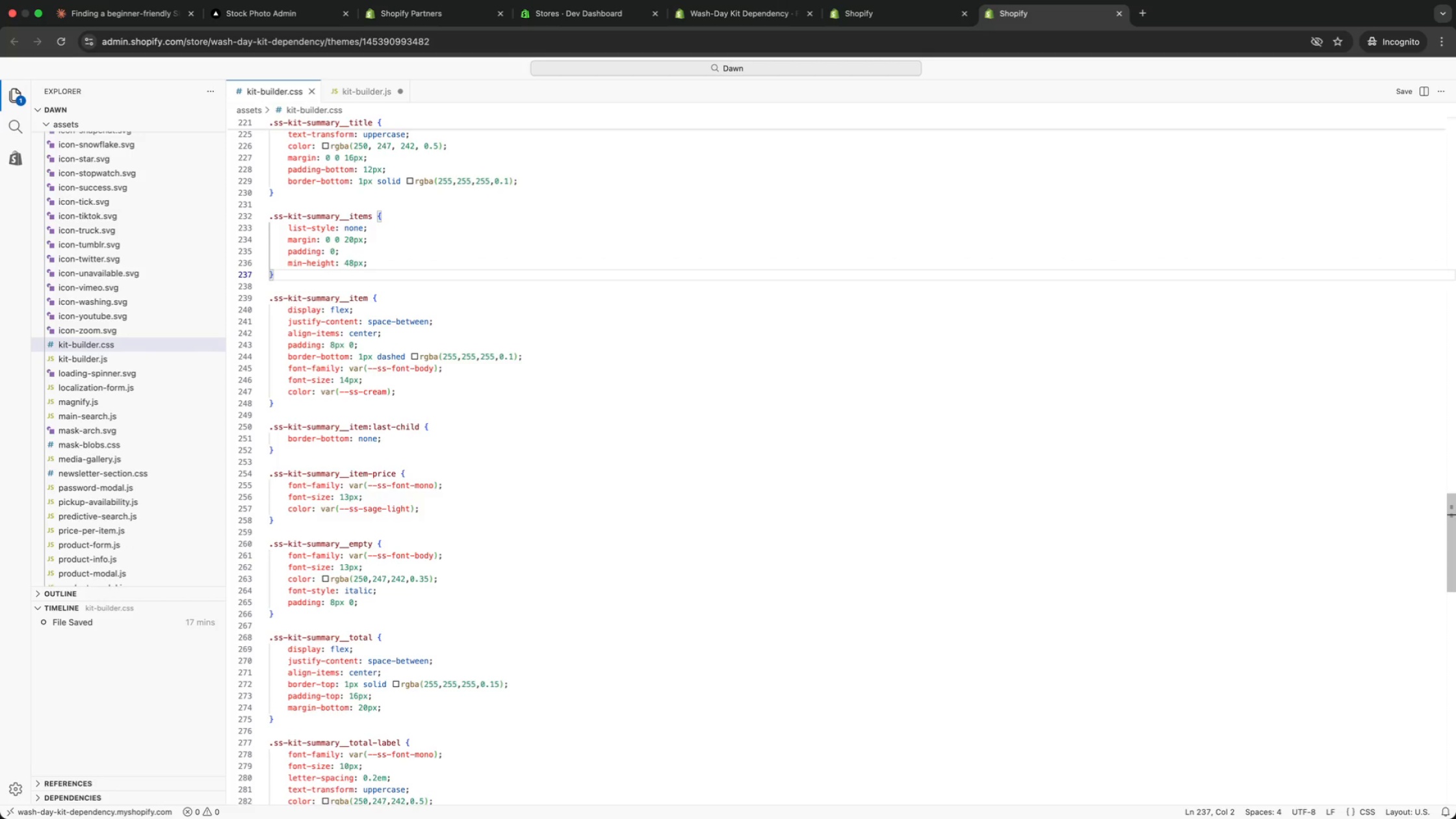 
key(ArrowDown)
 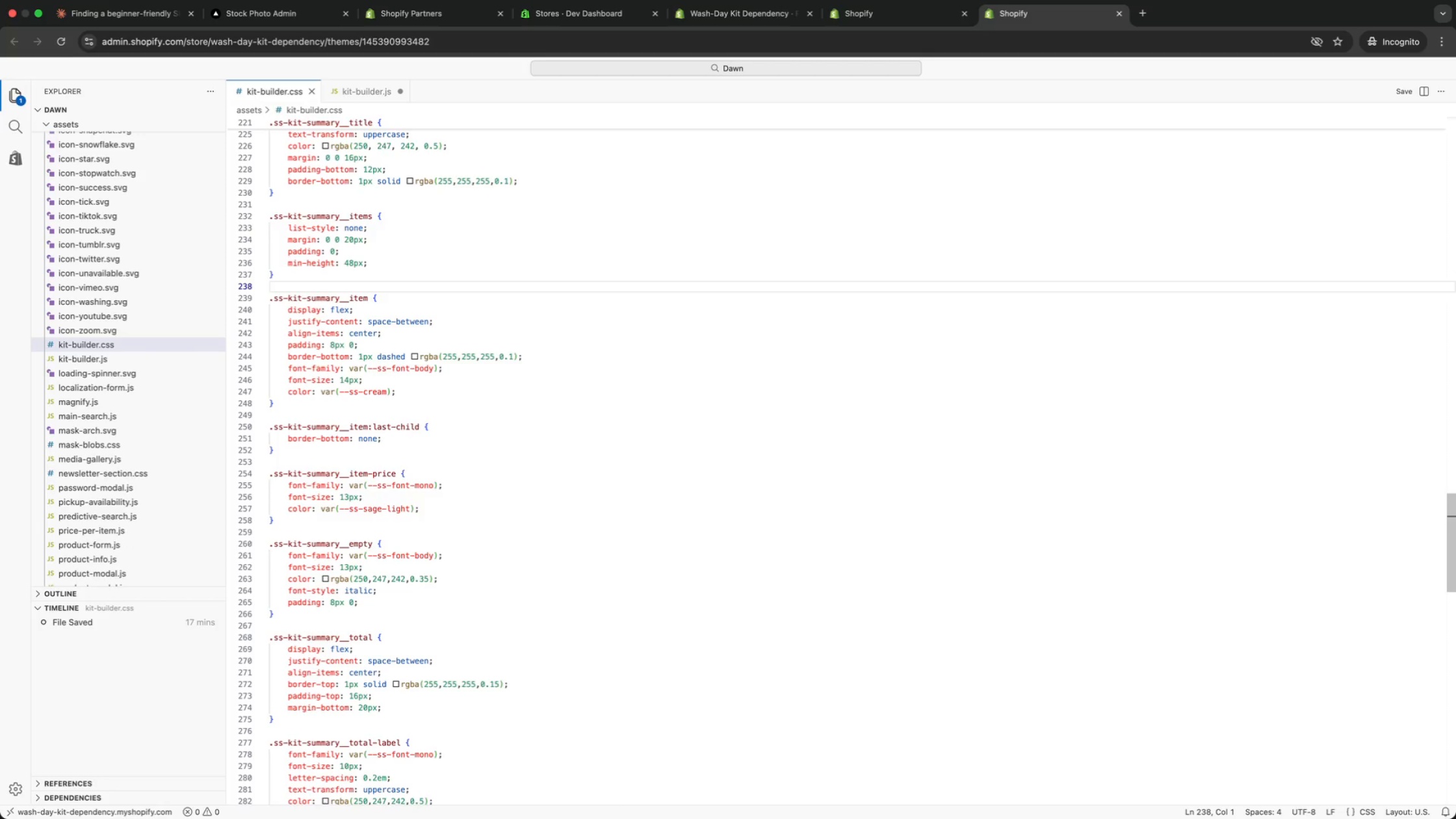 
key(ArrowDown)
 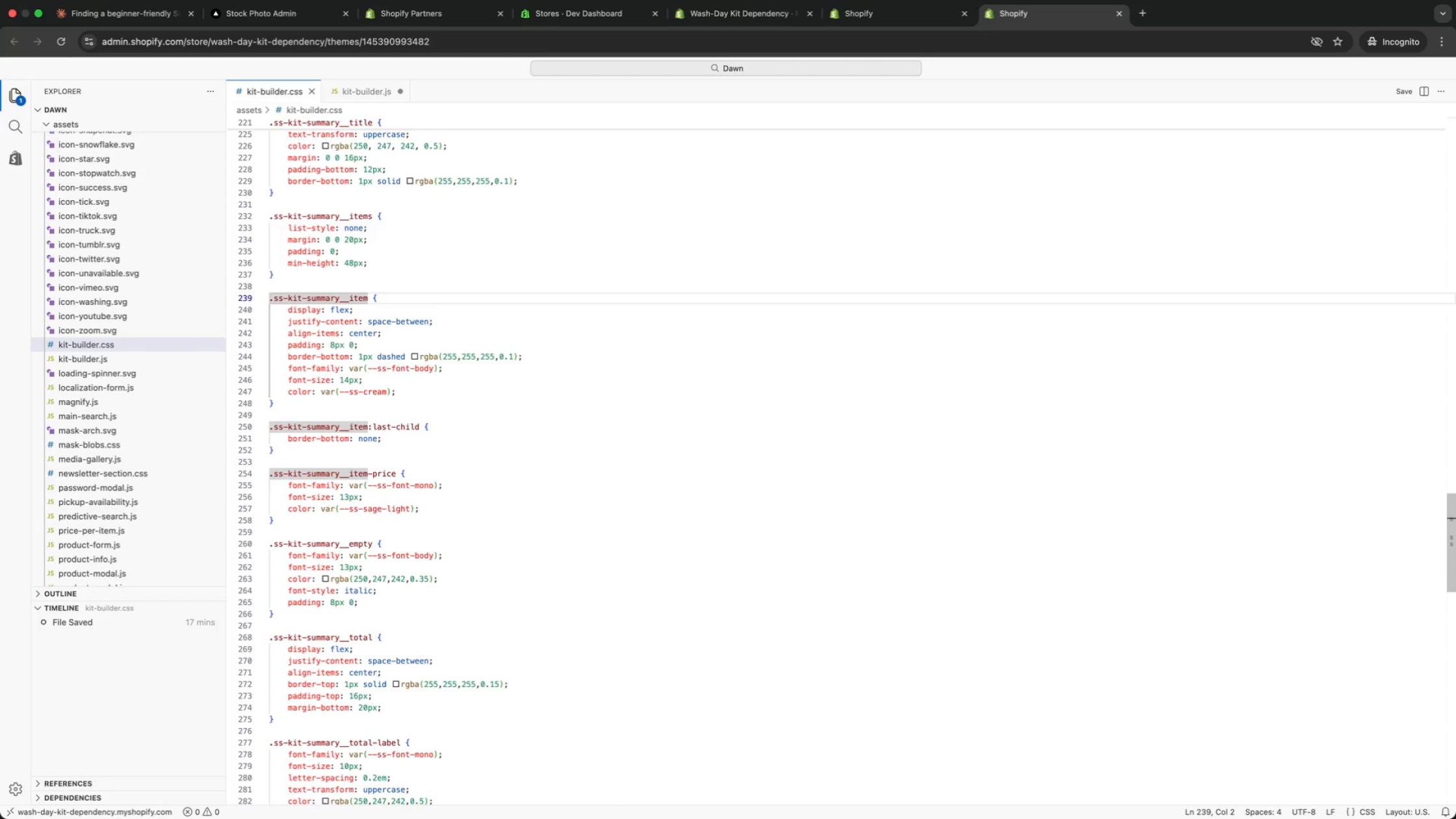 
key(ArrowDown)
 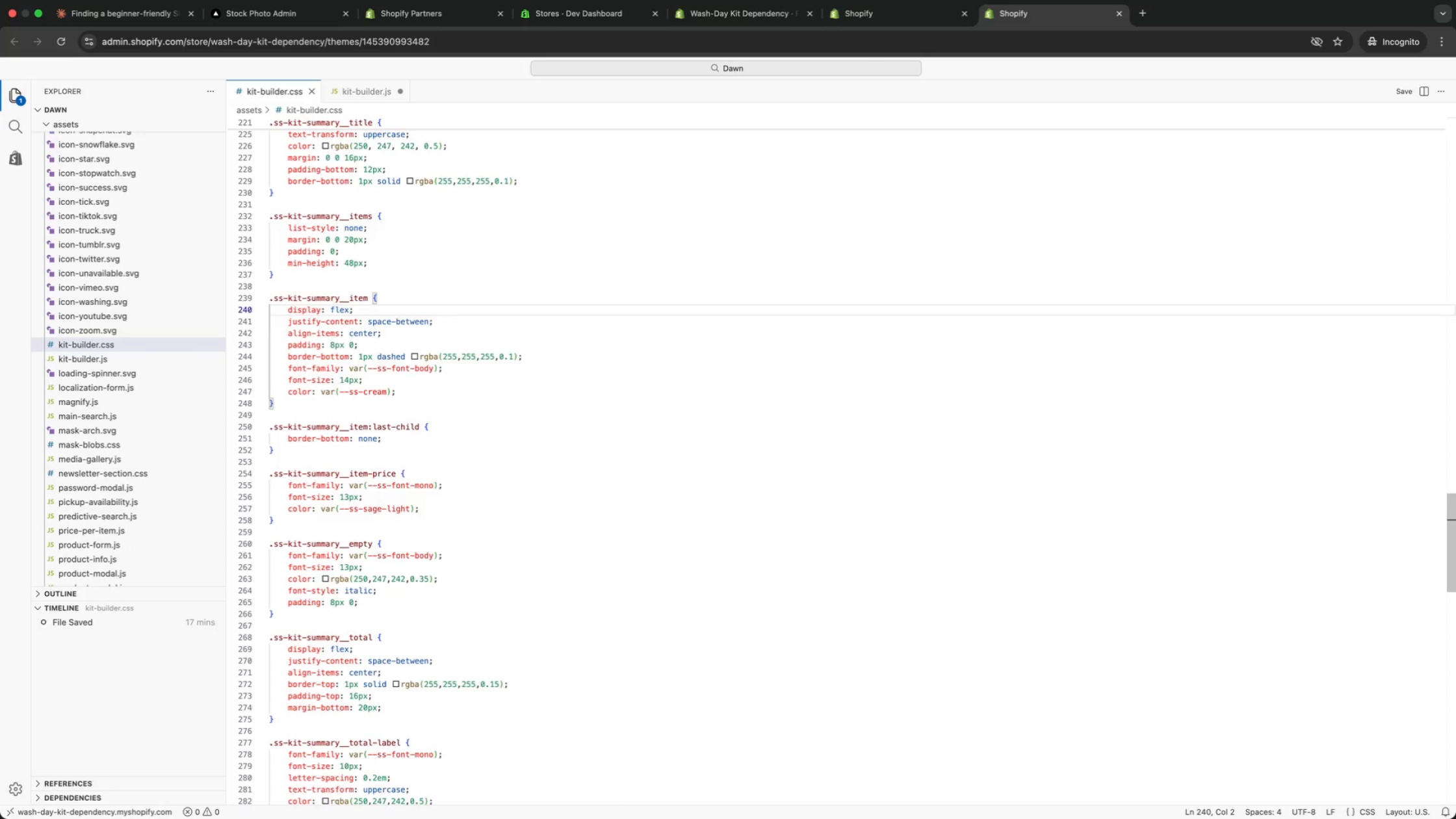 
key(ArrowDown)
 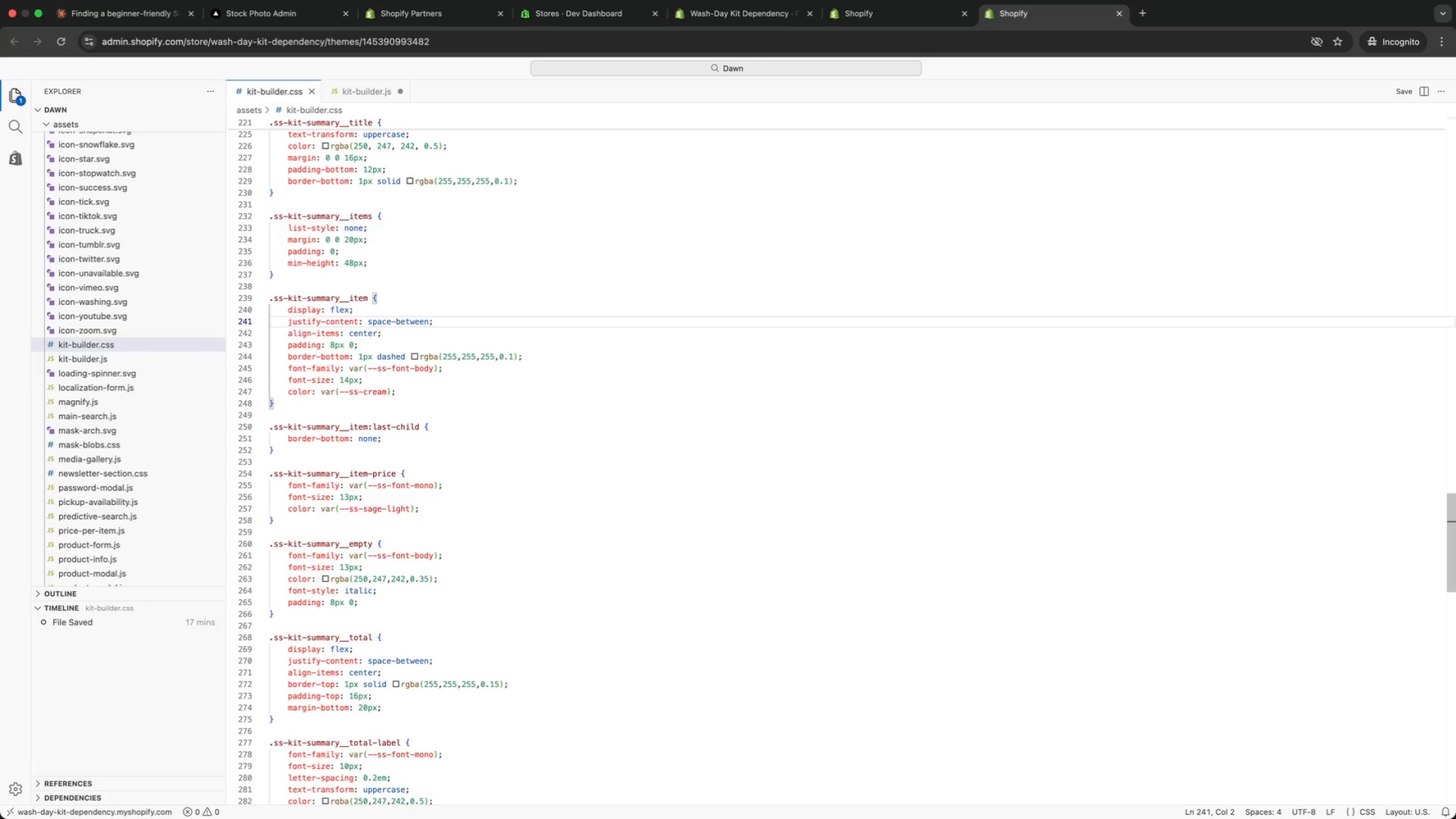 
key(ArrowDown)
 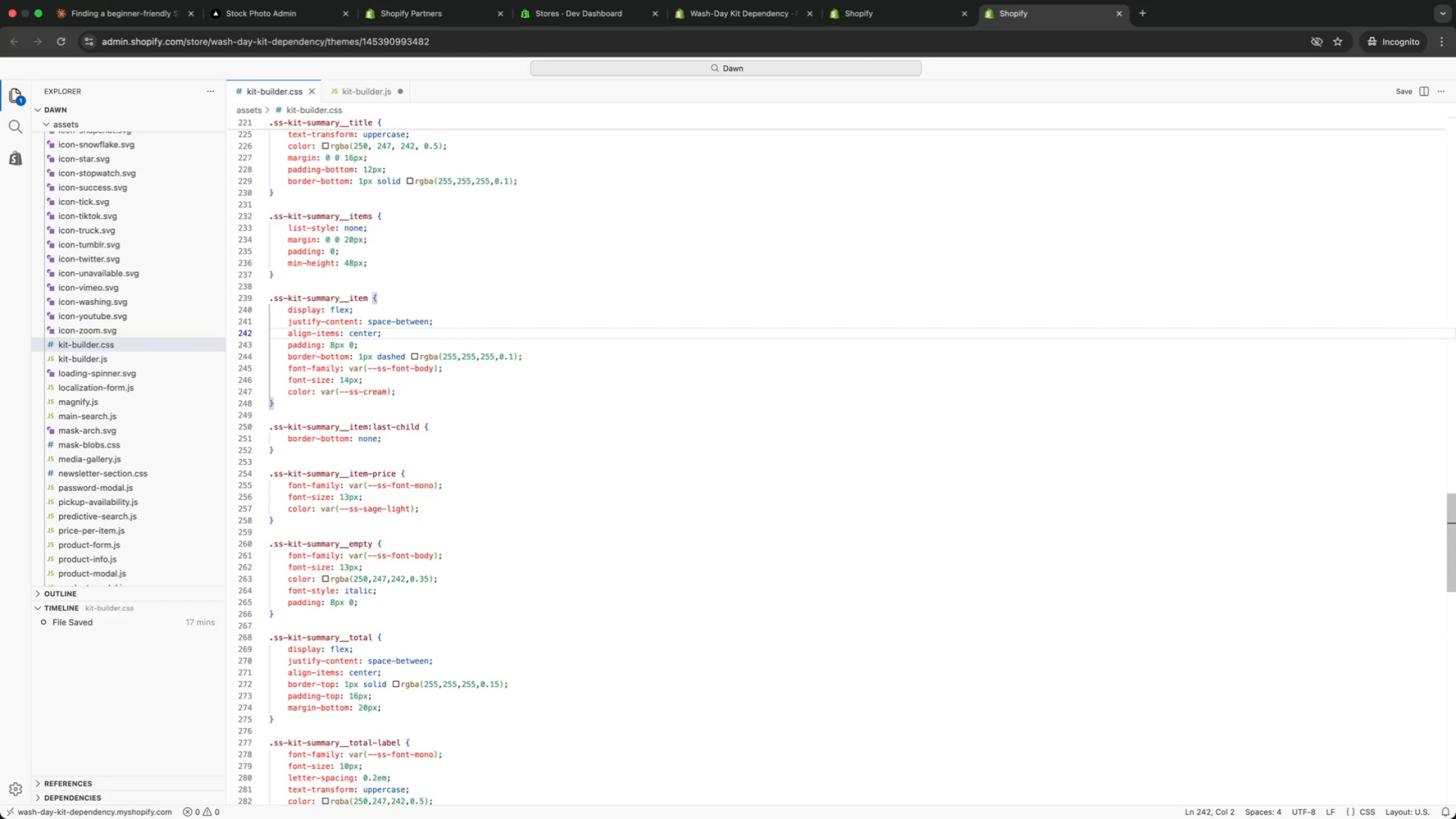 
key(ArrowDown)
 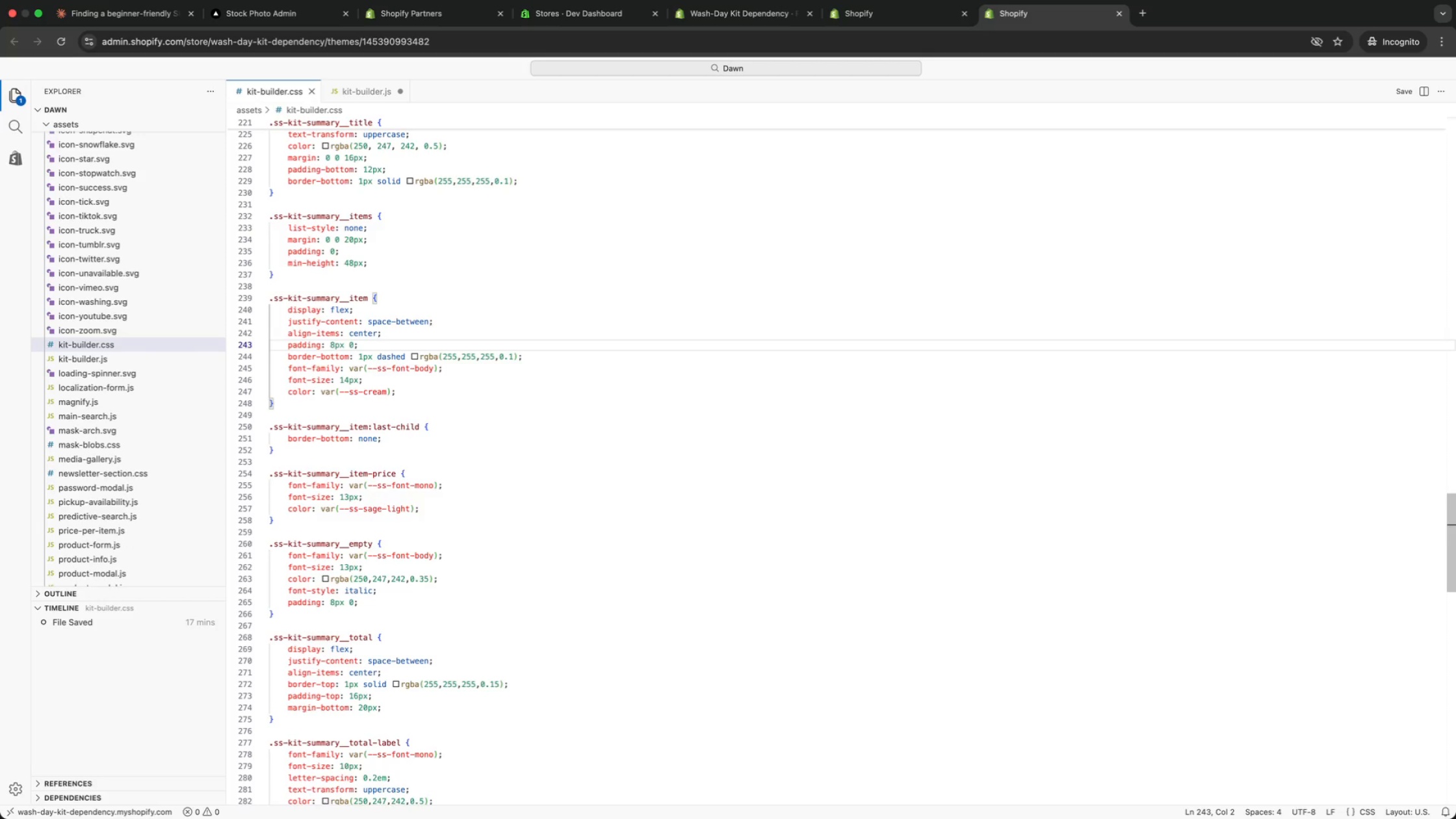 
key(ArrowDown)
 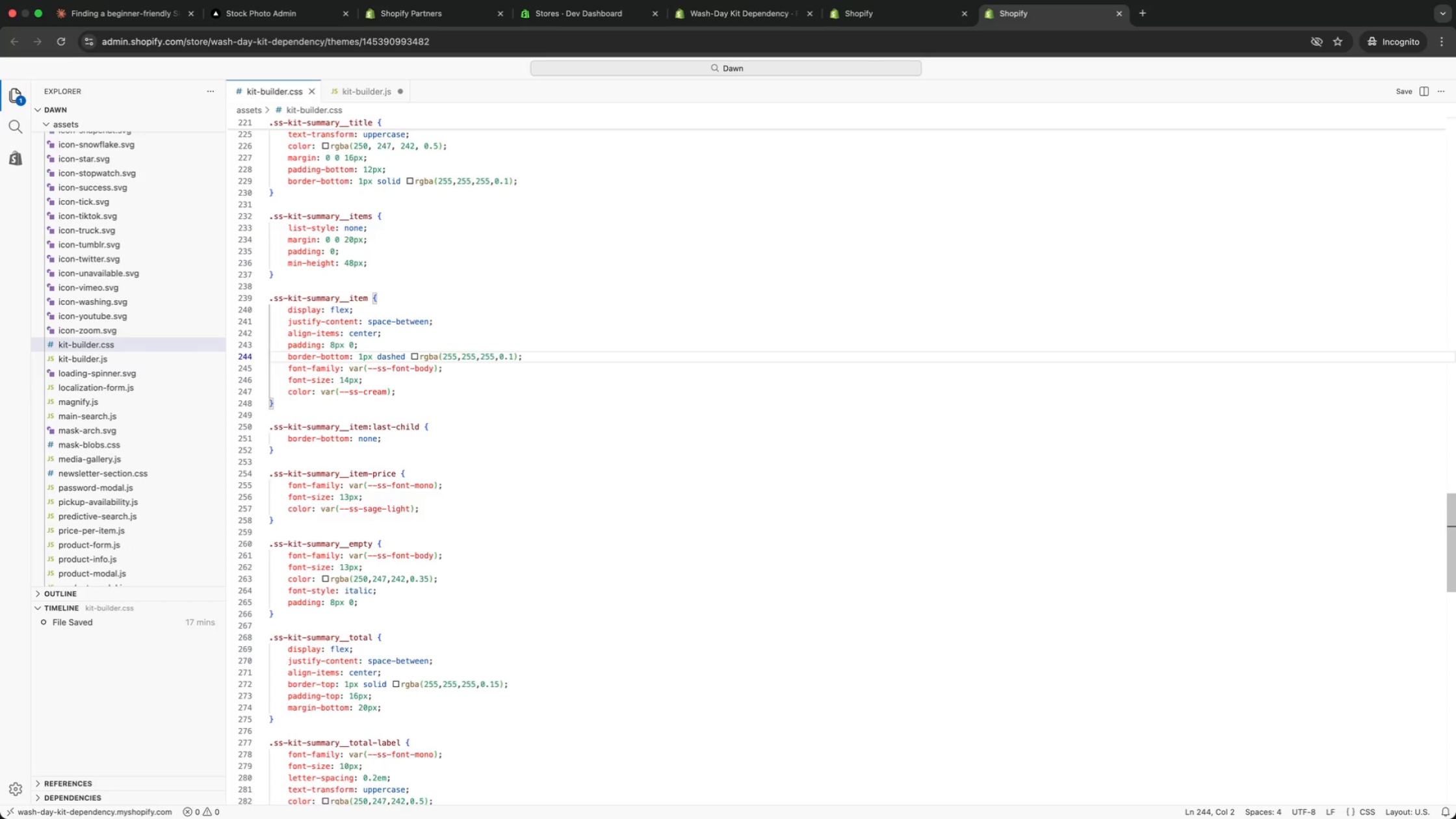 
key(ArrowDown)
 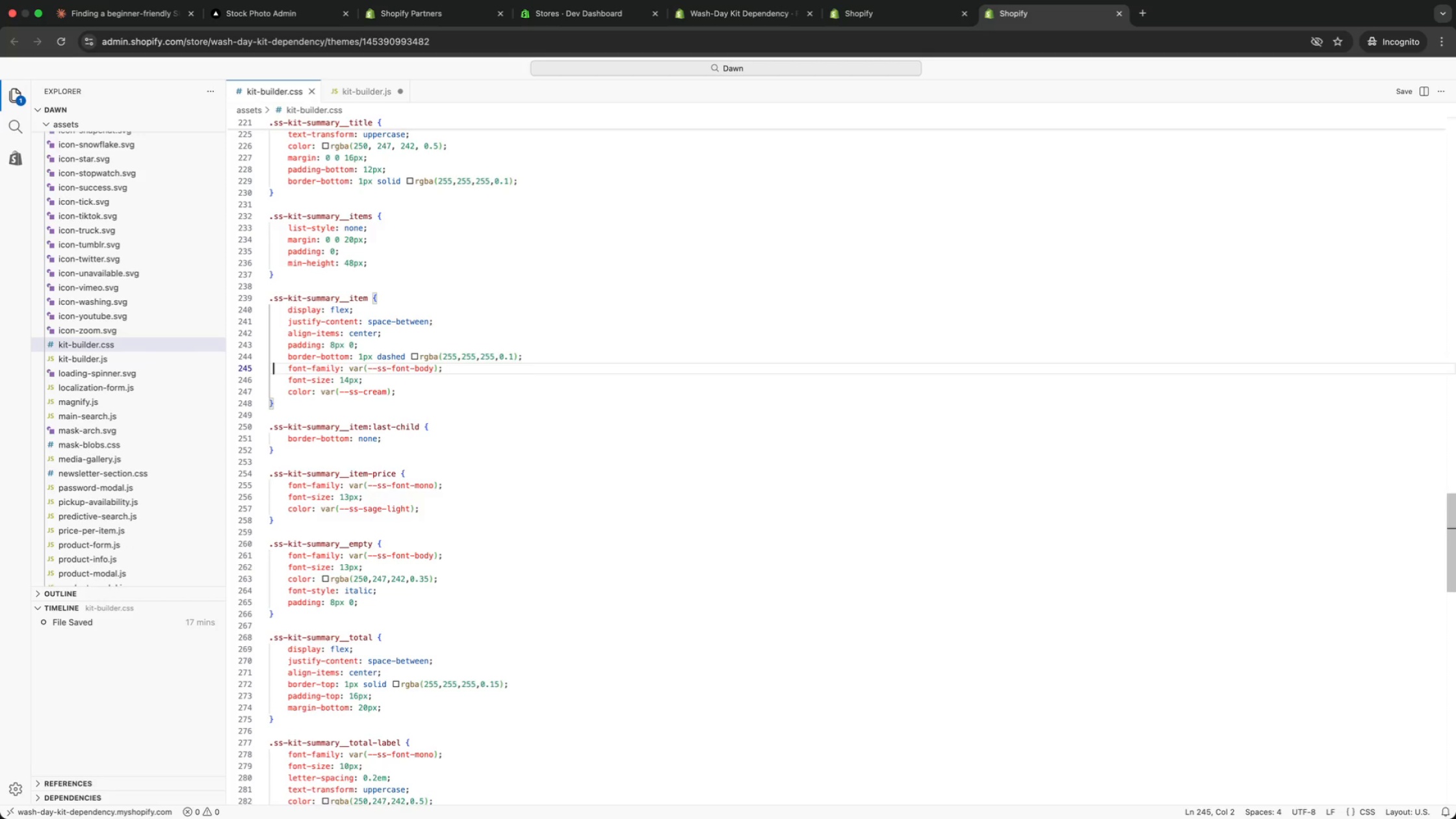 
key(ArrowDown)
 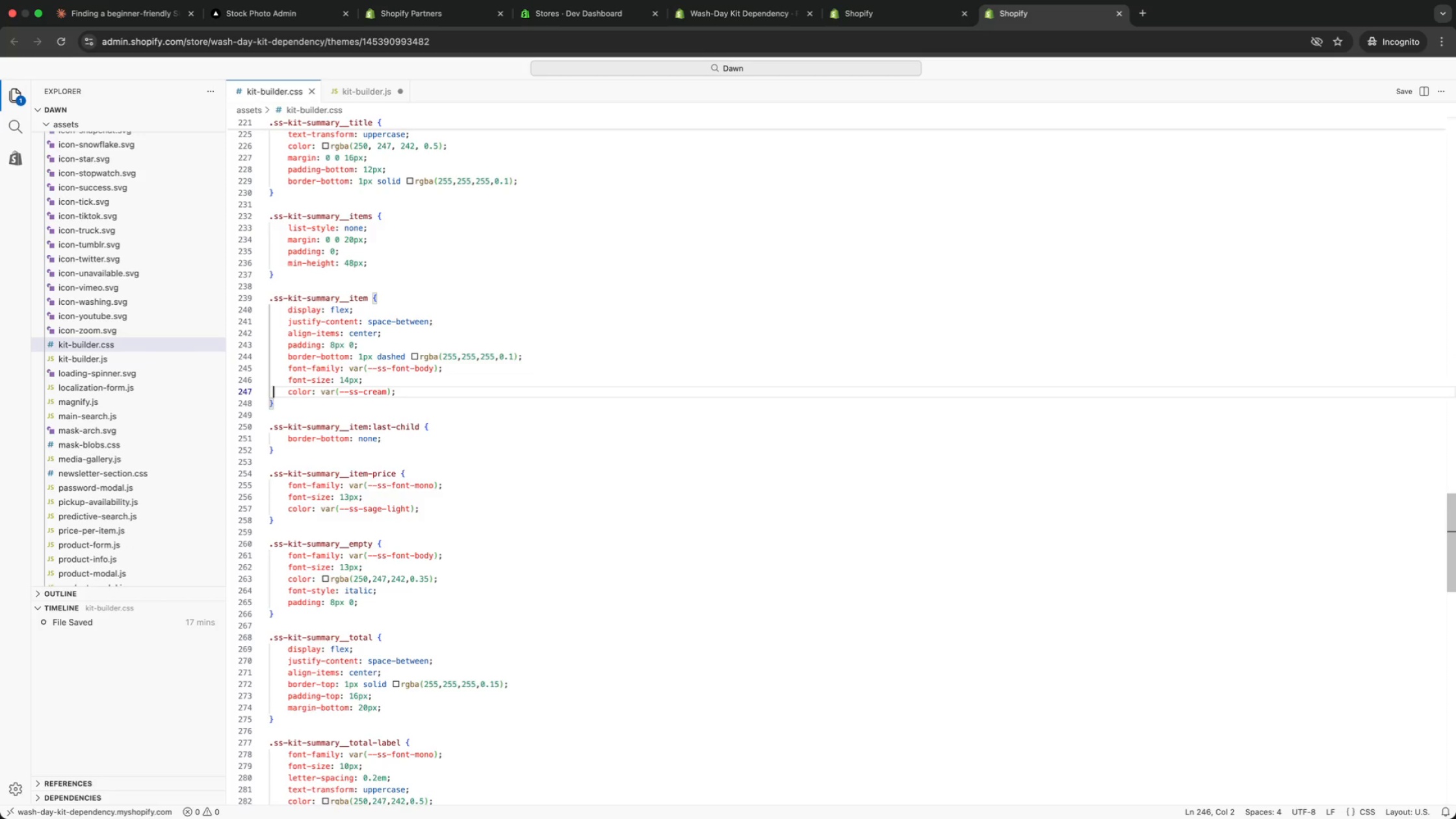 
key(ArrowDown)
 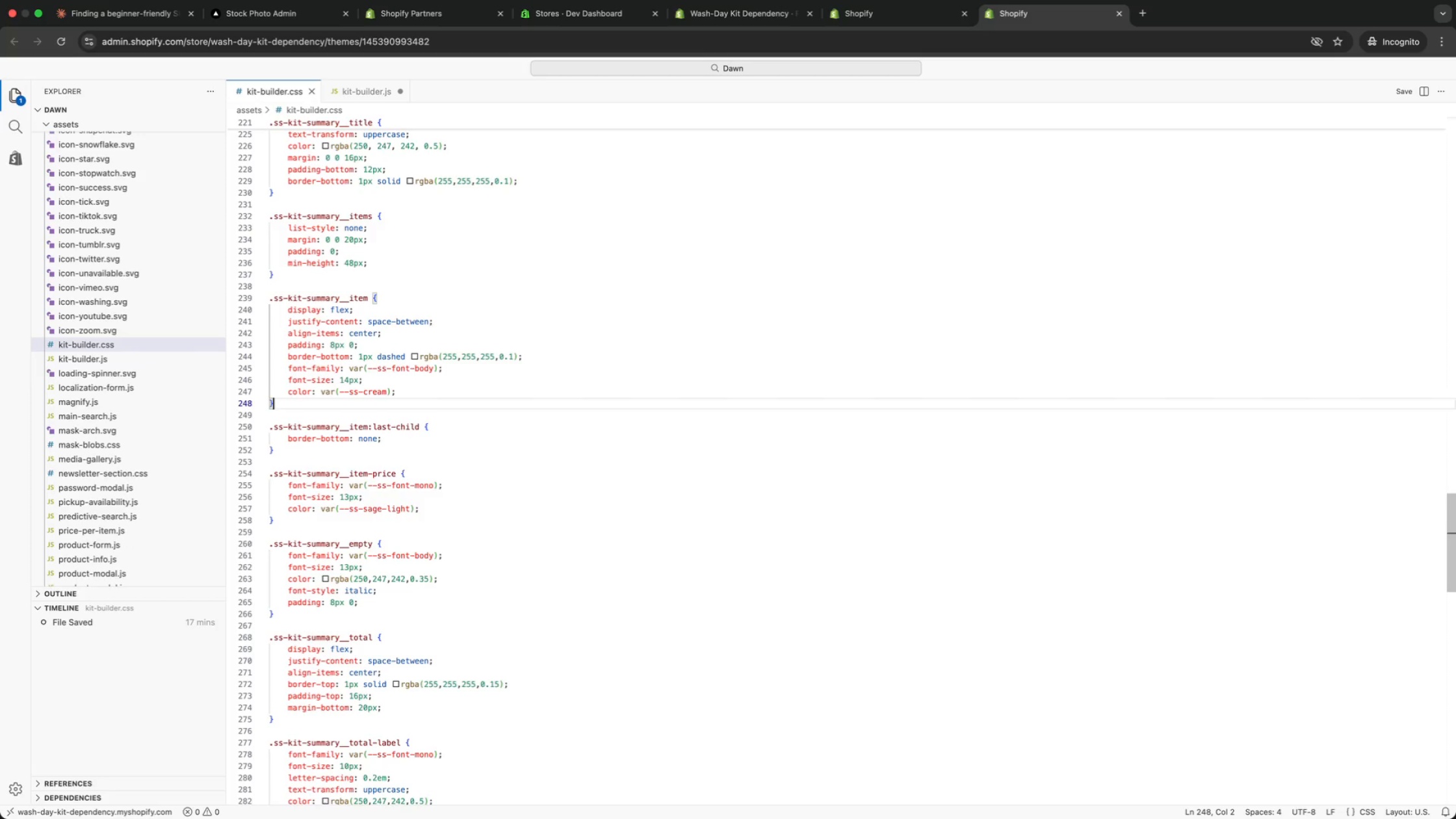 
key(ArrowDown)
 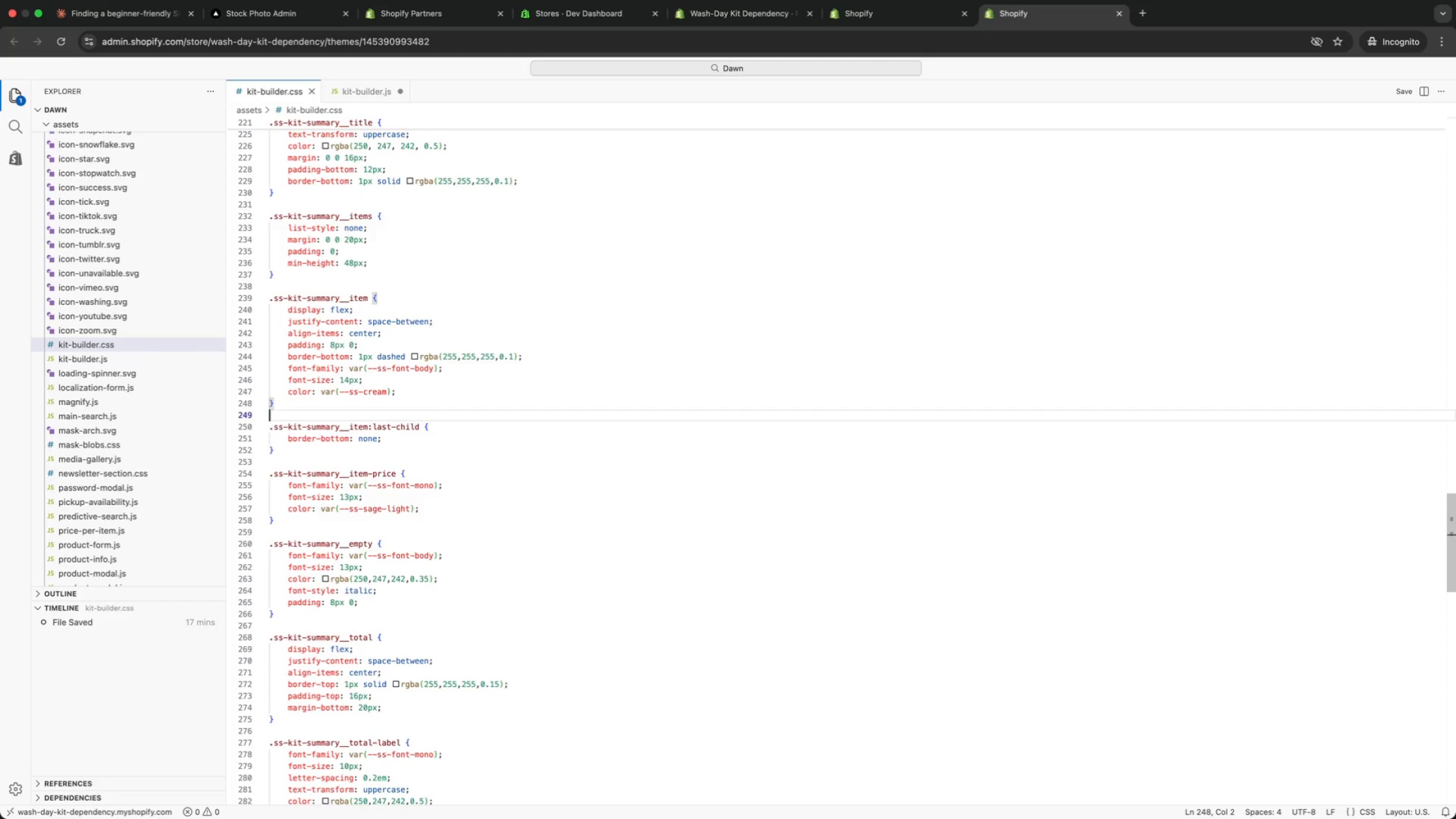 
key(ArrowRight)
 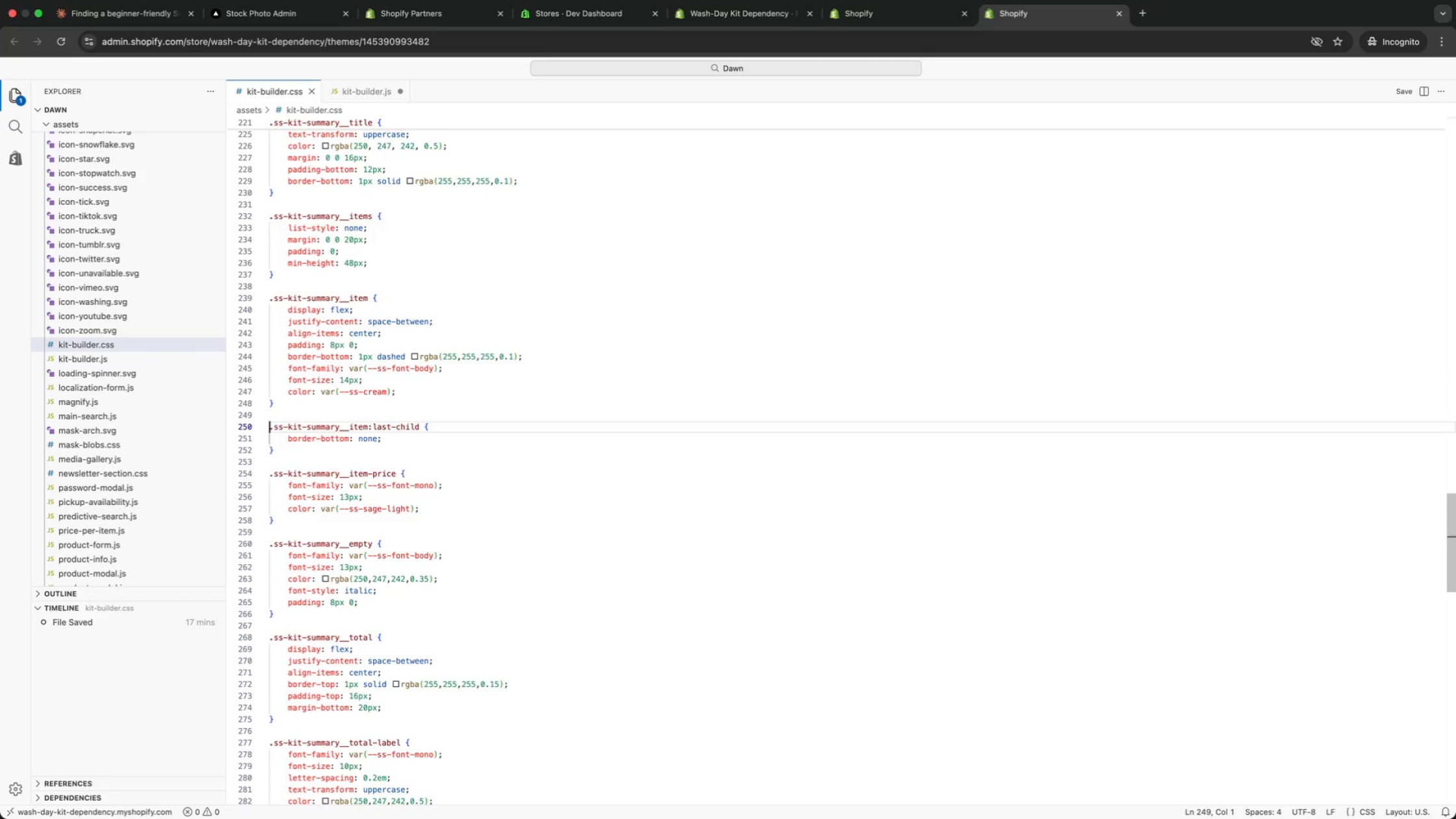 
key(ArrowRight)
 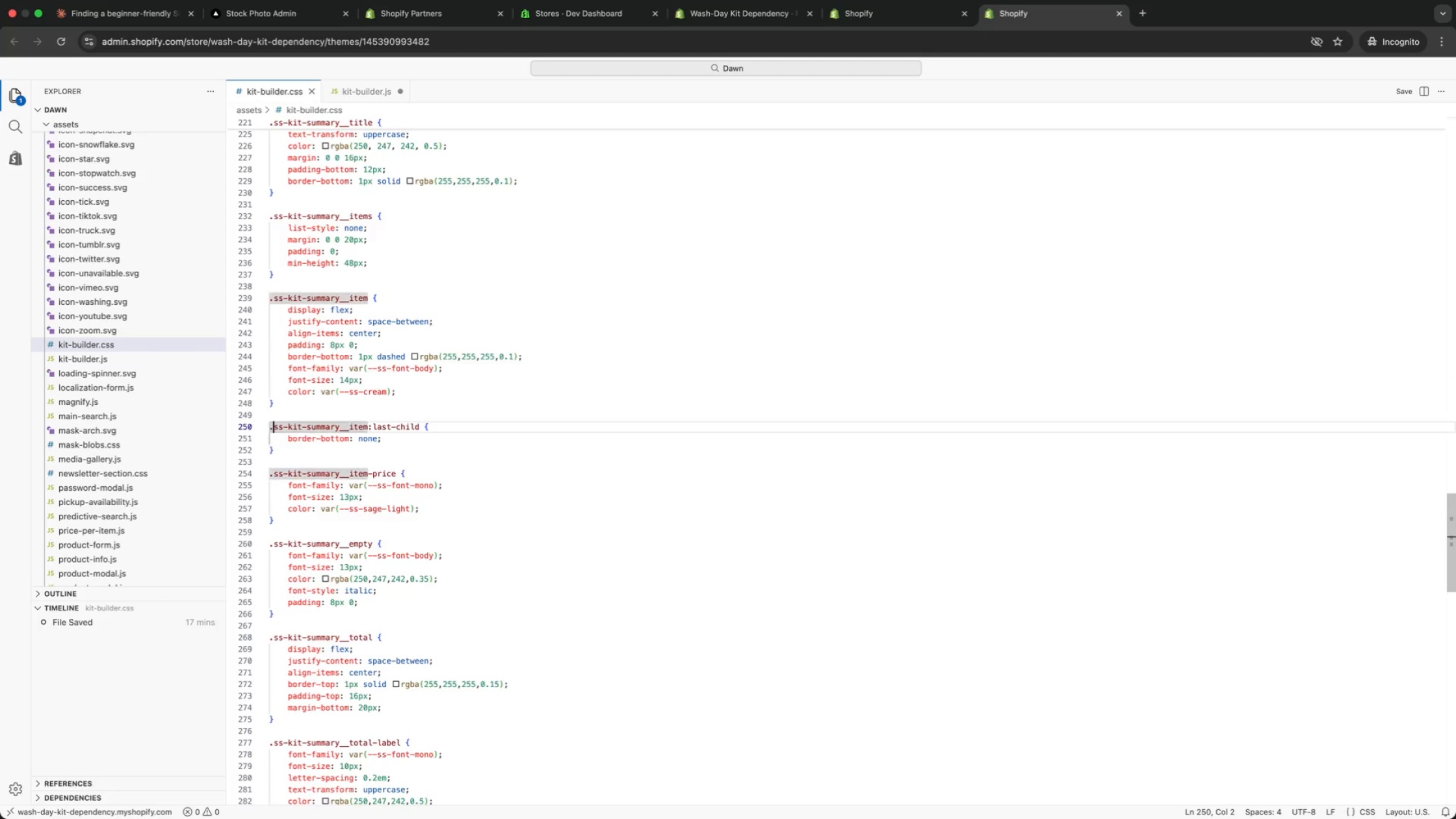 
key(ArrowRight)
 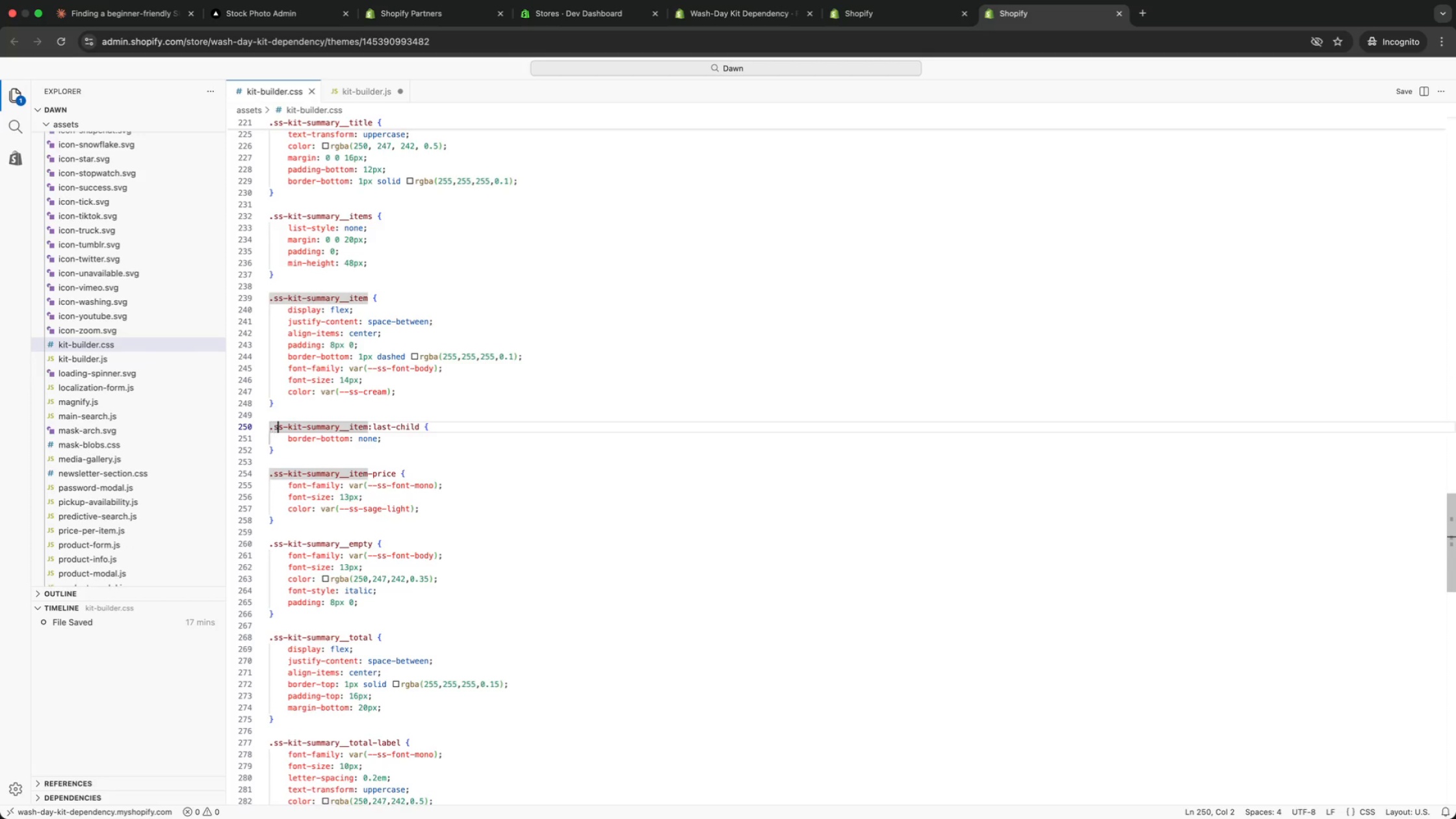 
key(ArrowRight)
 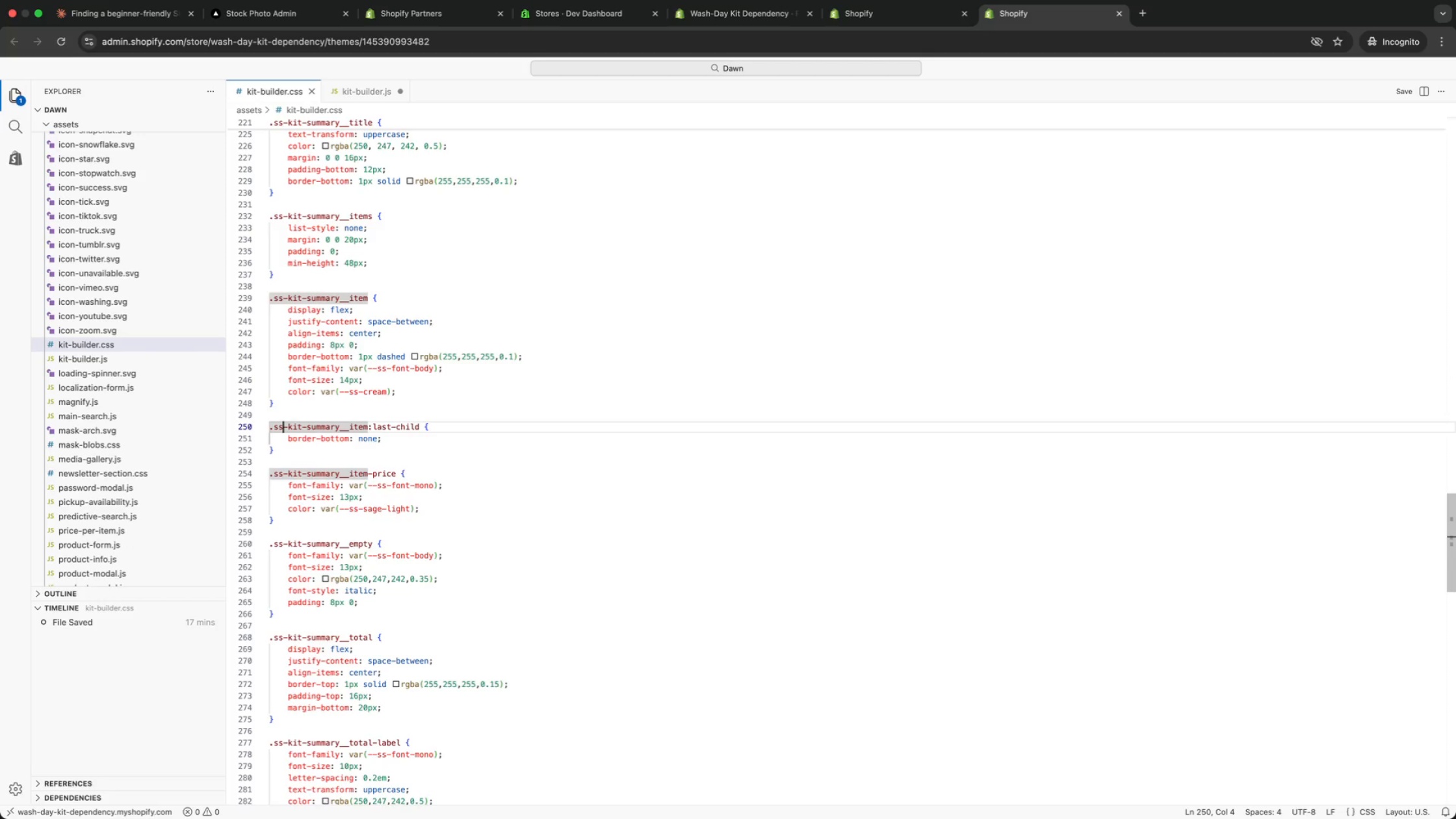 
key(ArrowRight)
 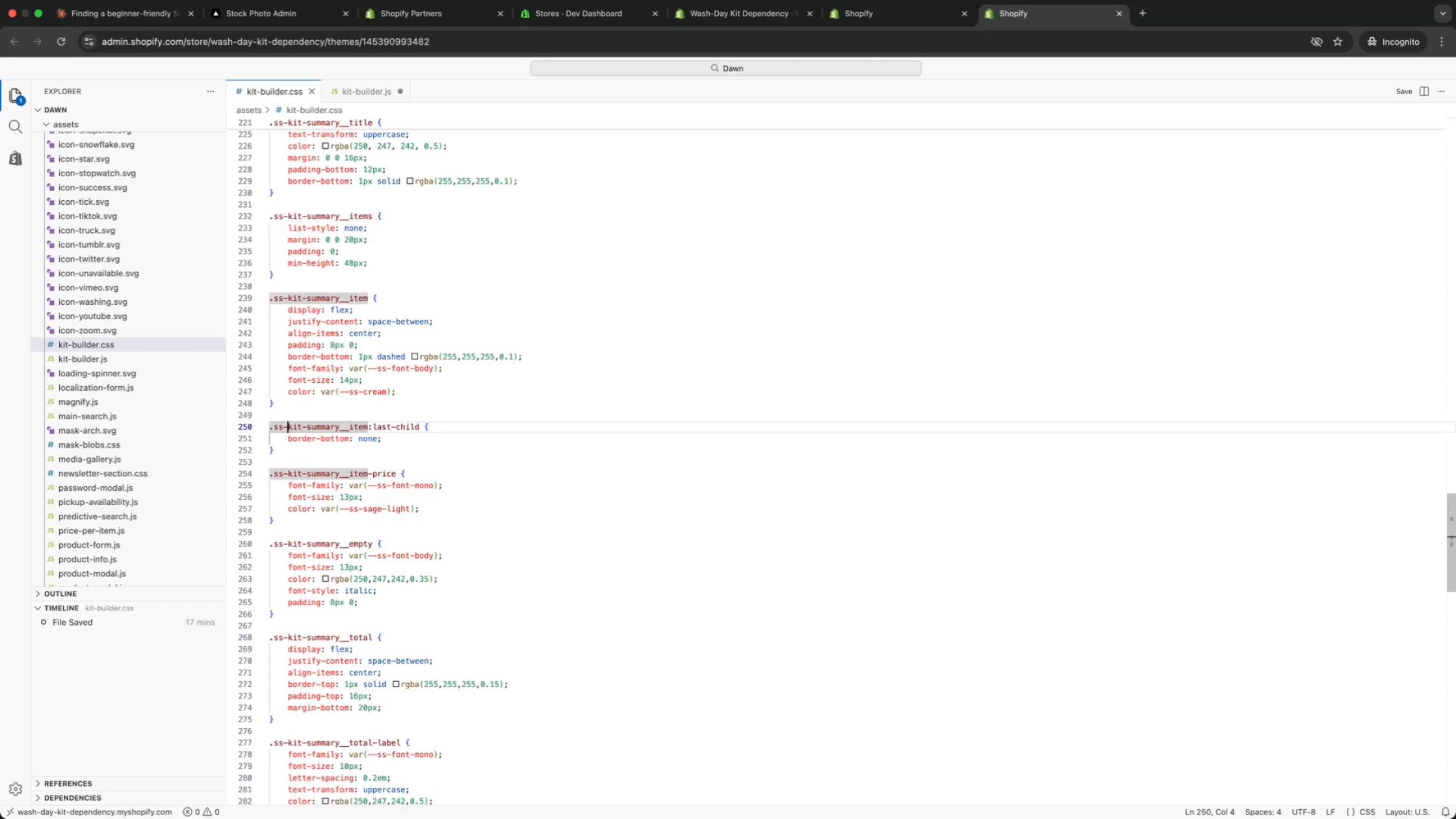 
key(ArrowRight)
 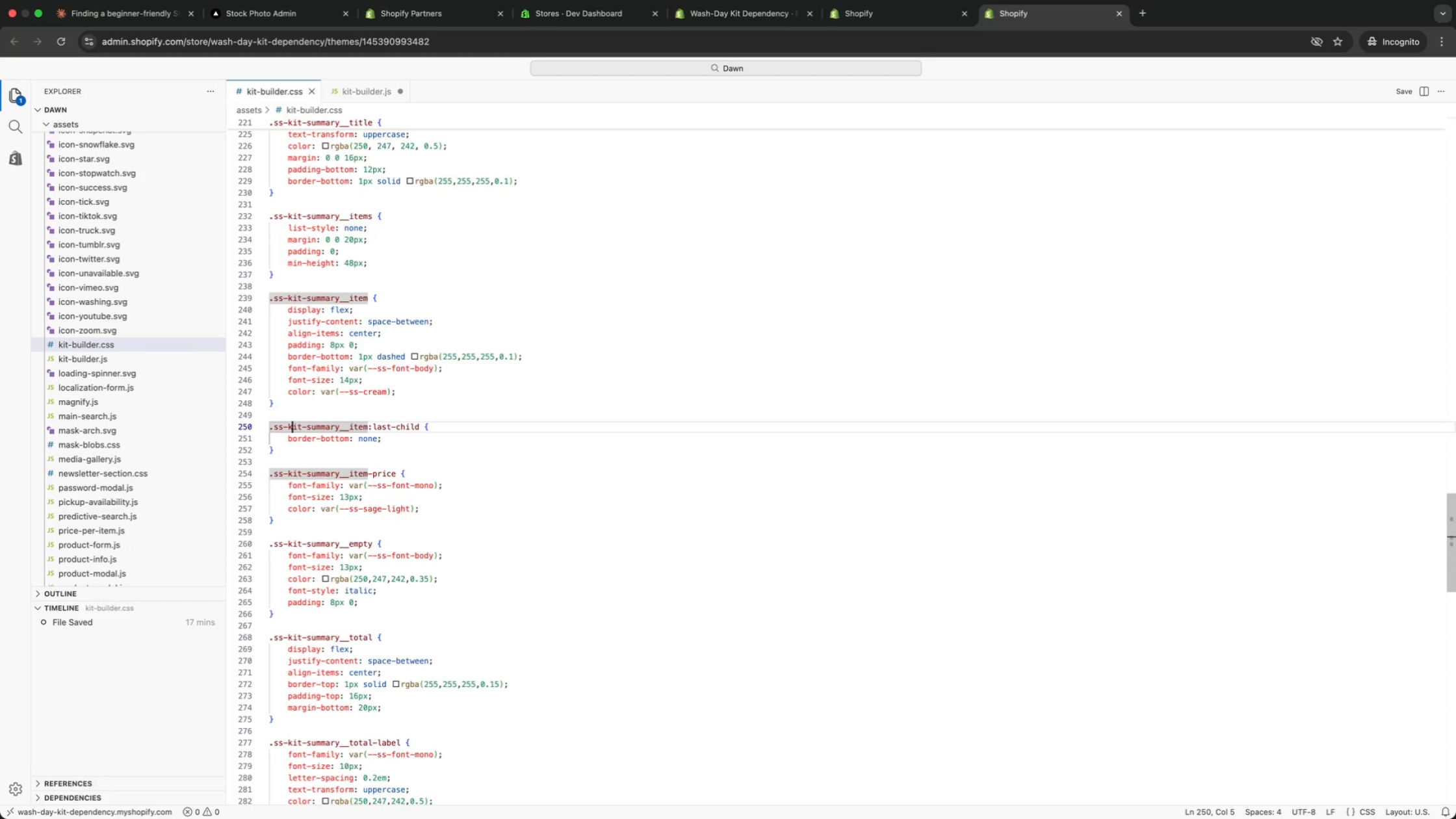 
key(ArrowRight)
 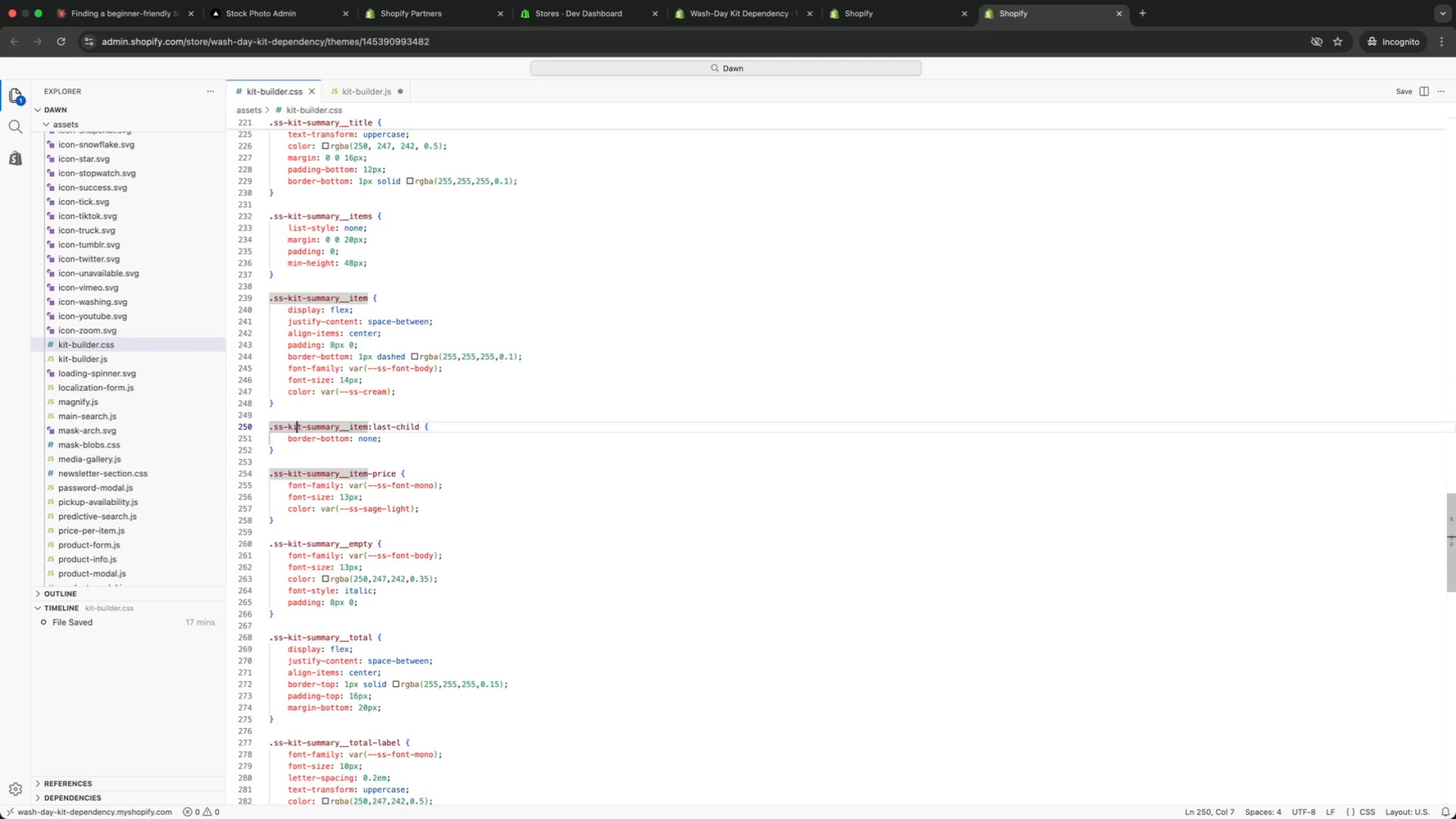 
key(ArrowRight)
 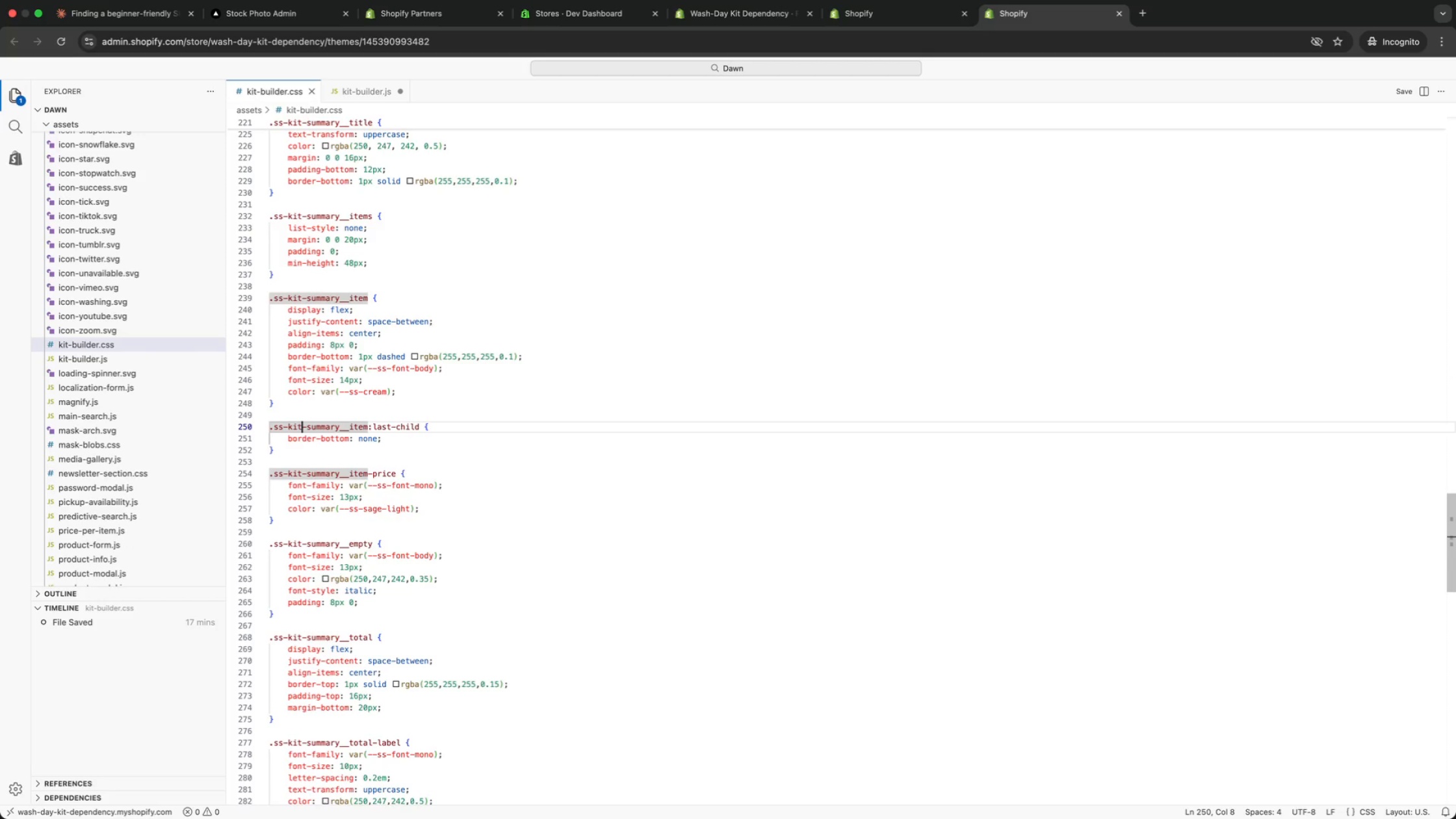 
key(ArrowRight)
 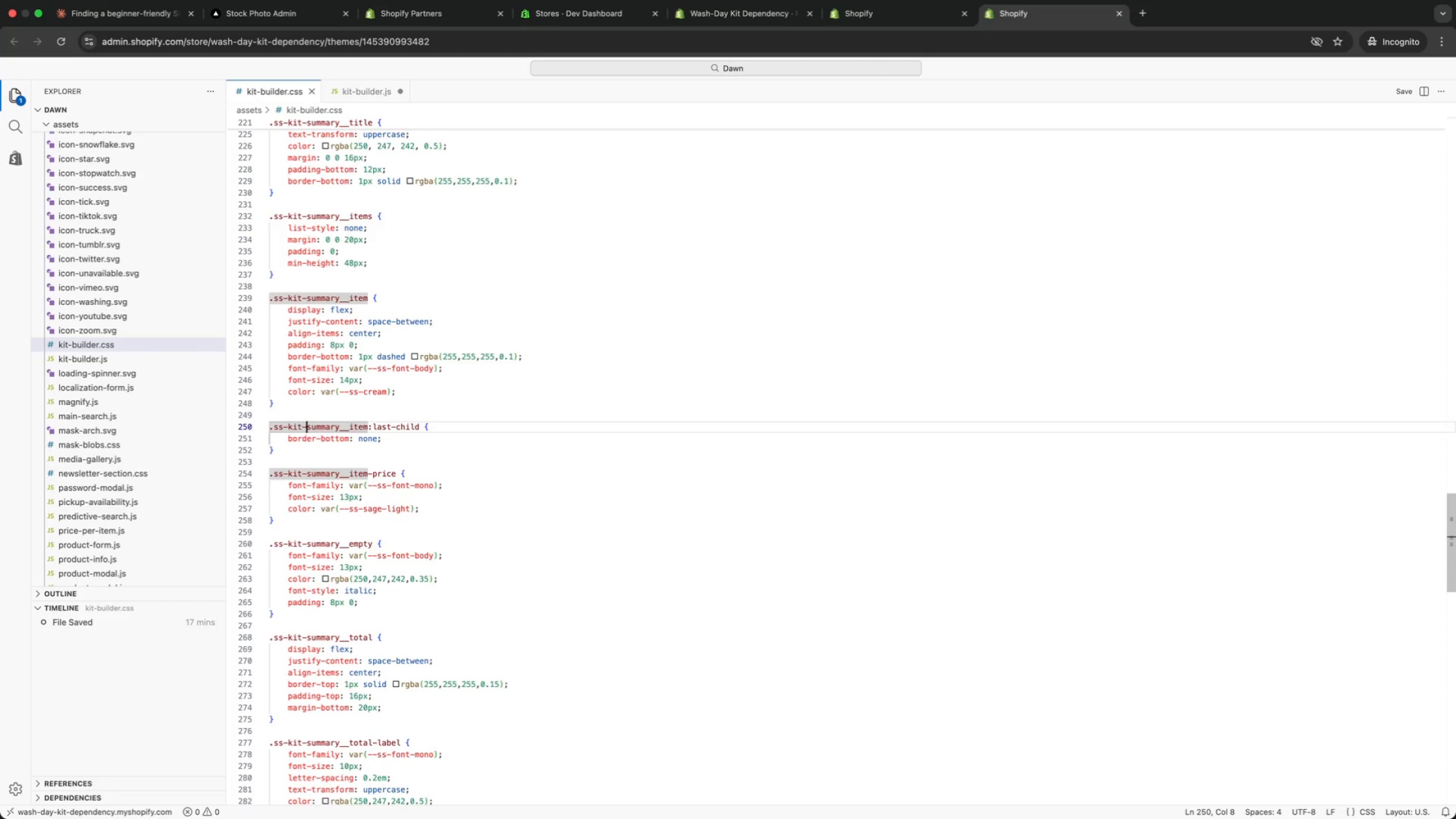 
key(ArrowRight)
 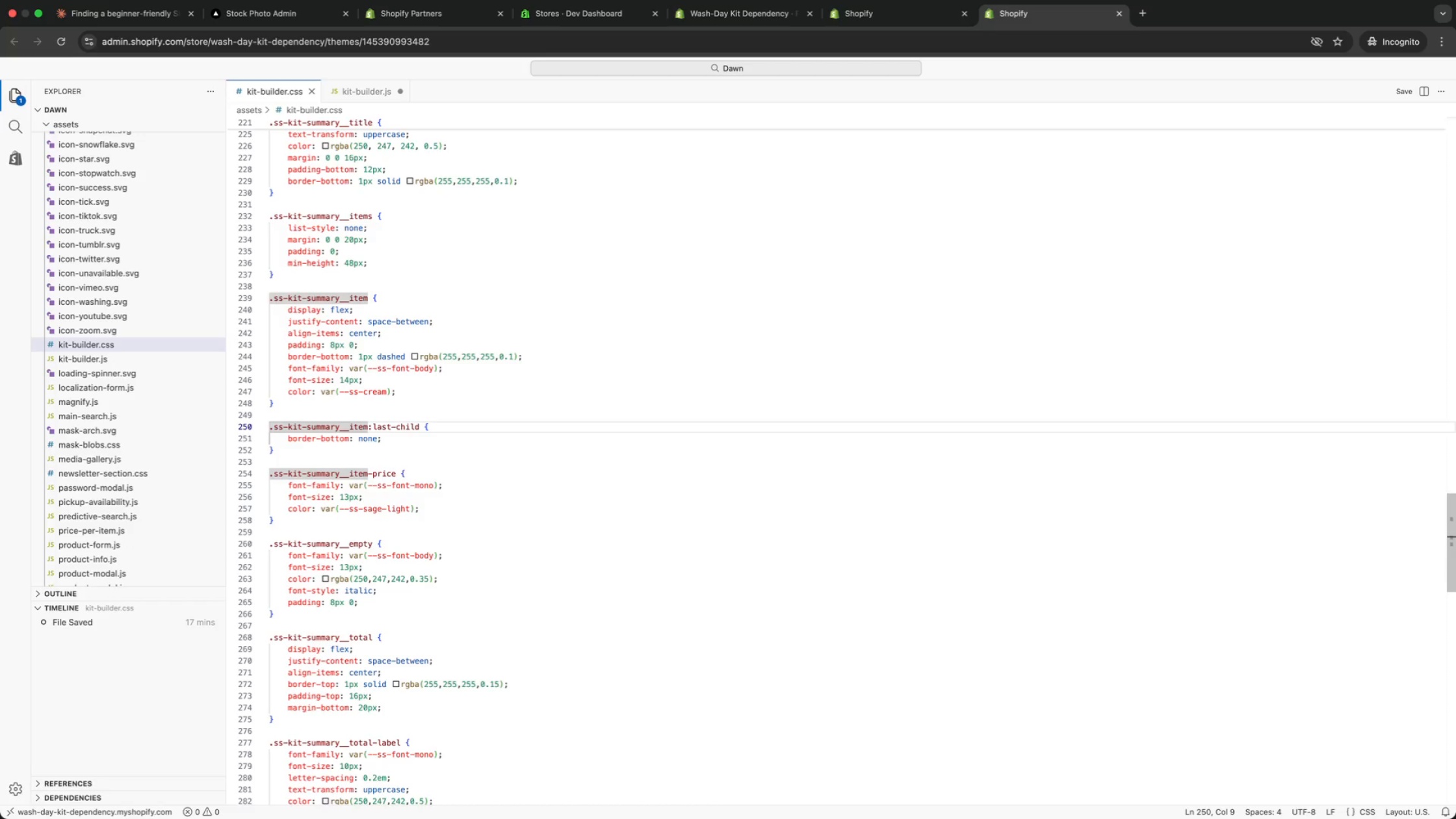 
key(ArrowRight)
 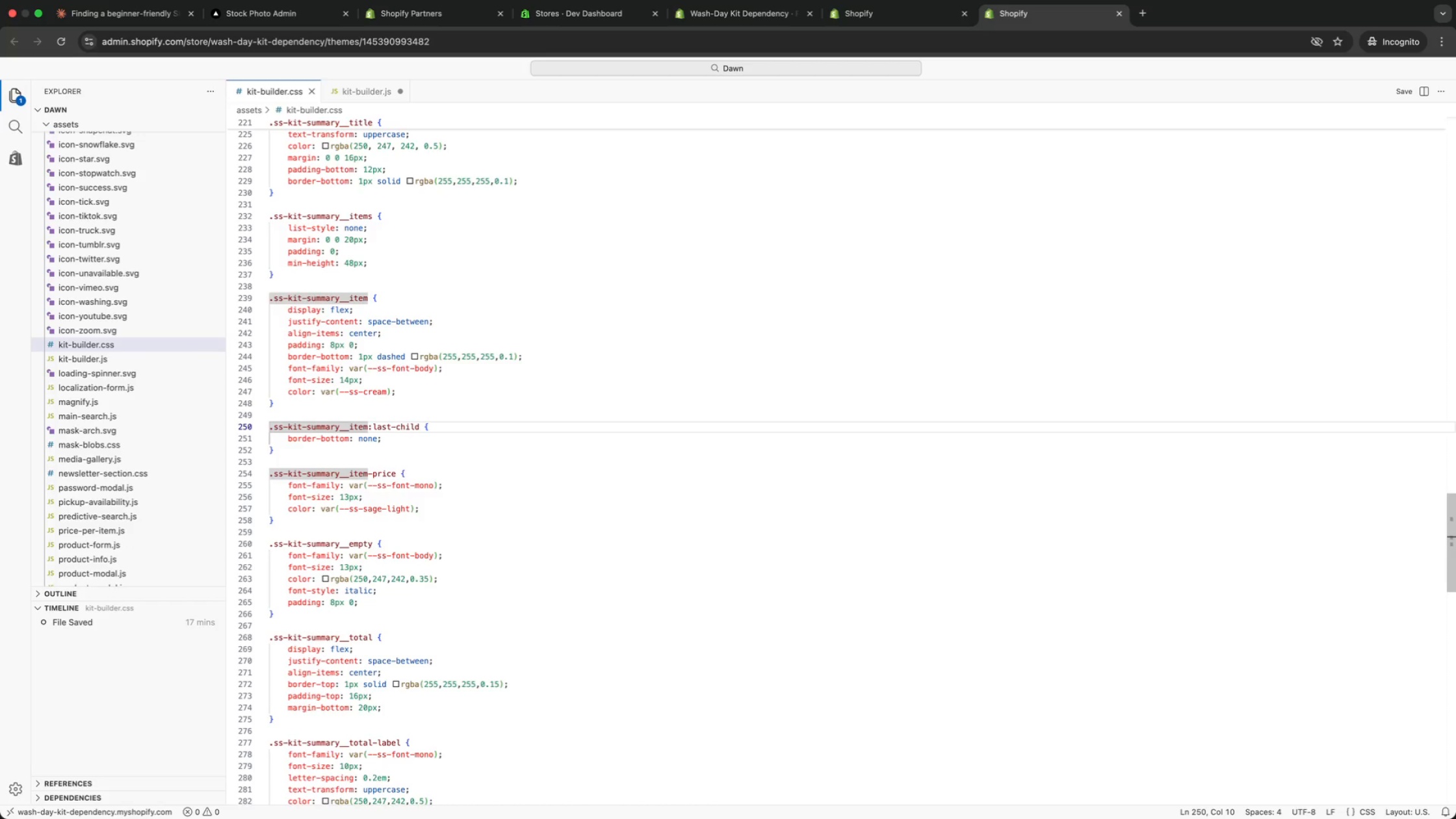 
key(ArrowRight)
 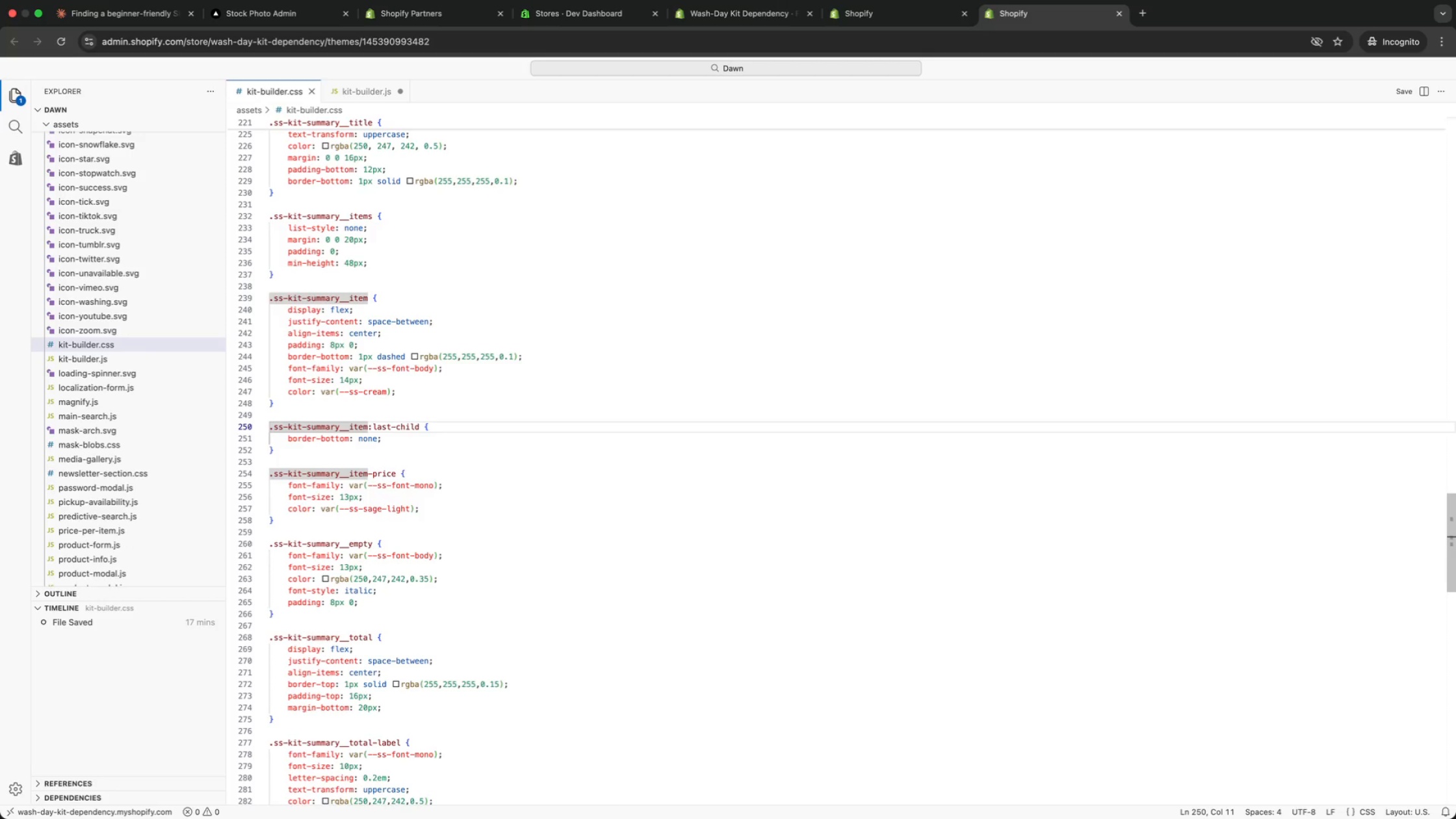 
key(ArrowDown)
 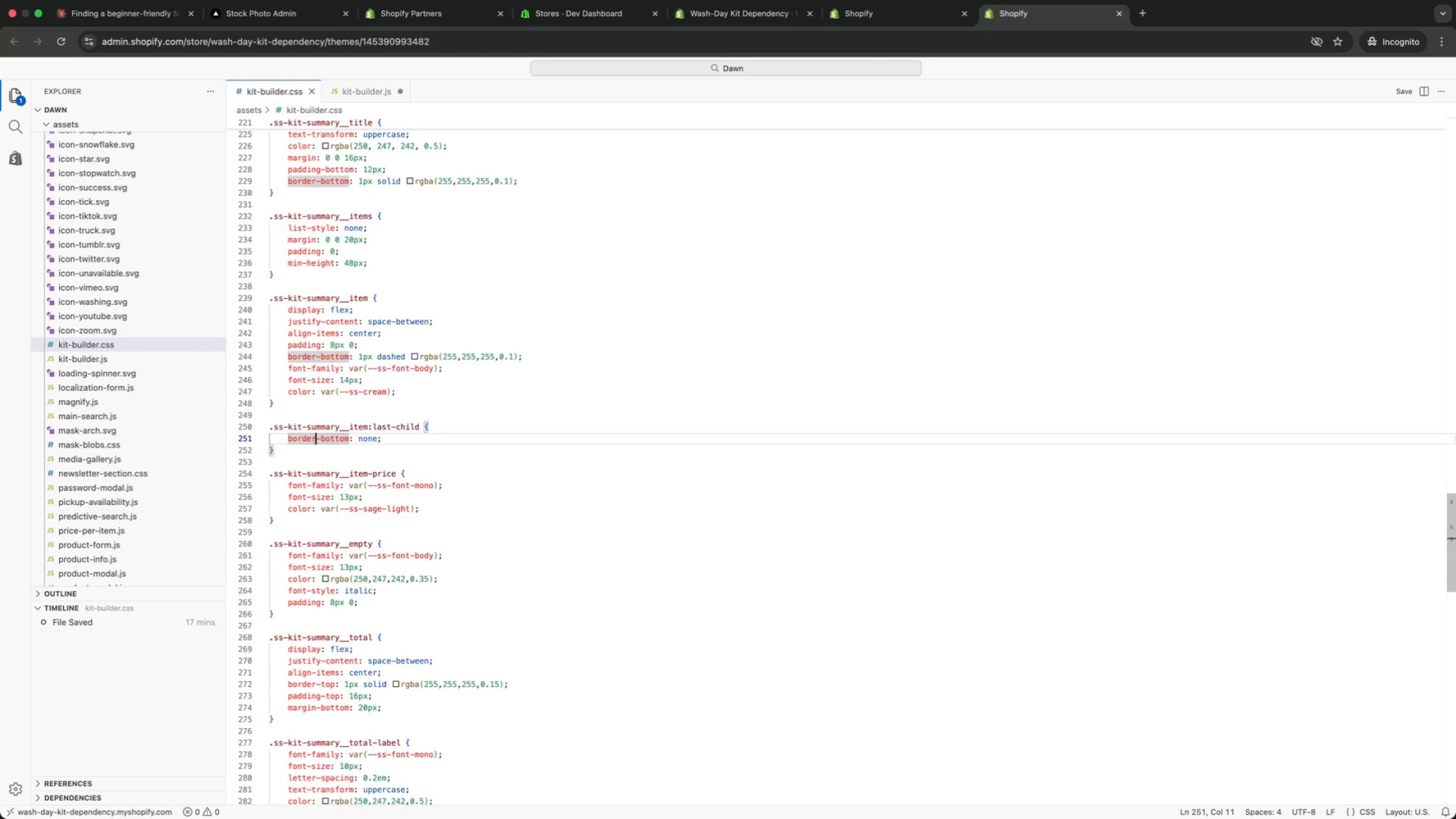 
key(ArrowDown)
 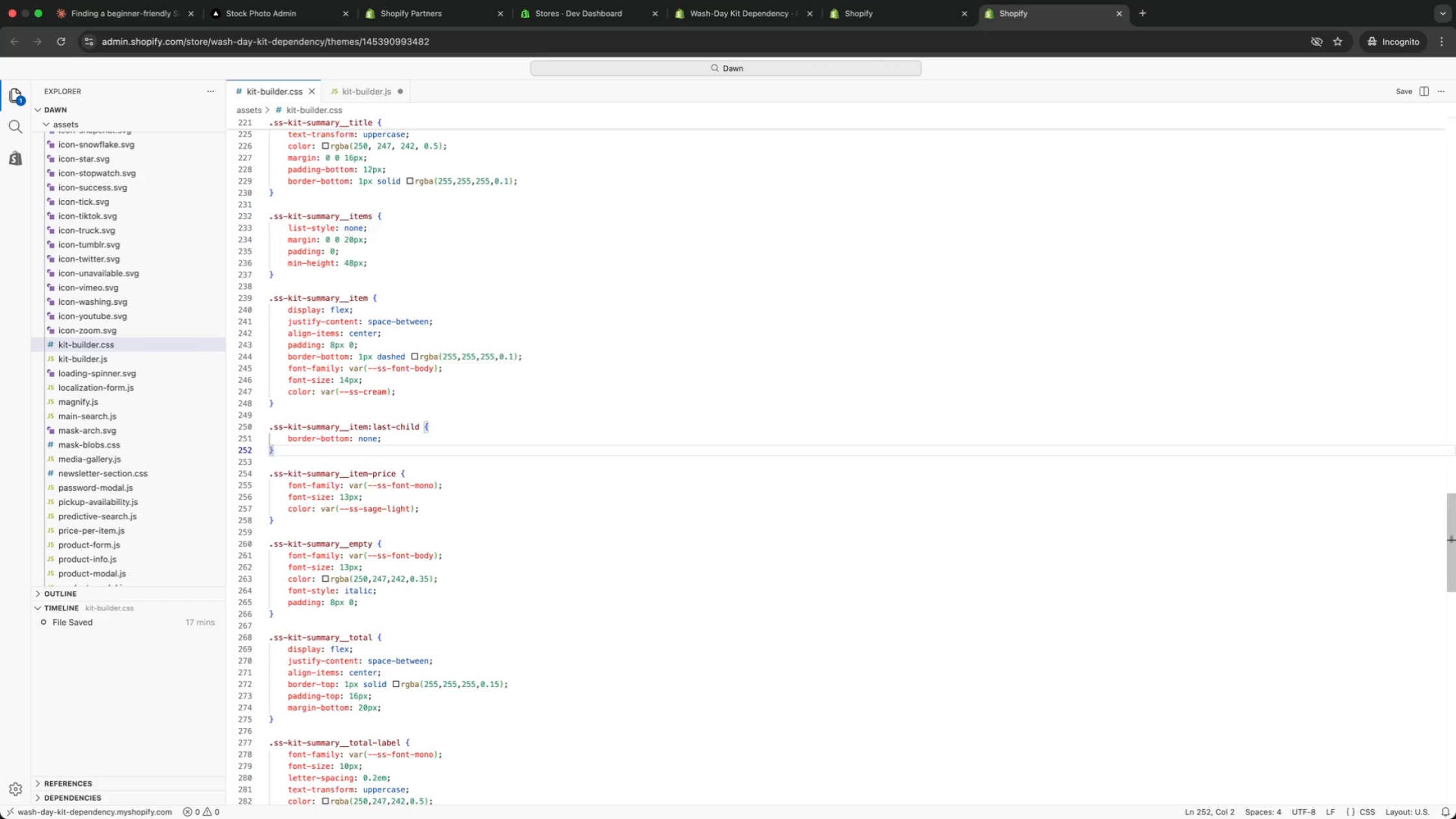 
key(ArrowDown)
 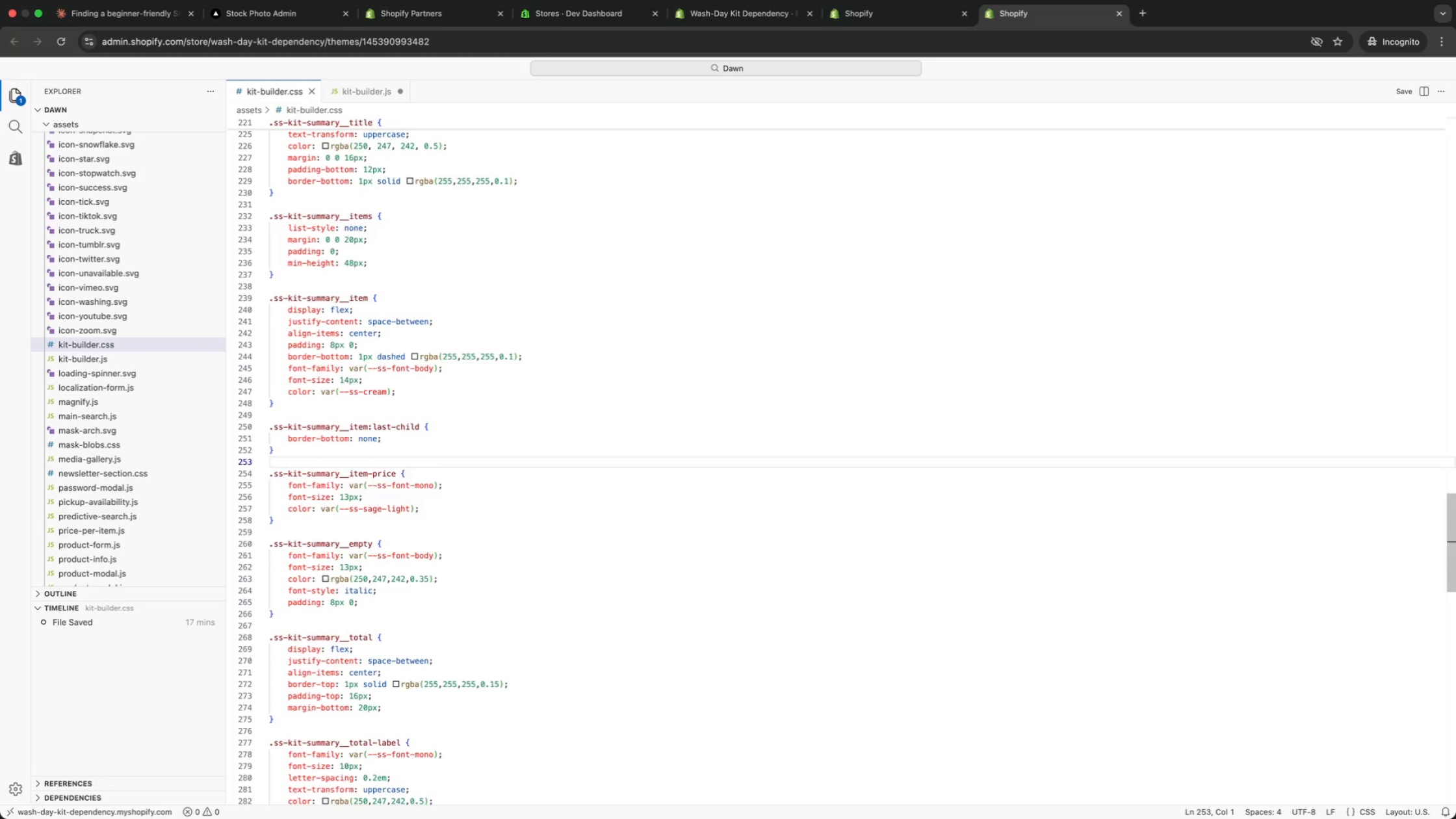 
key(ArrowUp)
 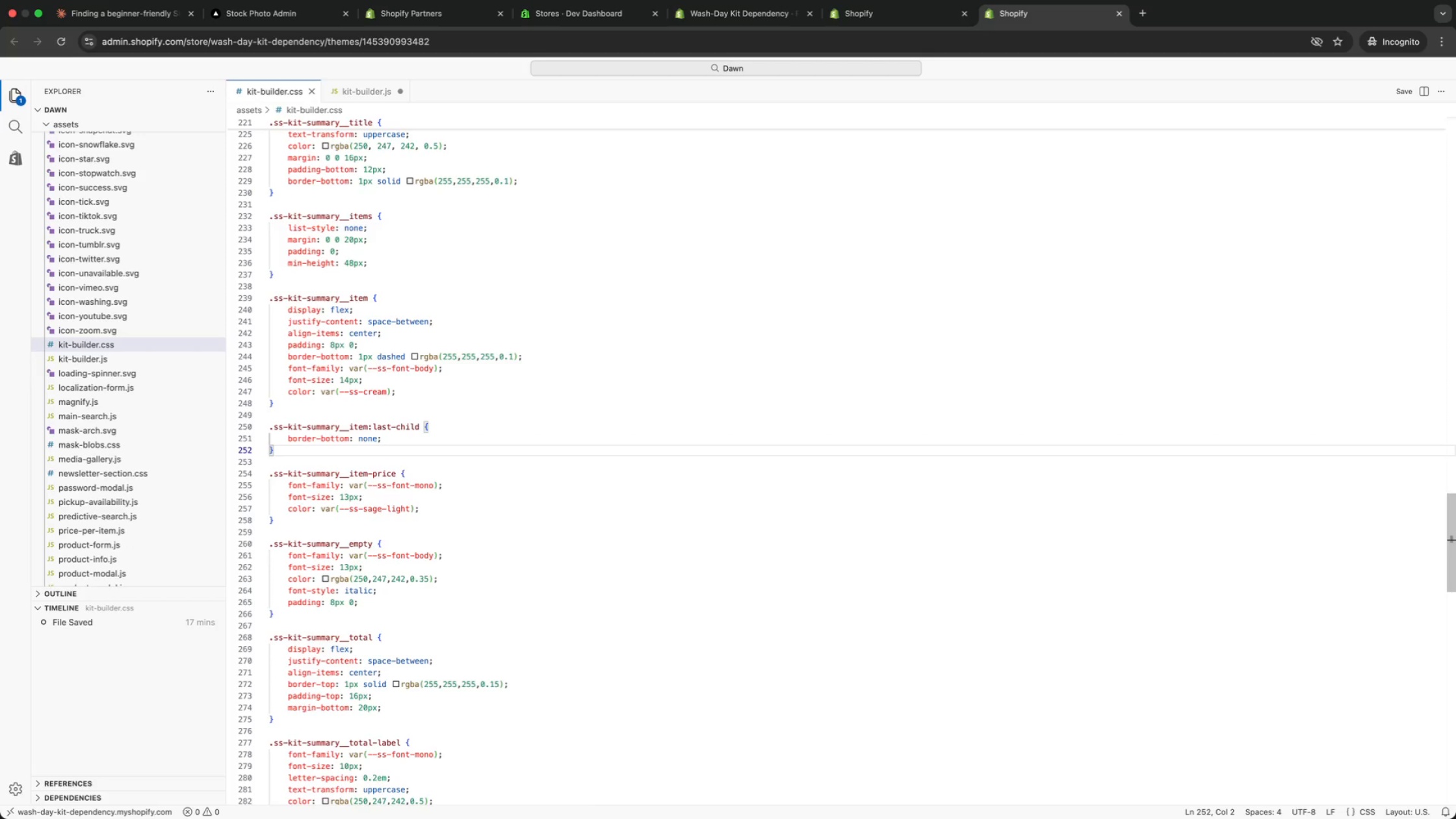 
key(ArrowUp)
 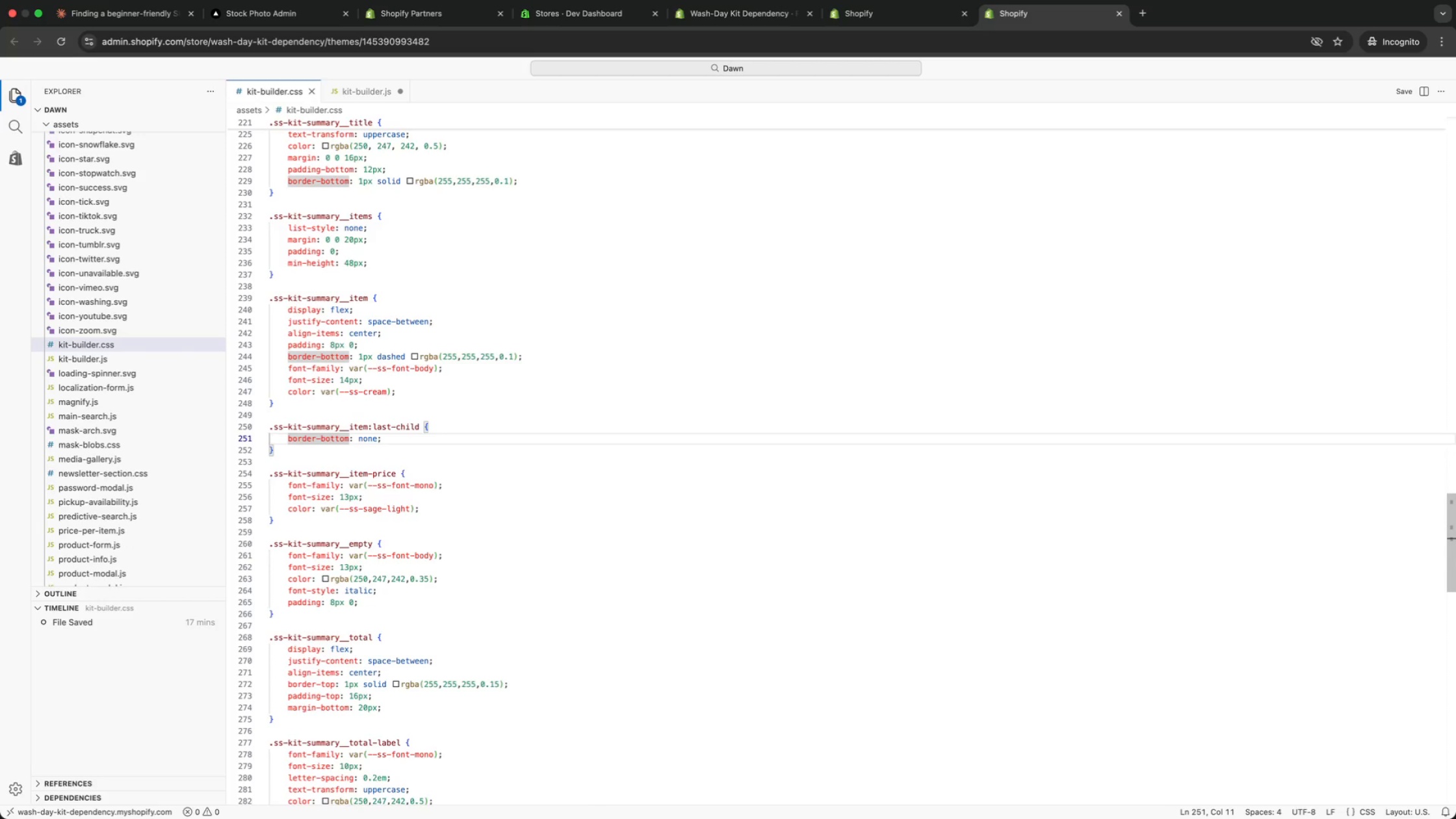 
key(ArrowDown)
 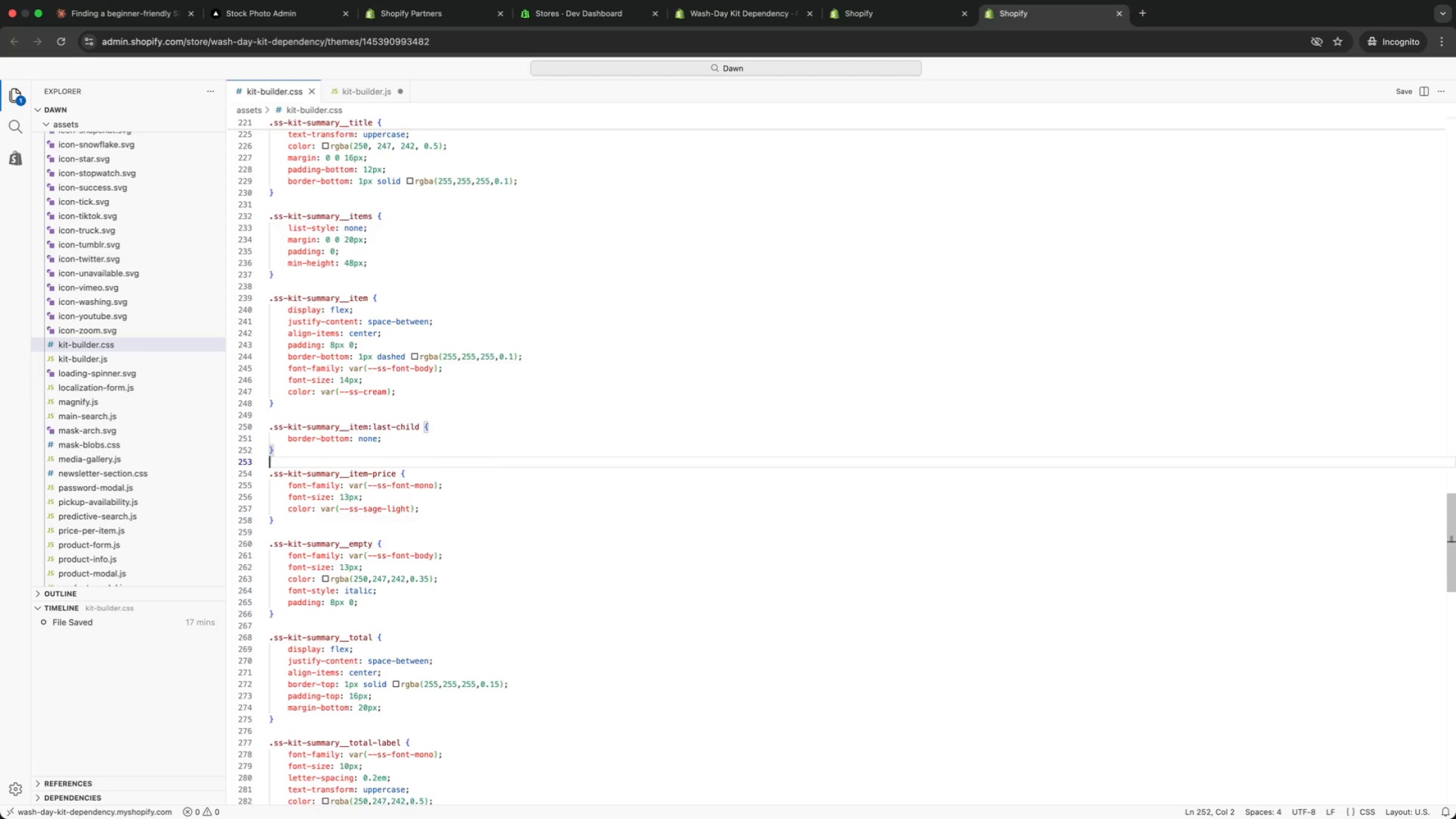 
key(ArrowDown)
 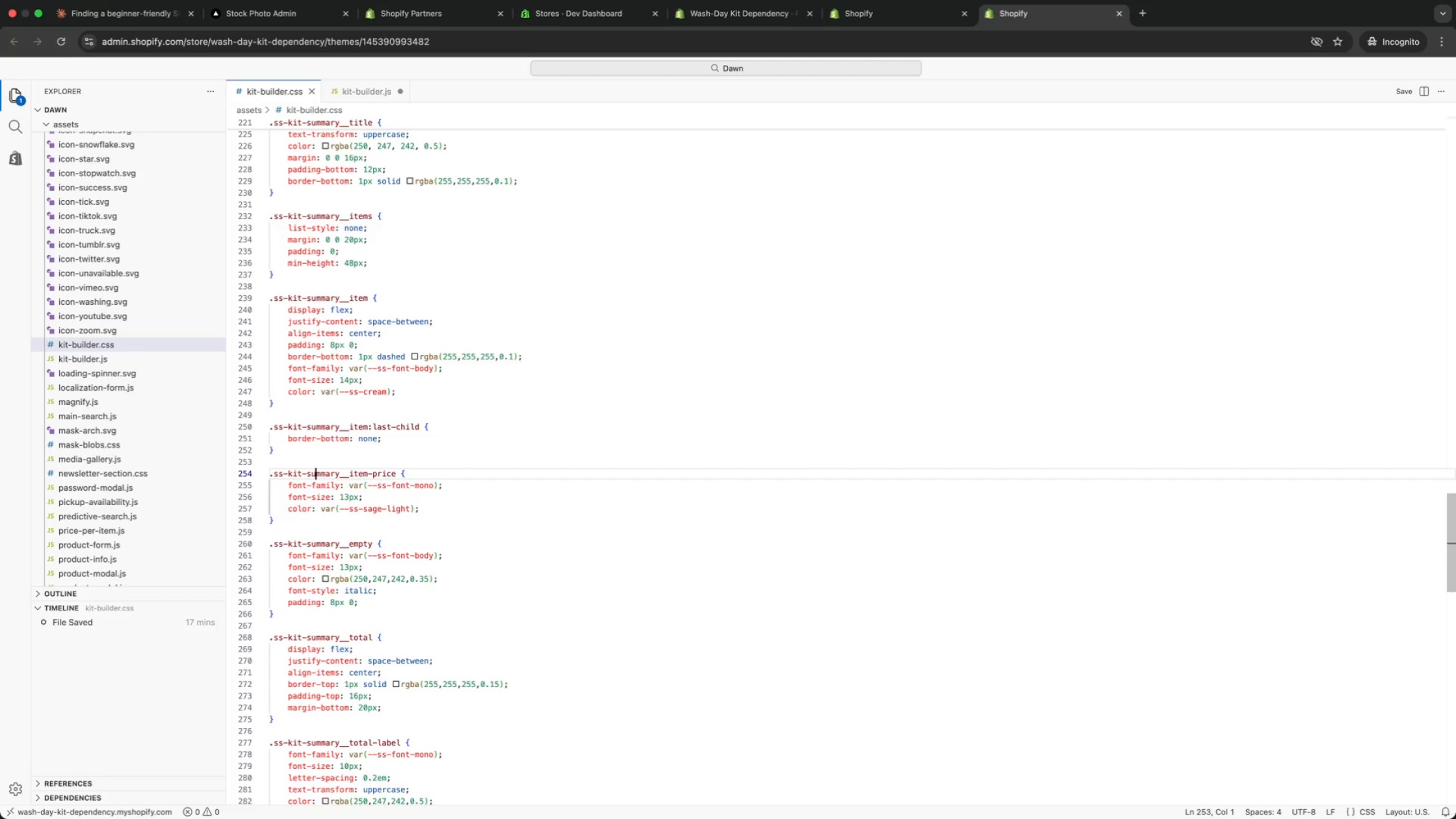 
key(ArrowDown)
 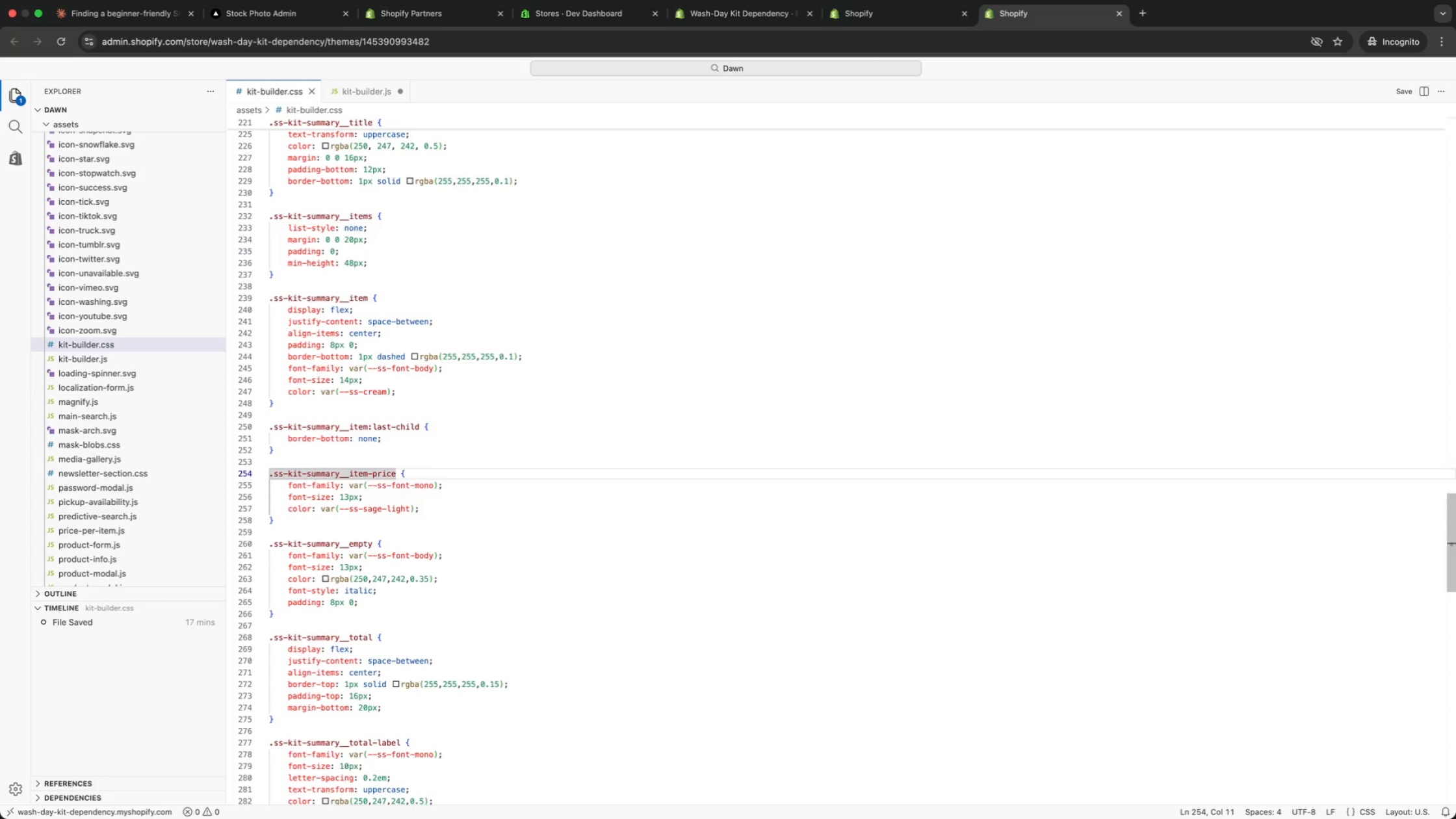 
key(ArrowDown)
 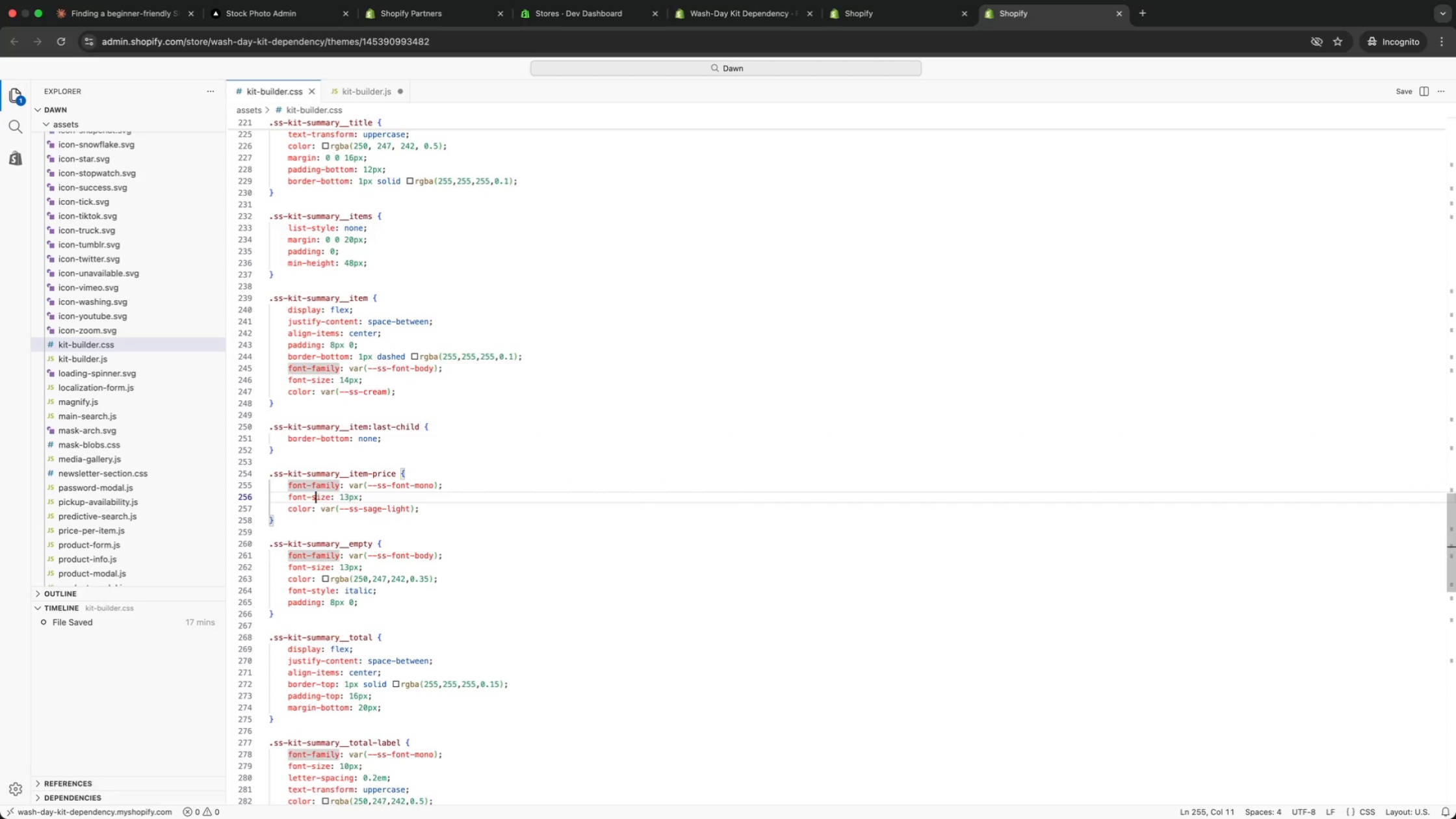 
key(ArrowDown)
 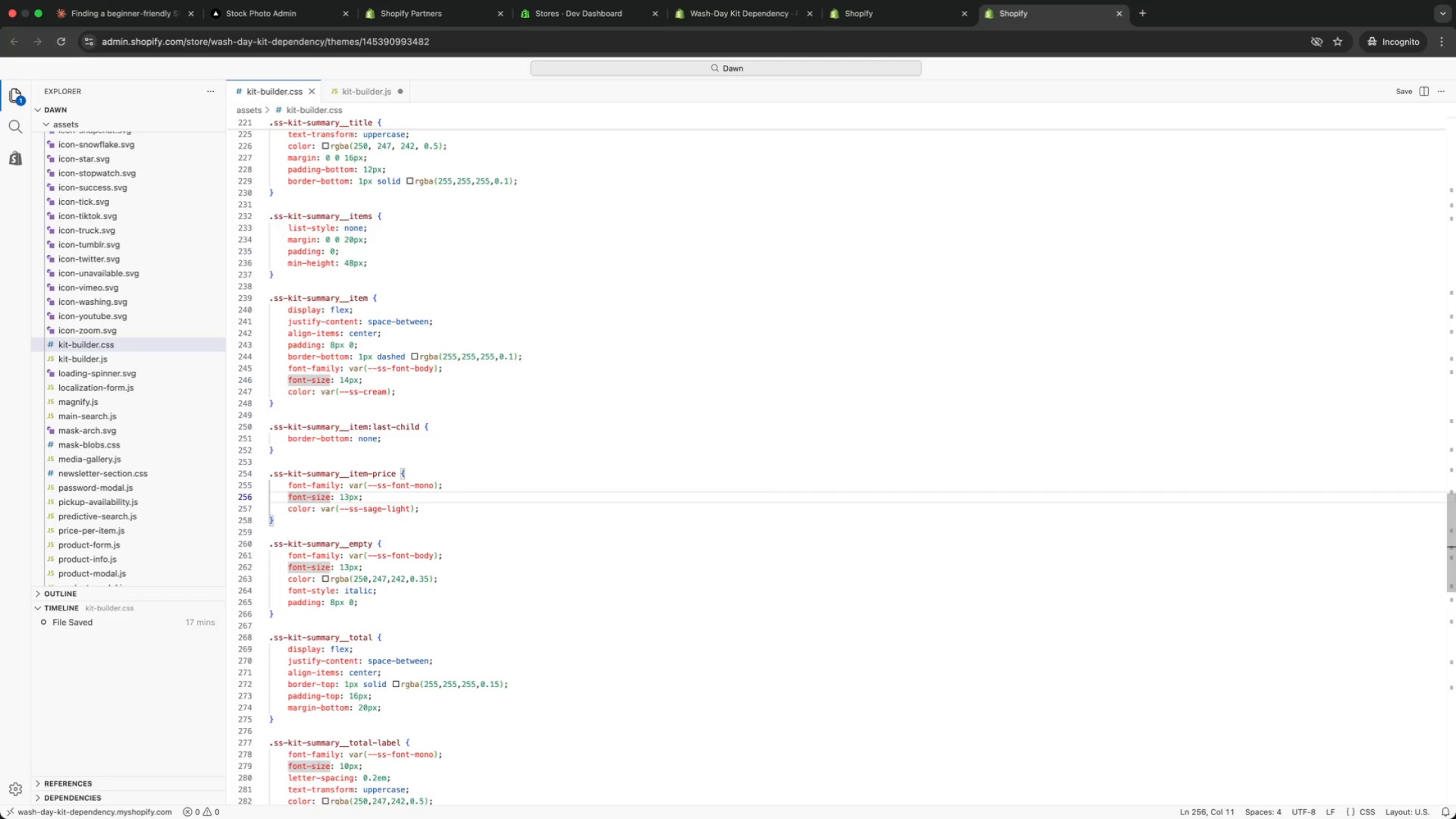 
key(ArrowDown)
 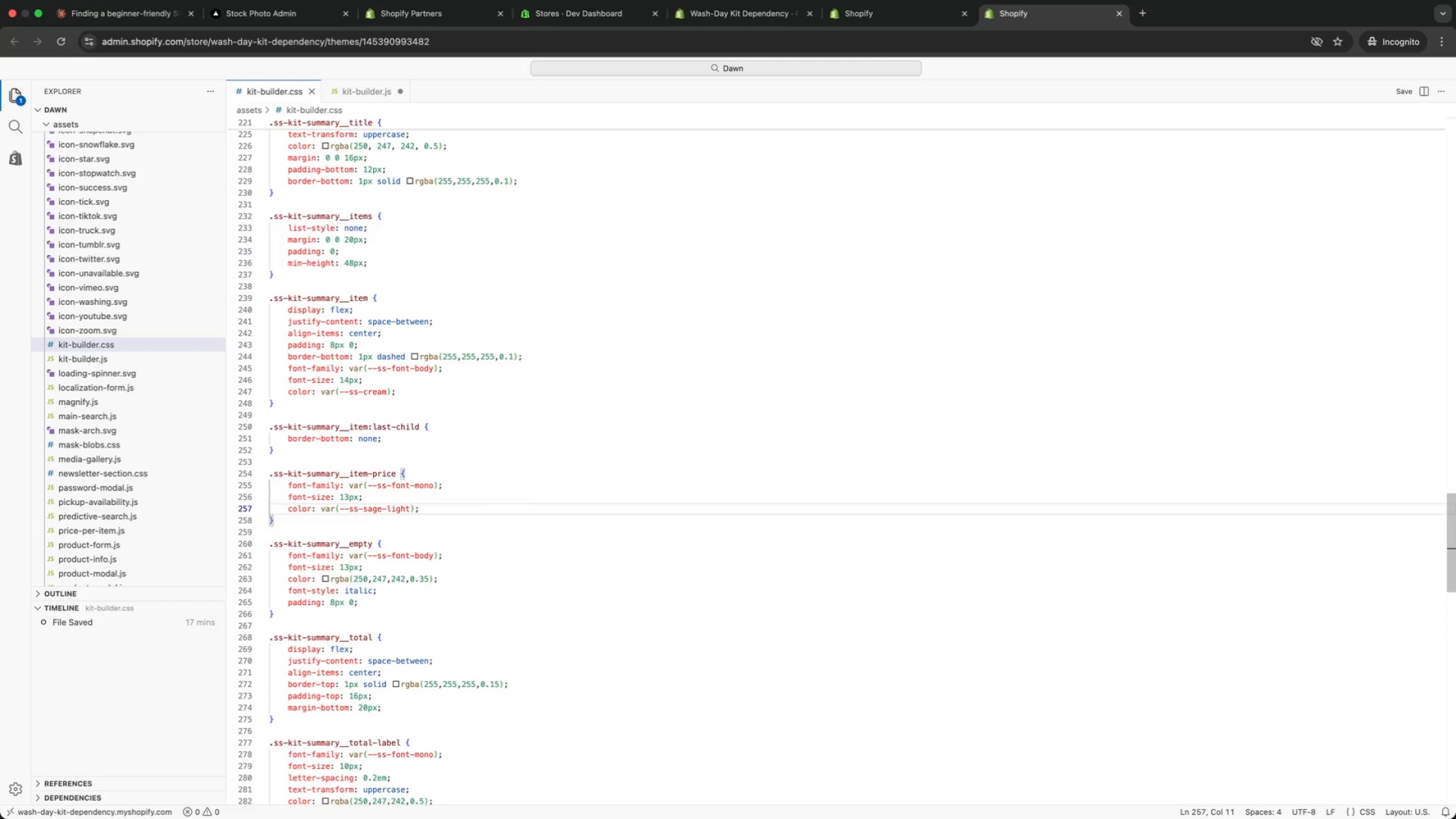 
key(ArrowDown)
 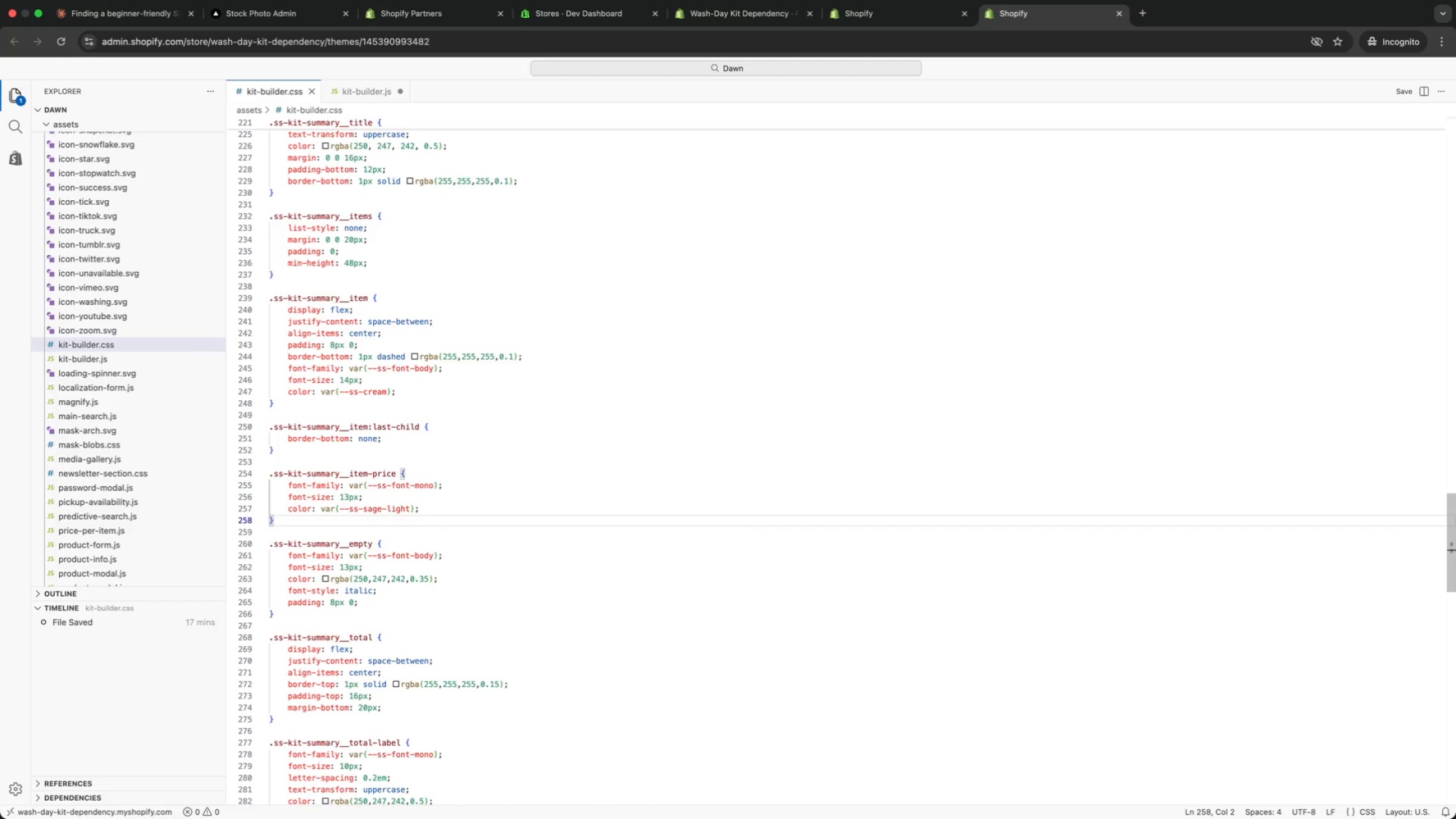 
key(ArrowDown)
 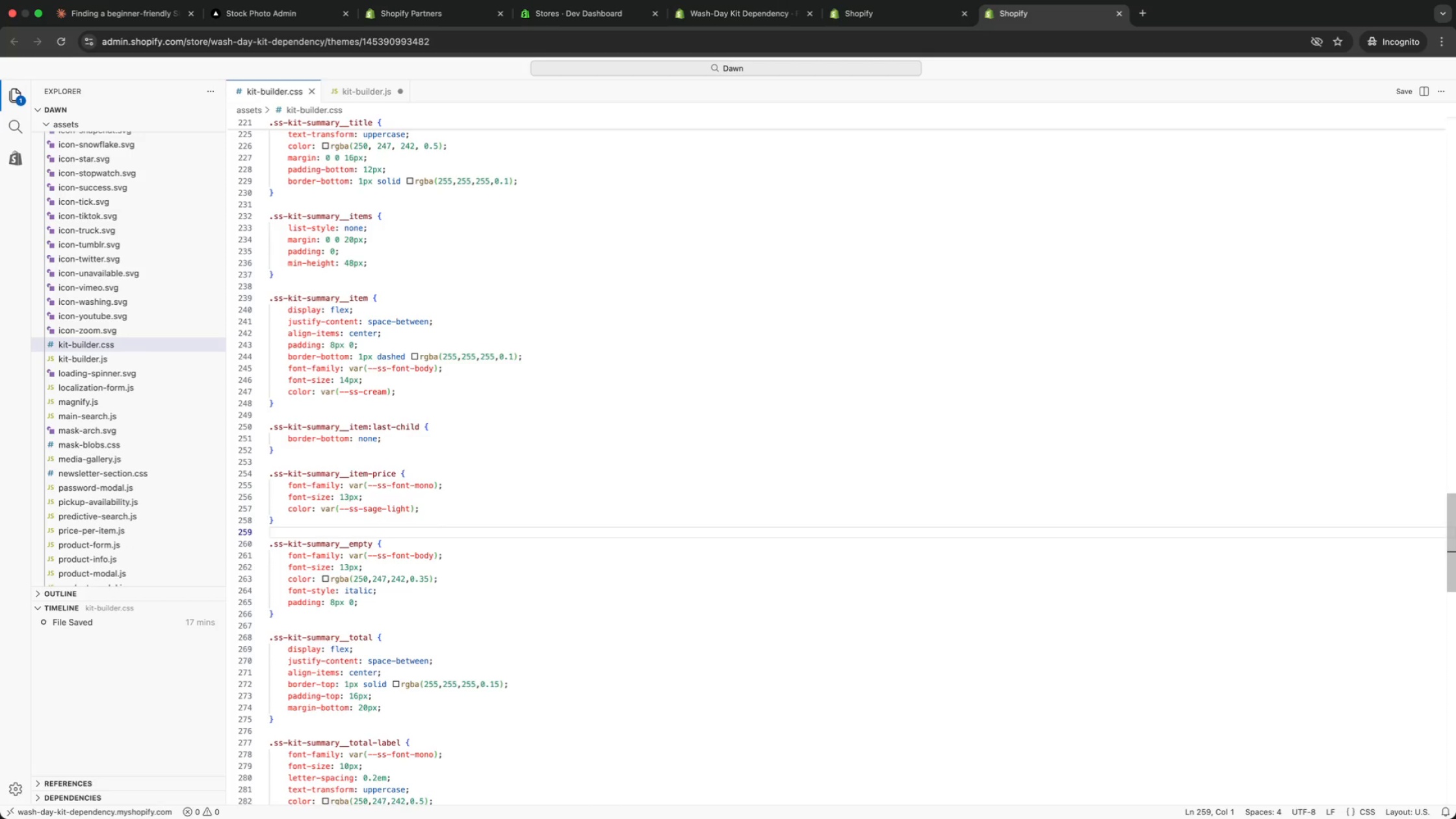 
key(ArrowDown)
 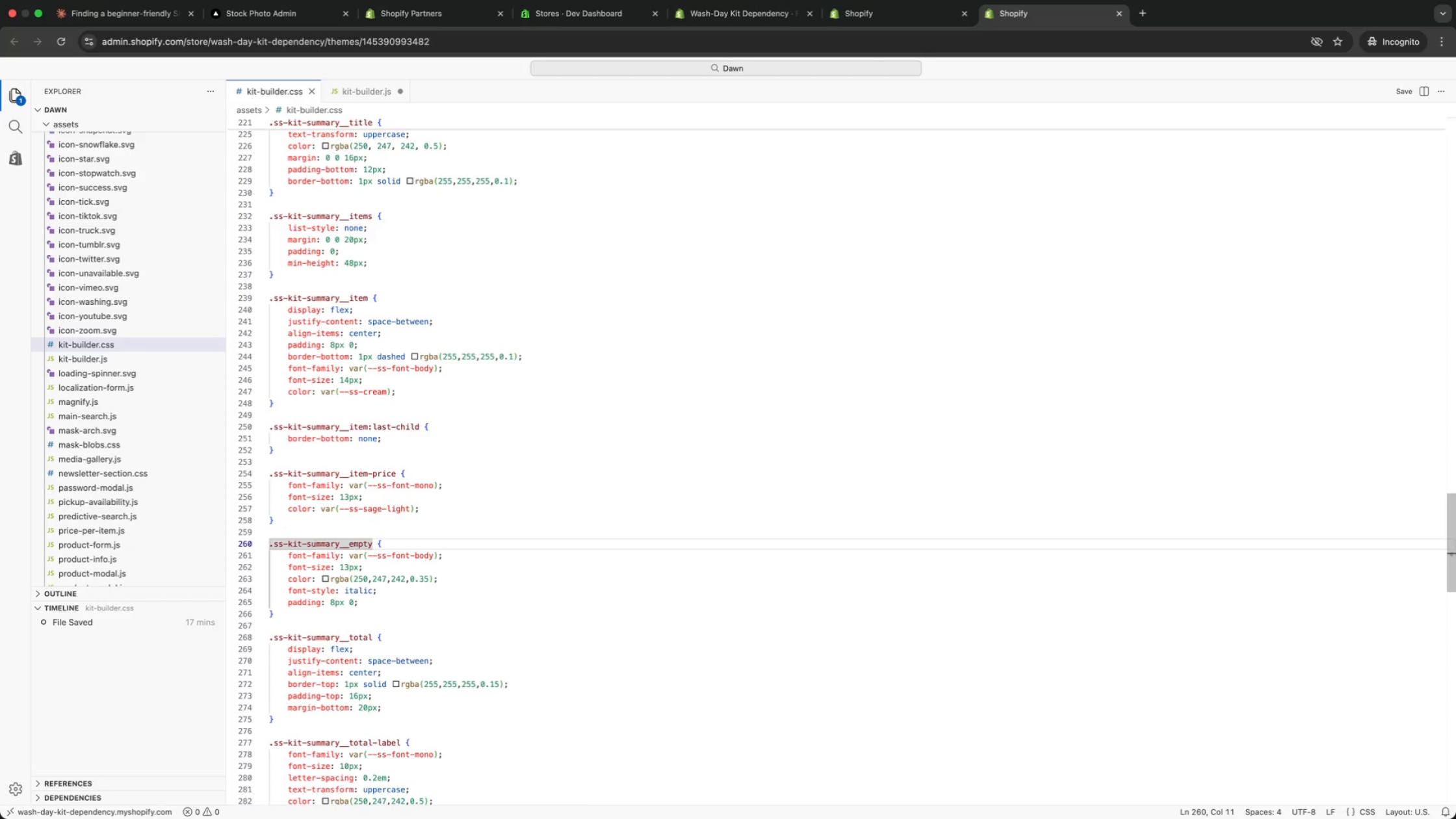 
key(ArrowDown)
 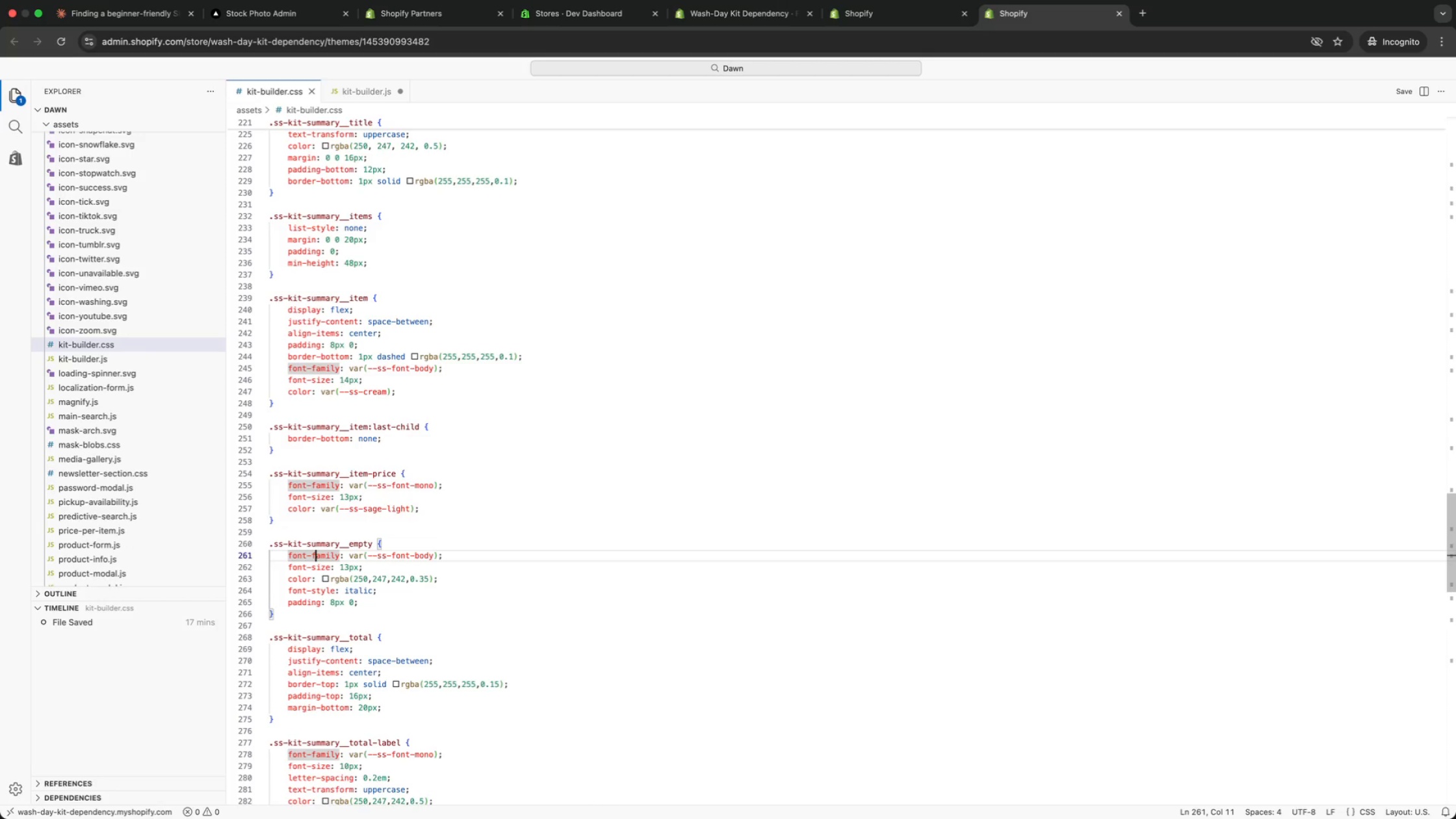 
key(ArrowDown)
 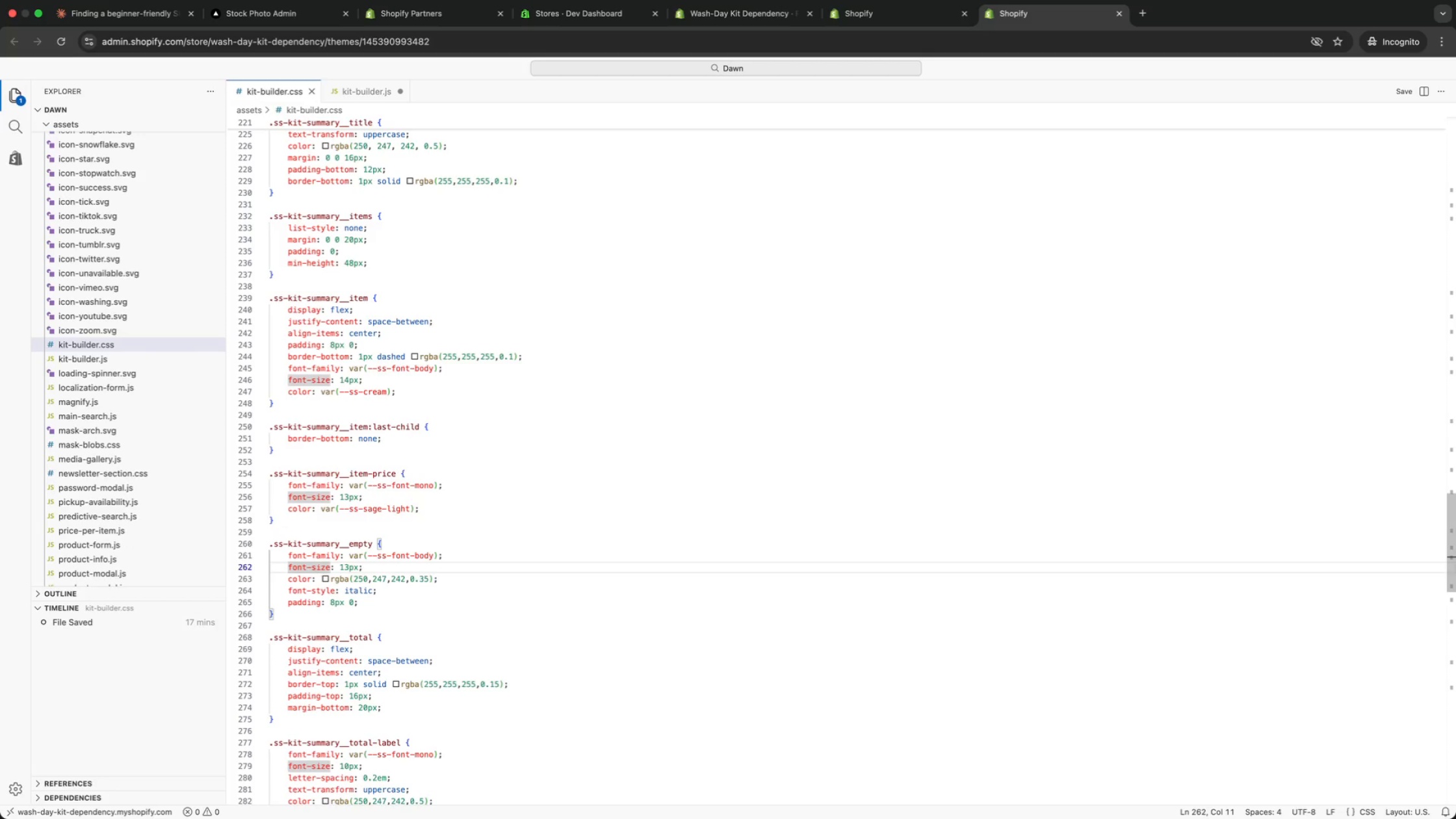 
key(ArrowDown)
 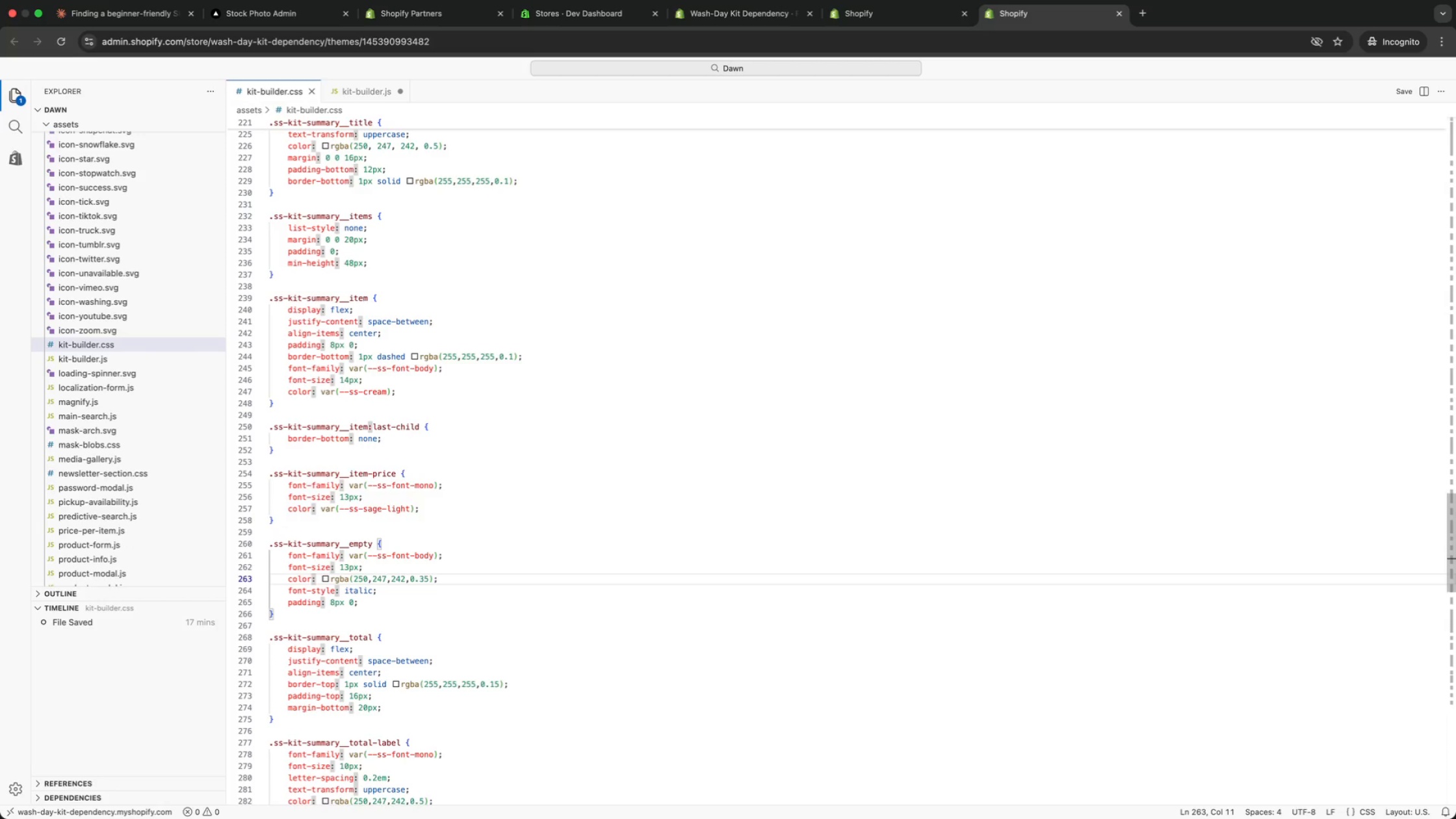 
key(ArrowDown)
 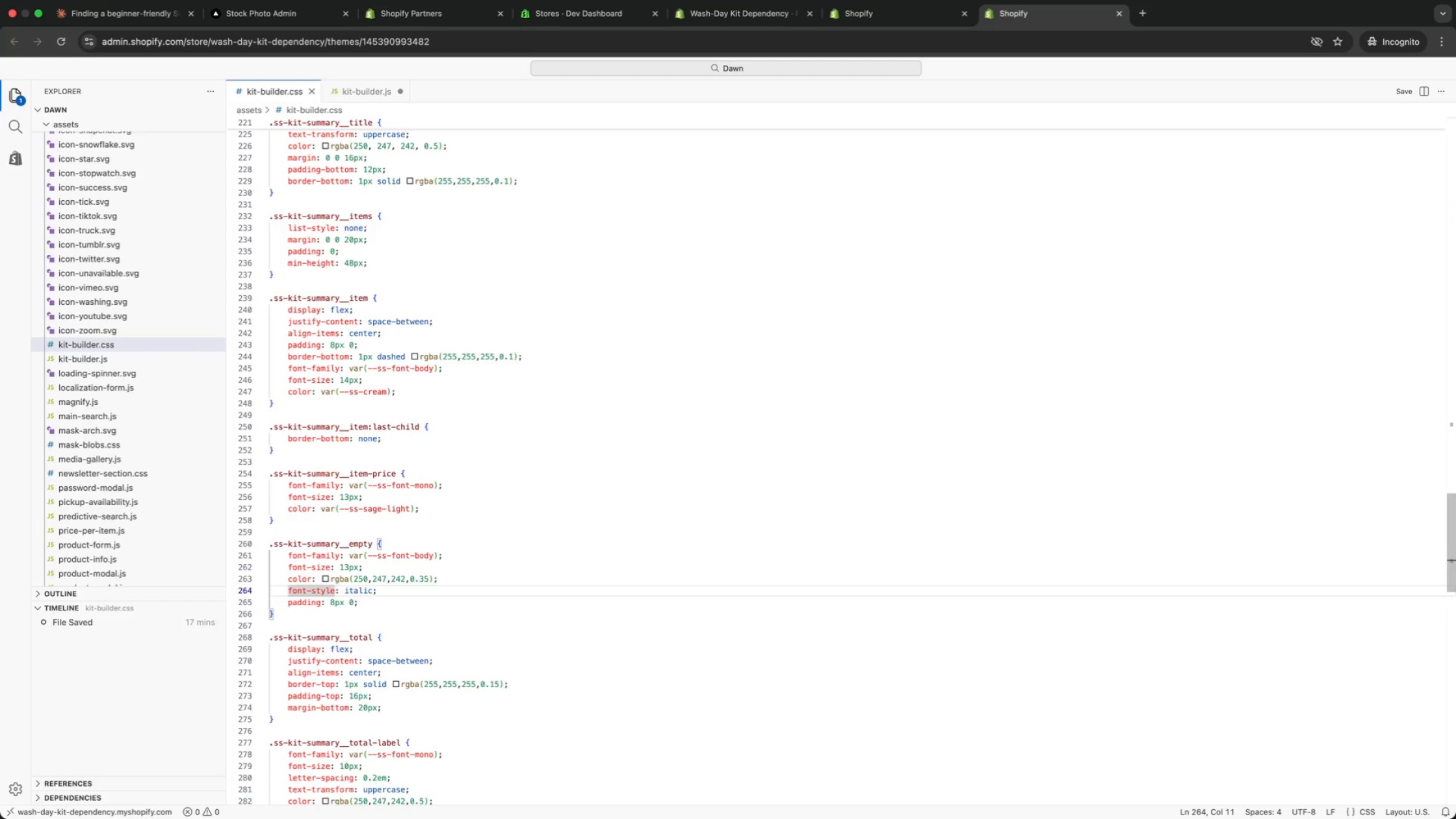 
key(ArrowDown)
 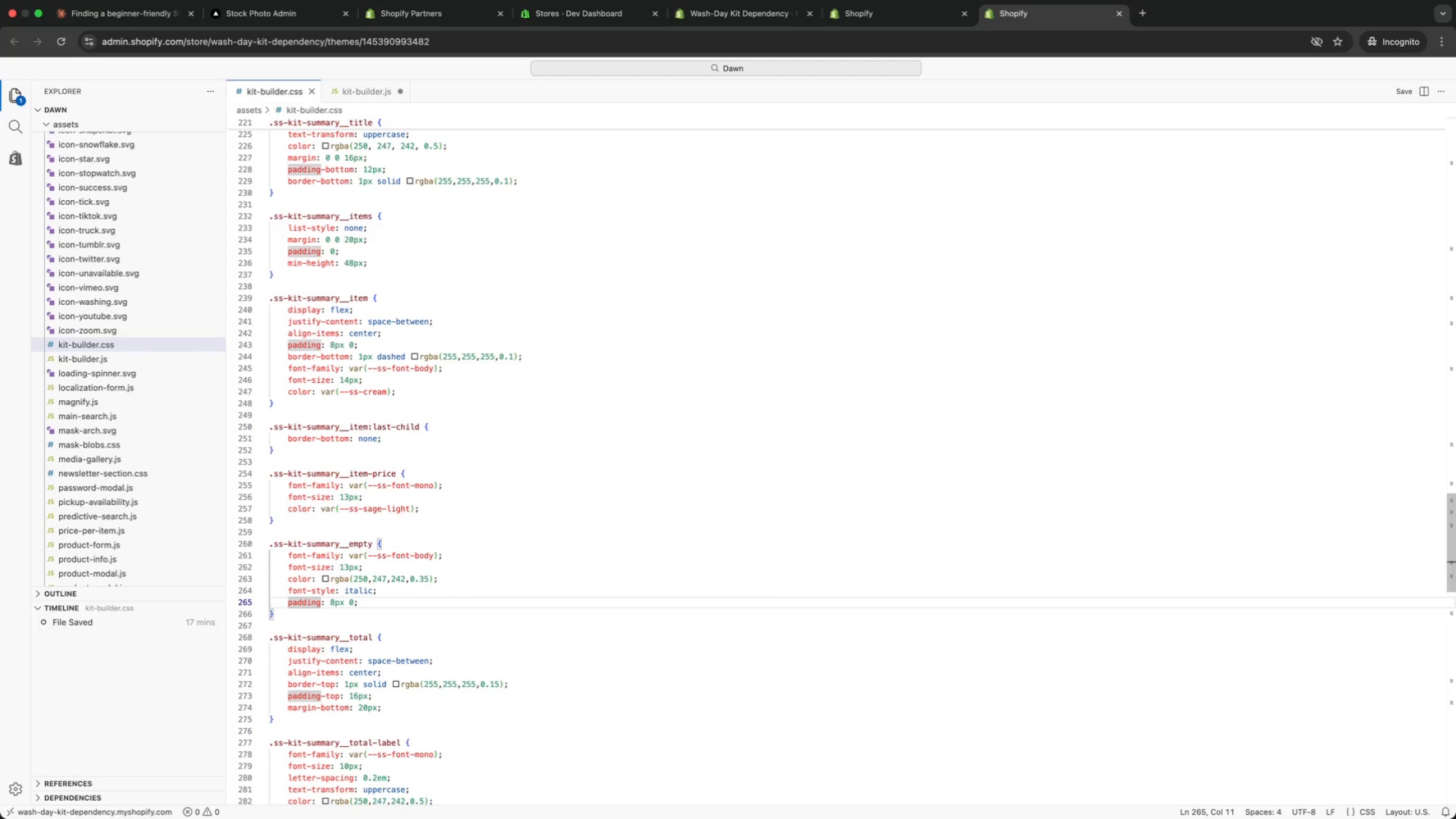 
key(ArrowDown)
 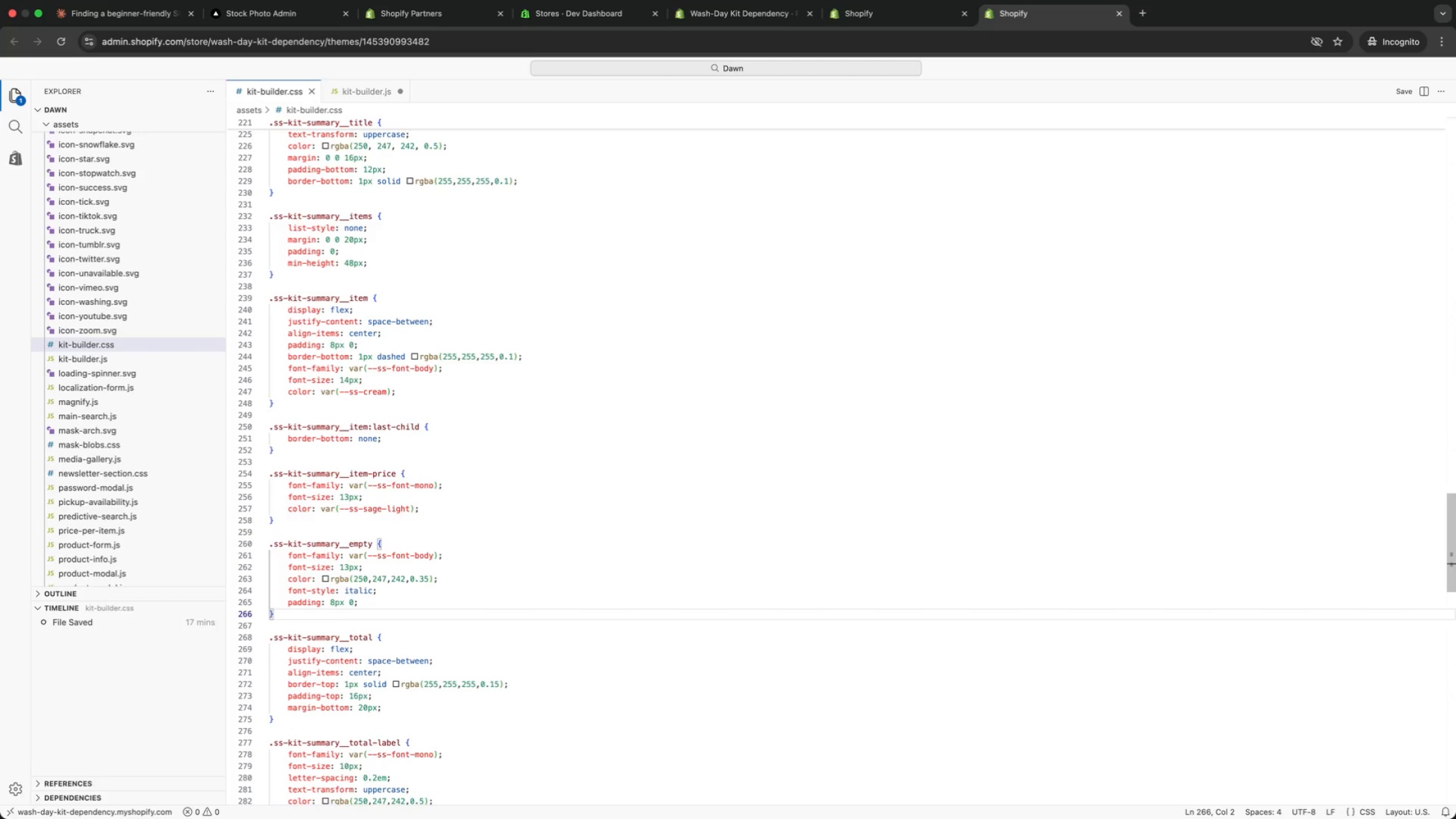 
key(ArrowDown)
 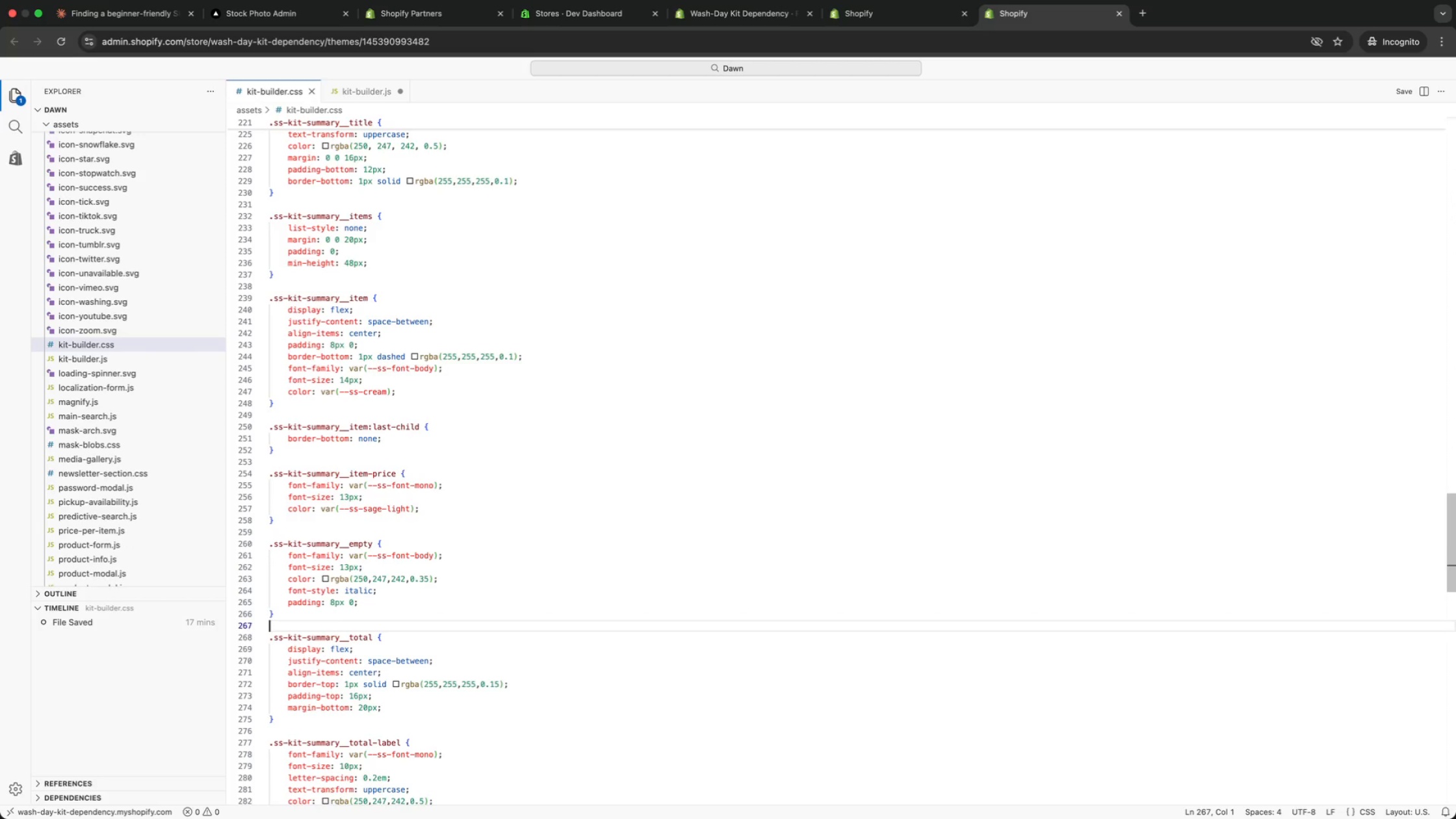 
key(ArrowDown)
 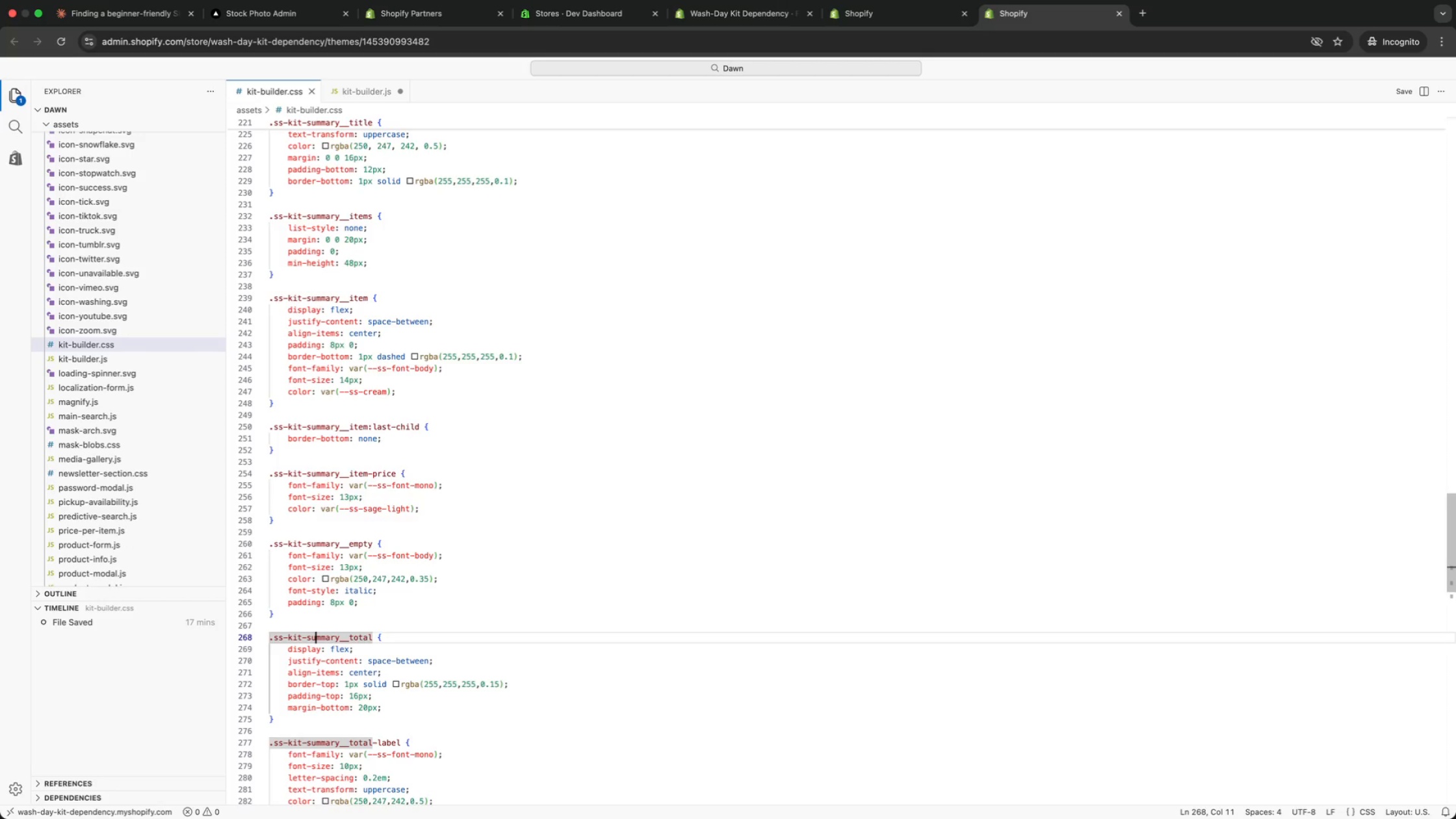 
key(ArrowDown)
 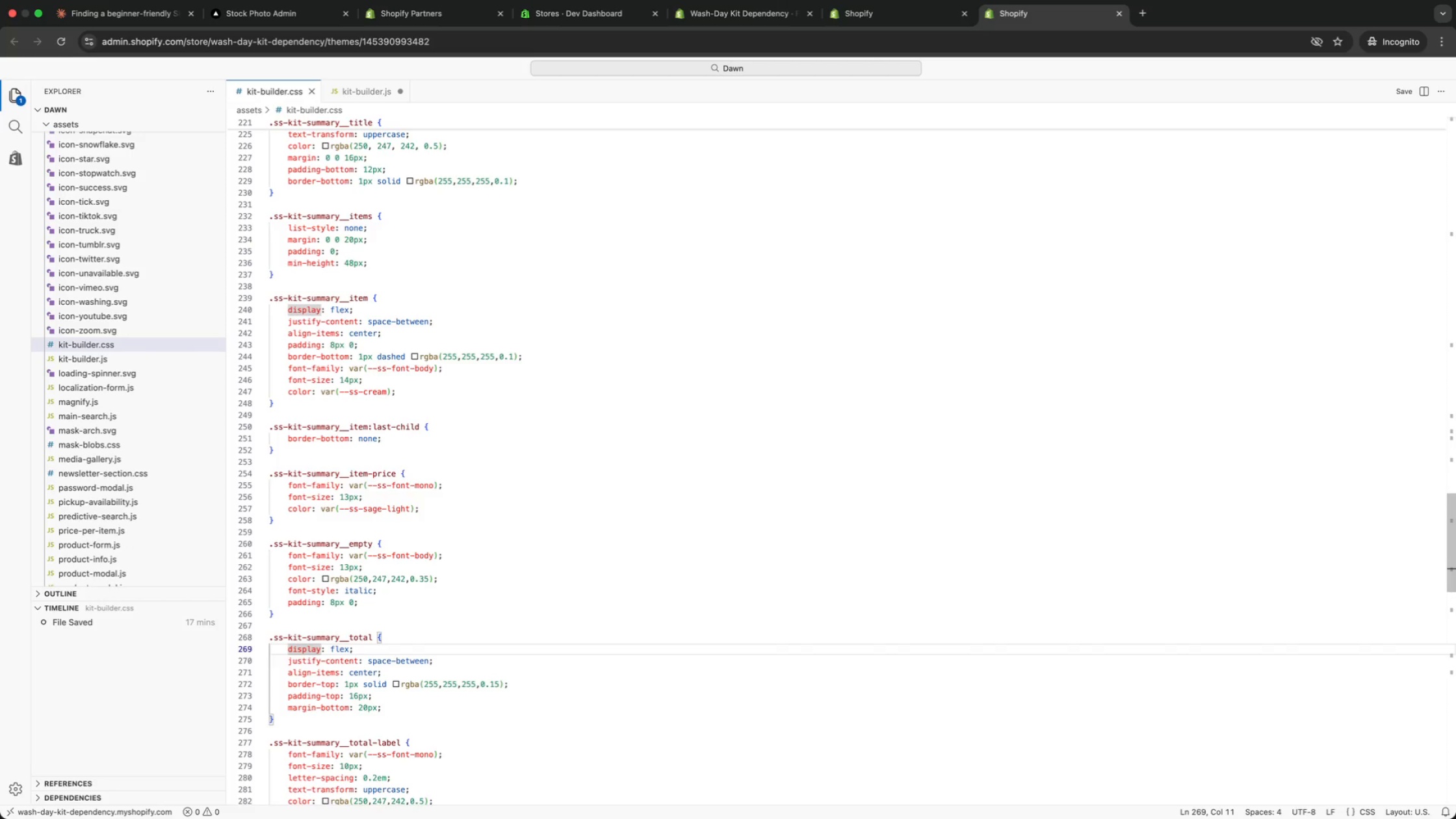 
key(ArrowUp)
 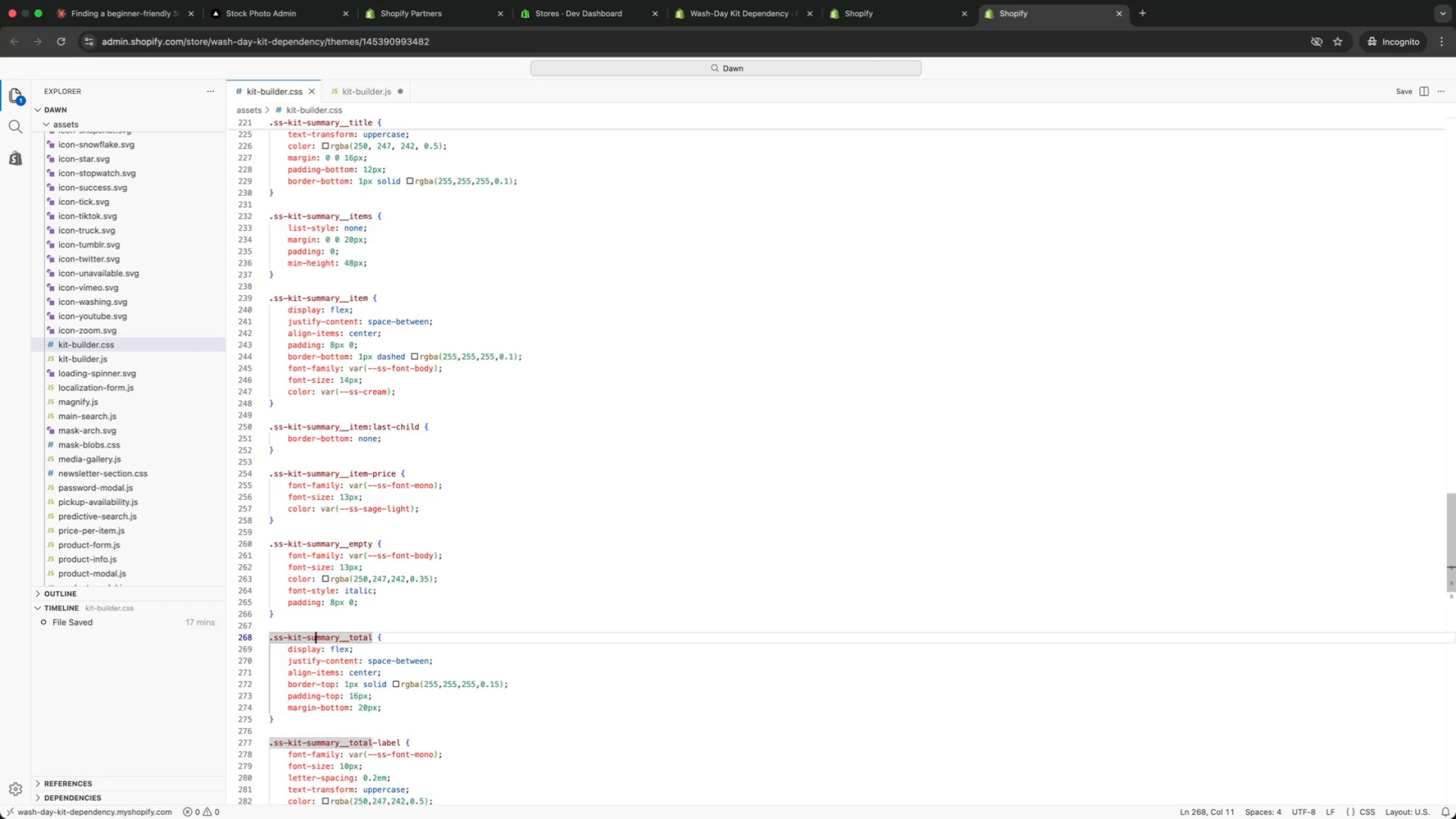 
key(ArrowUp)
 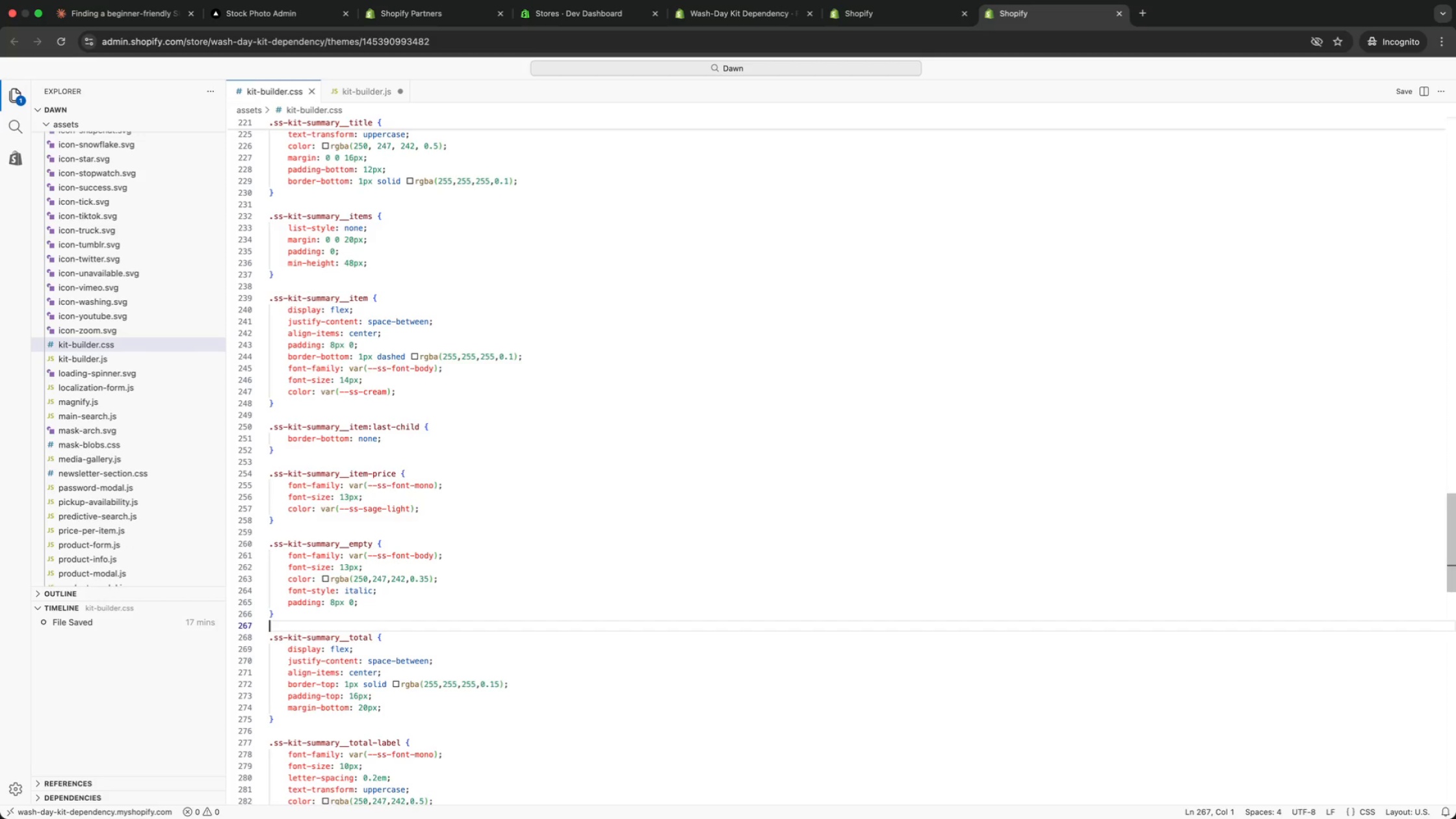 
key(ArrowUp)
 